 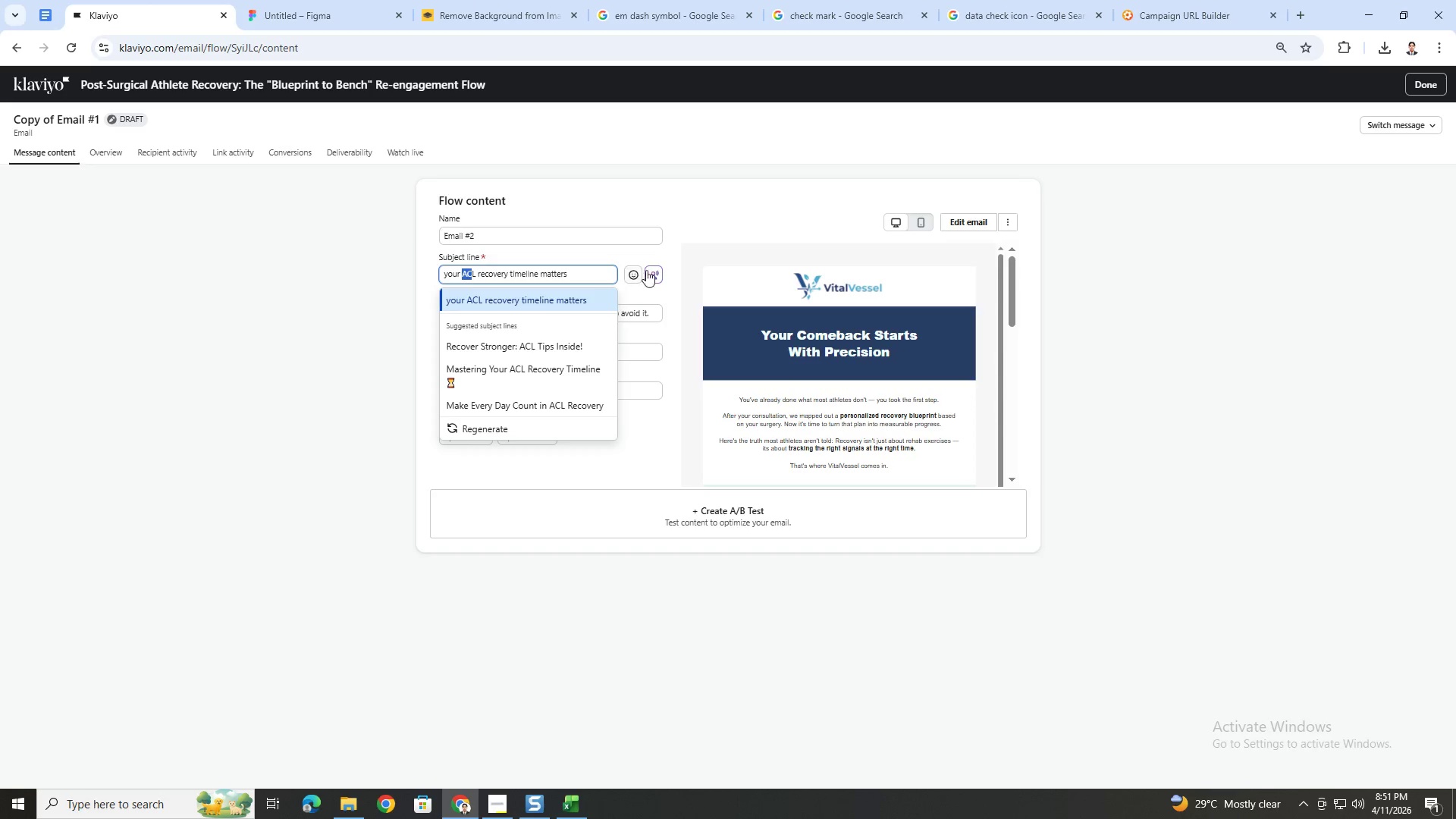 
left_click([1003, 218])
 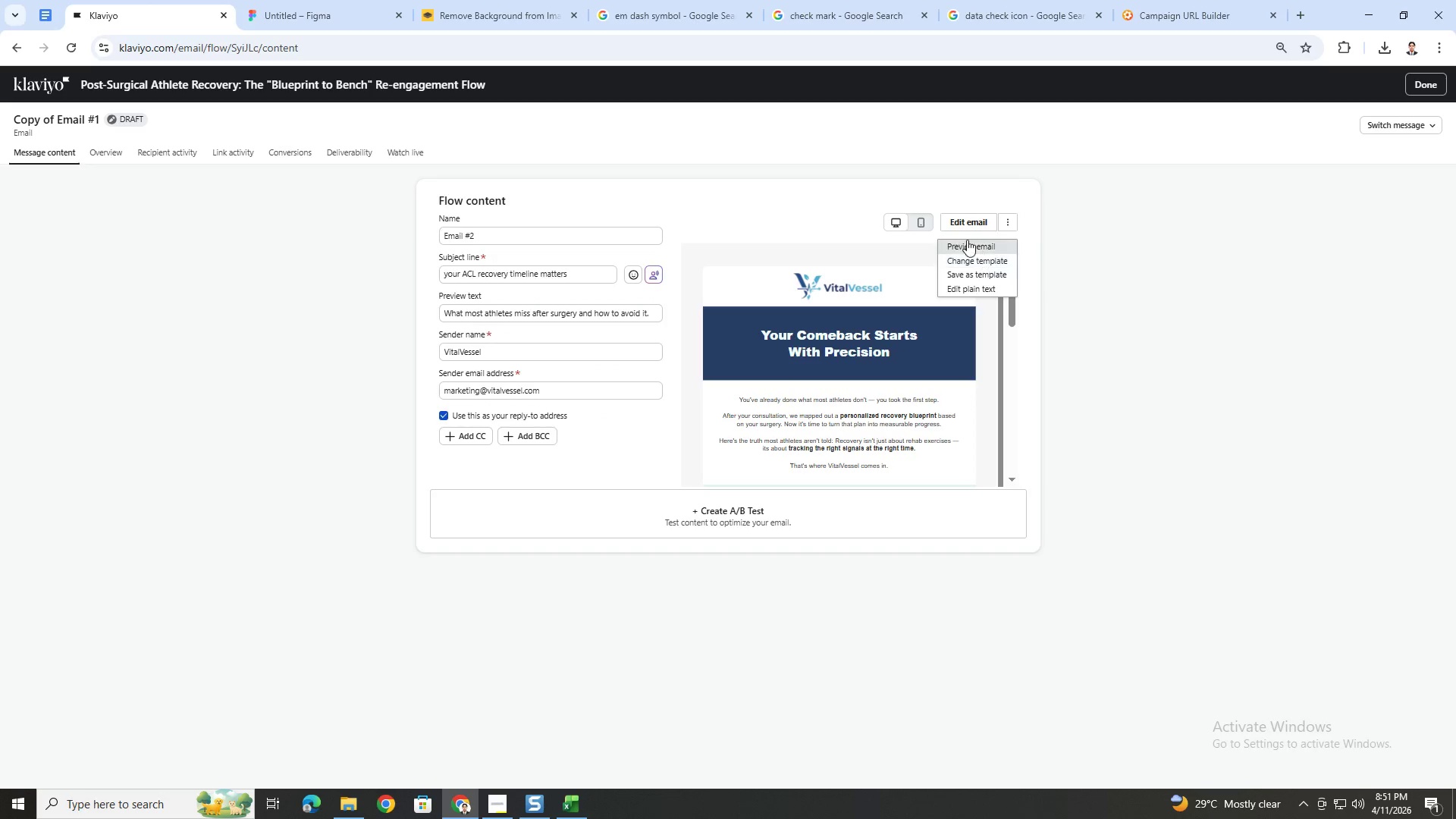 
left_click([975, 218])
 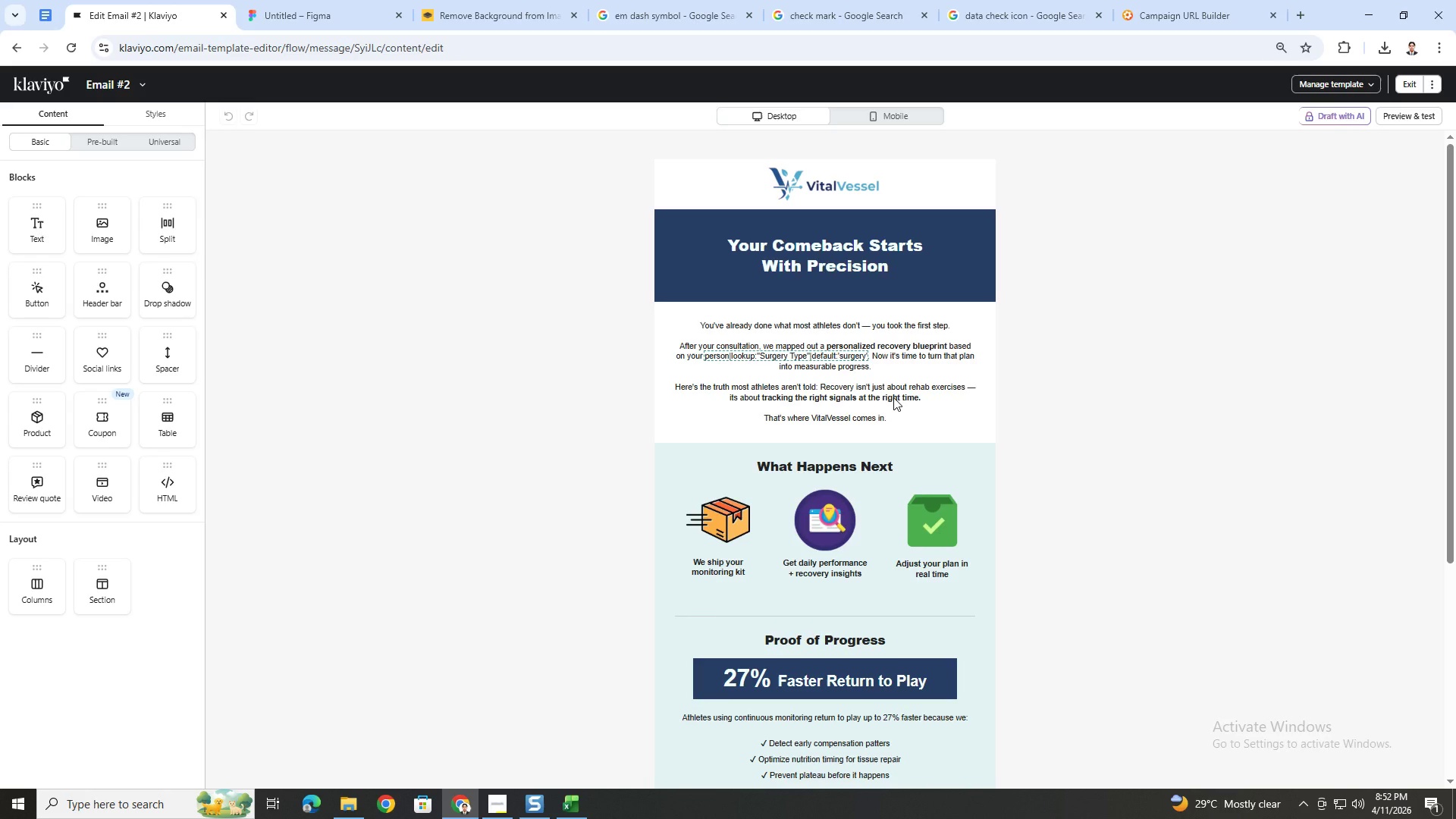 
wait(18.45)
 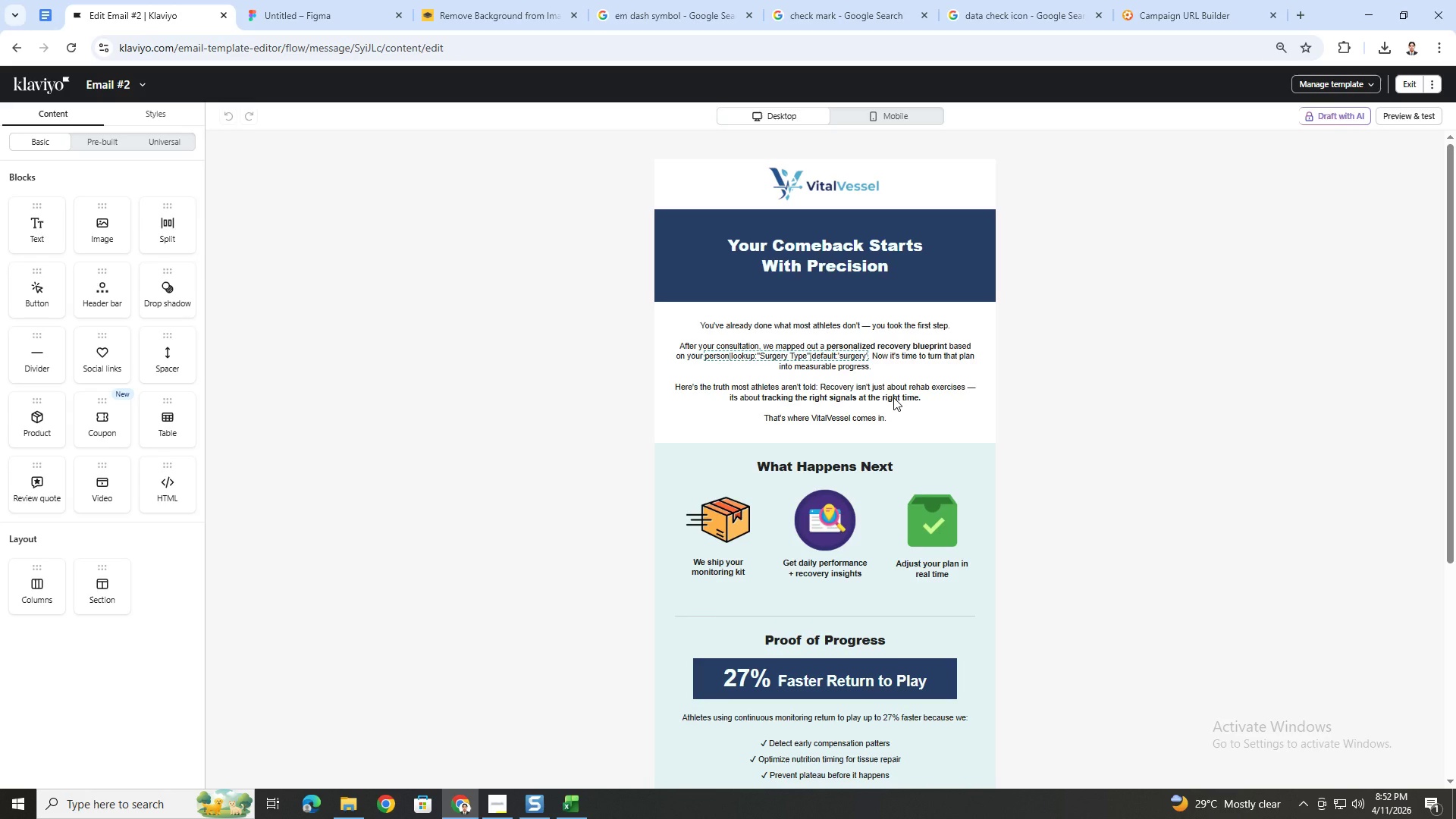 
scroll: coordinate [931, 423], scroll_direction: down, amount: 9.0
 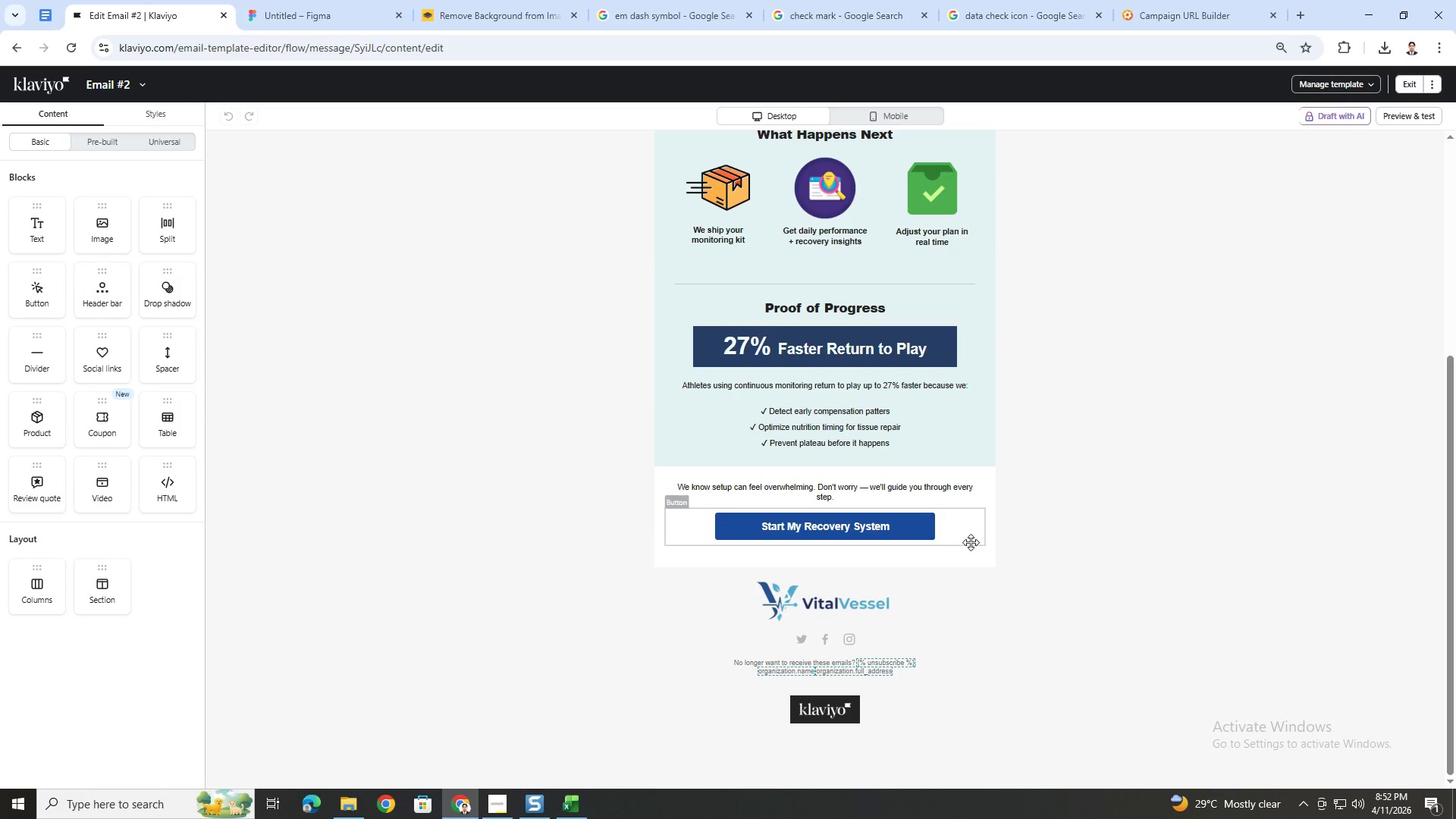 
left_click([971, 541])
 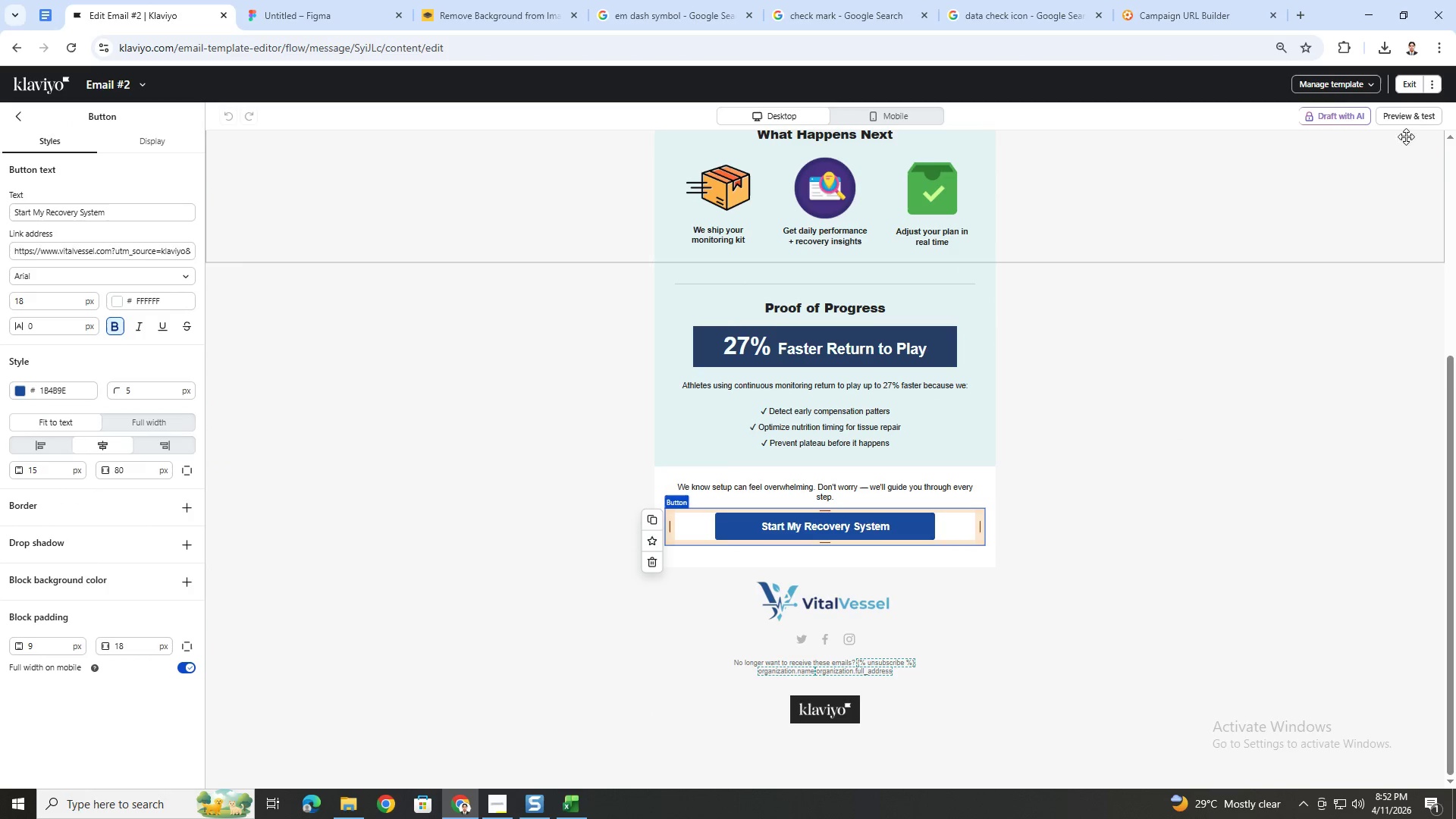 
left_click([1414, 123])
 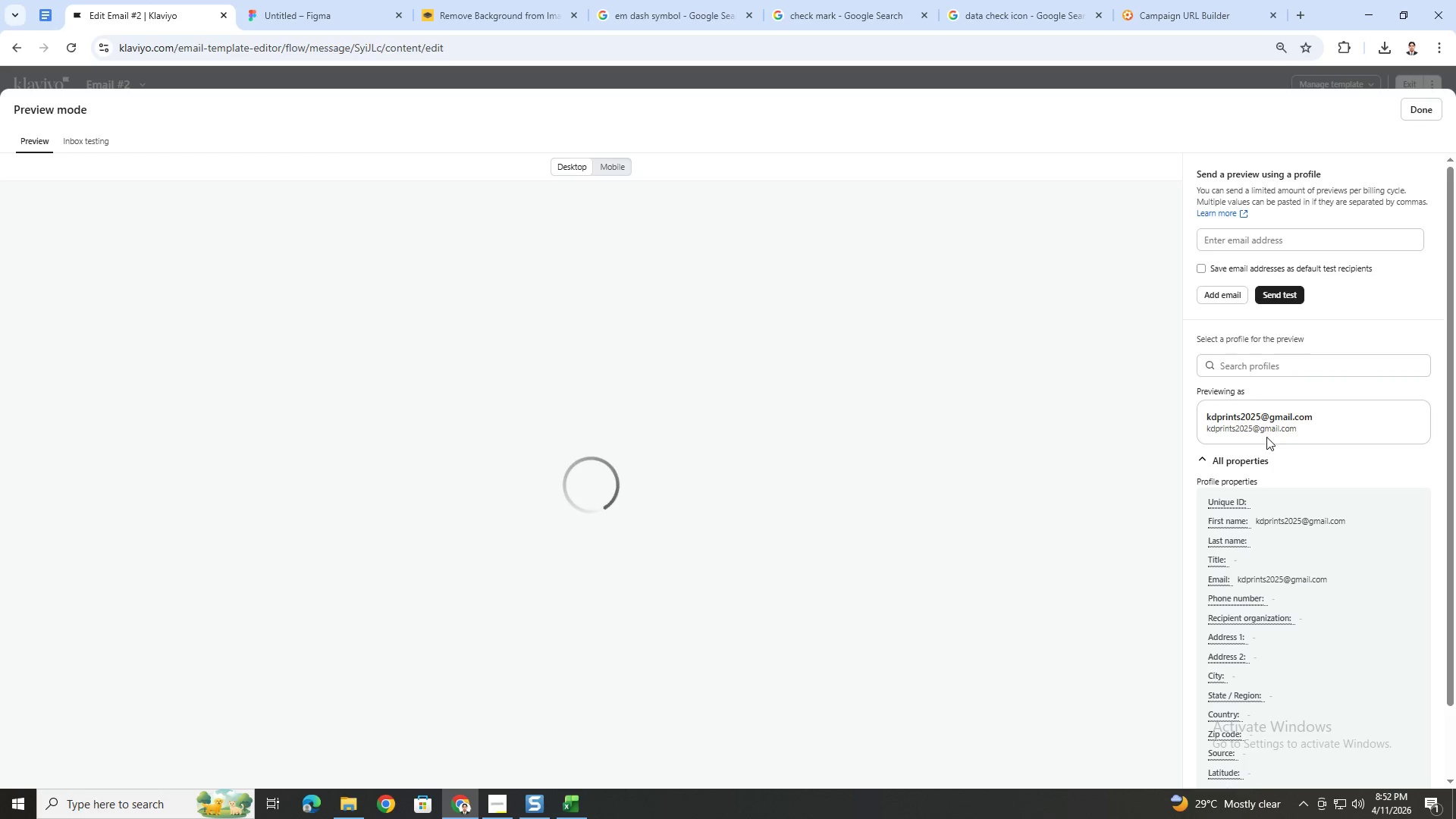 
left_click([1269, 360])
 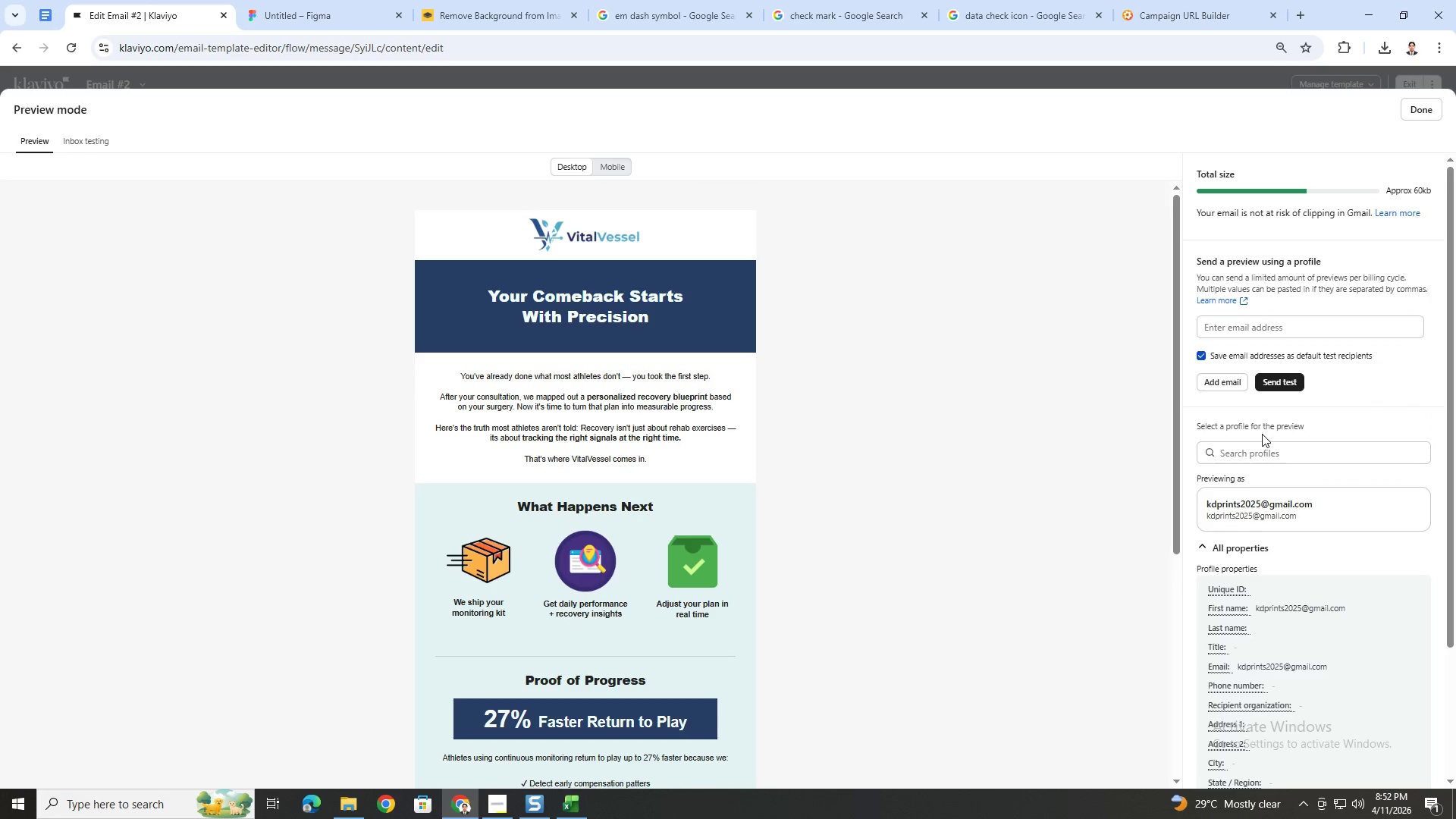 
left_click([1262, 440])
 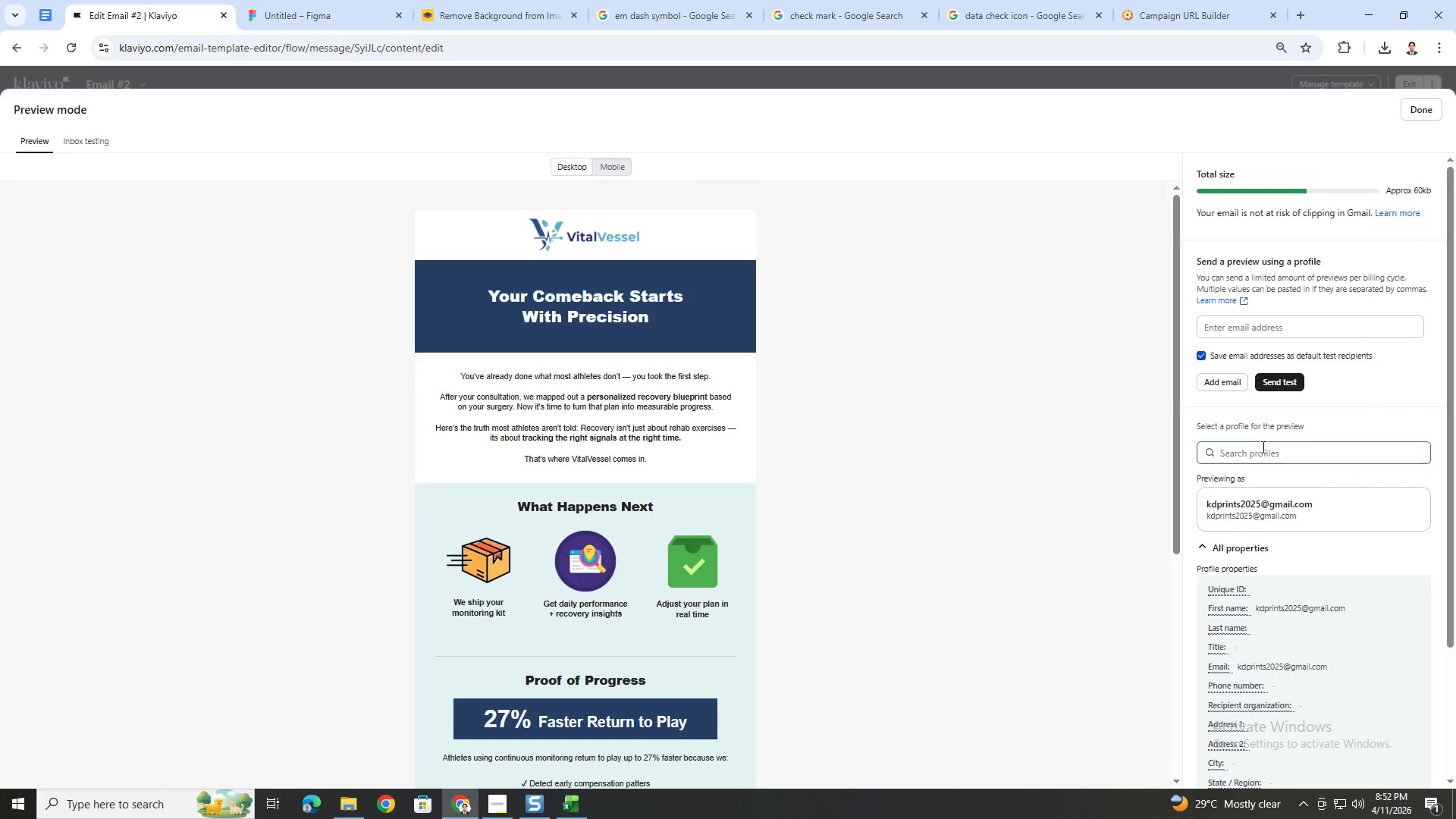 
double_click([1262, 447])
 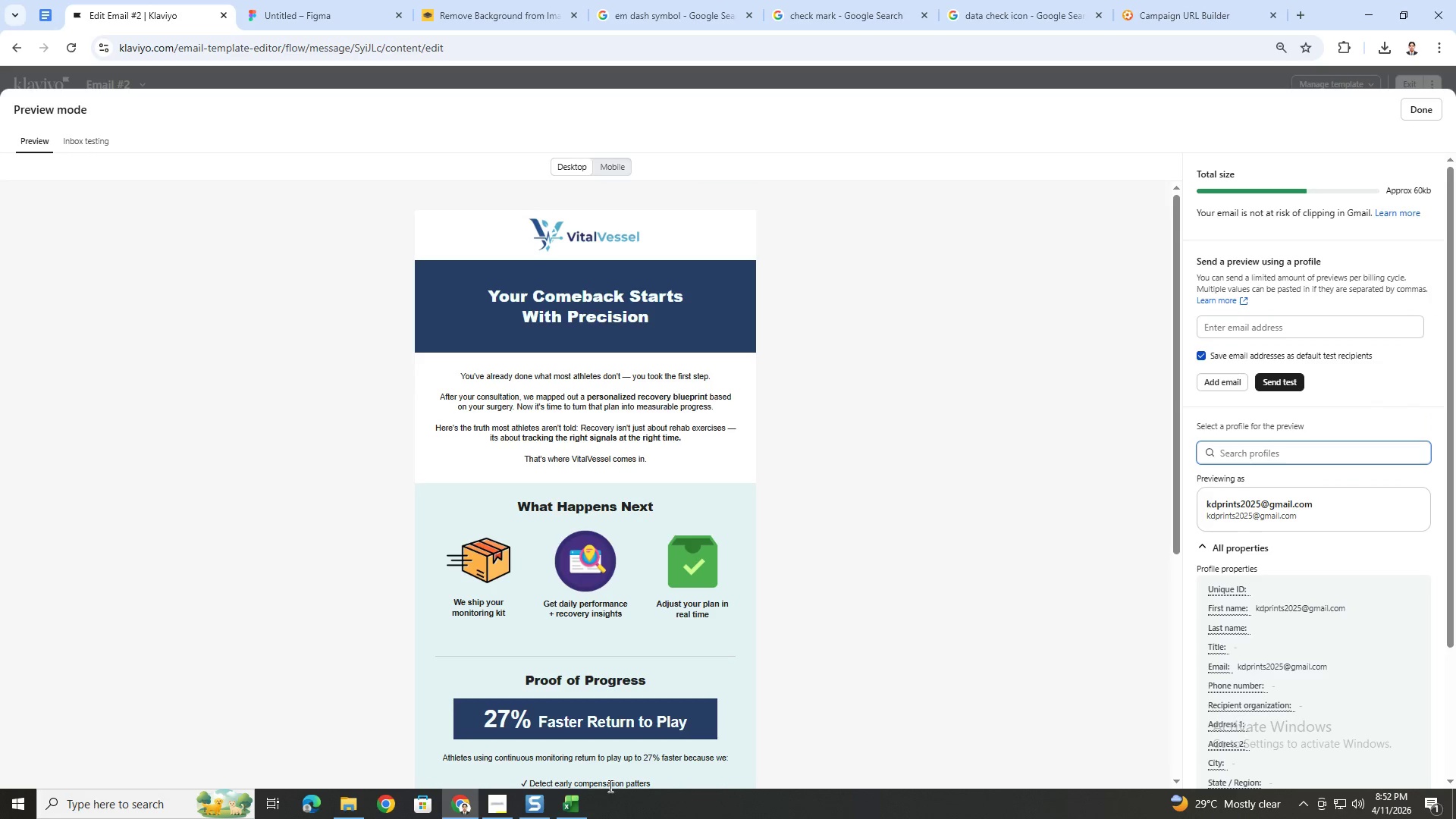 
left_click([576, 806])
 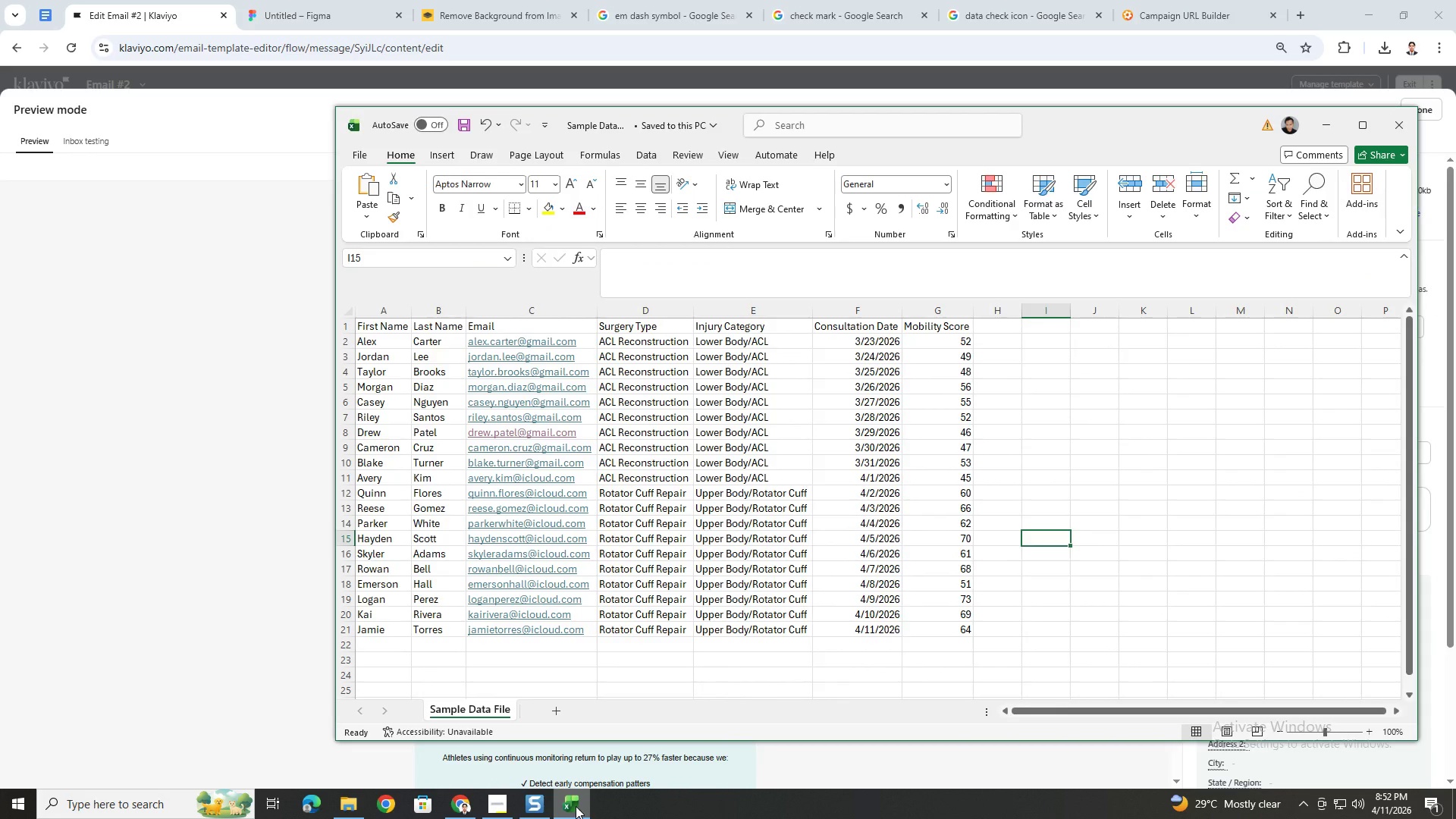 
left_click([576, 806])
 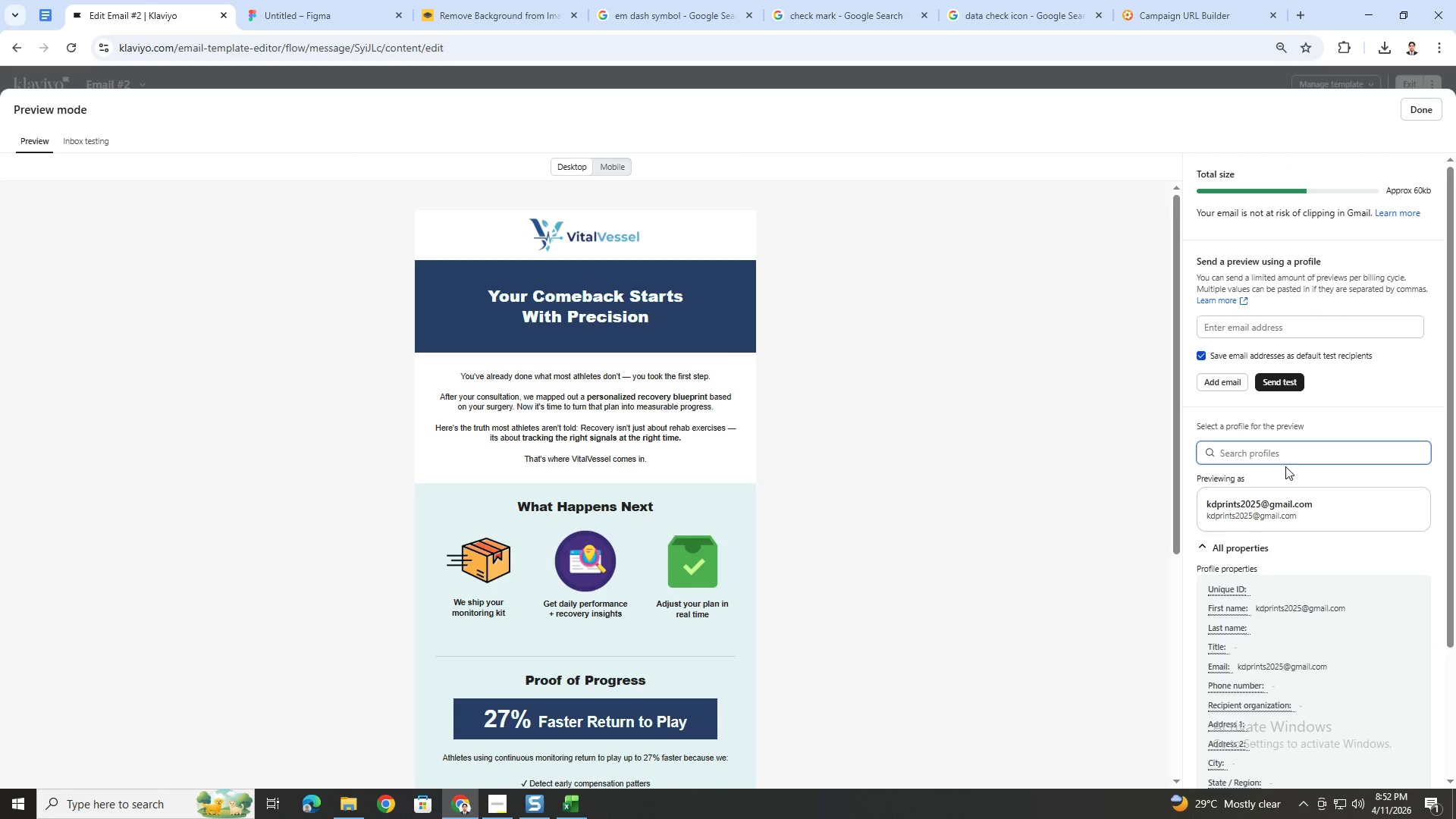 
type(carter)
 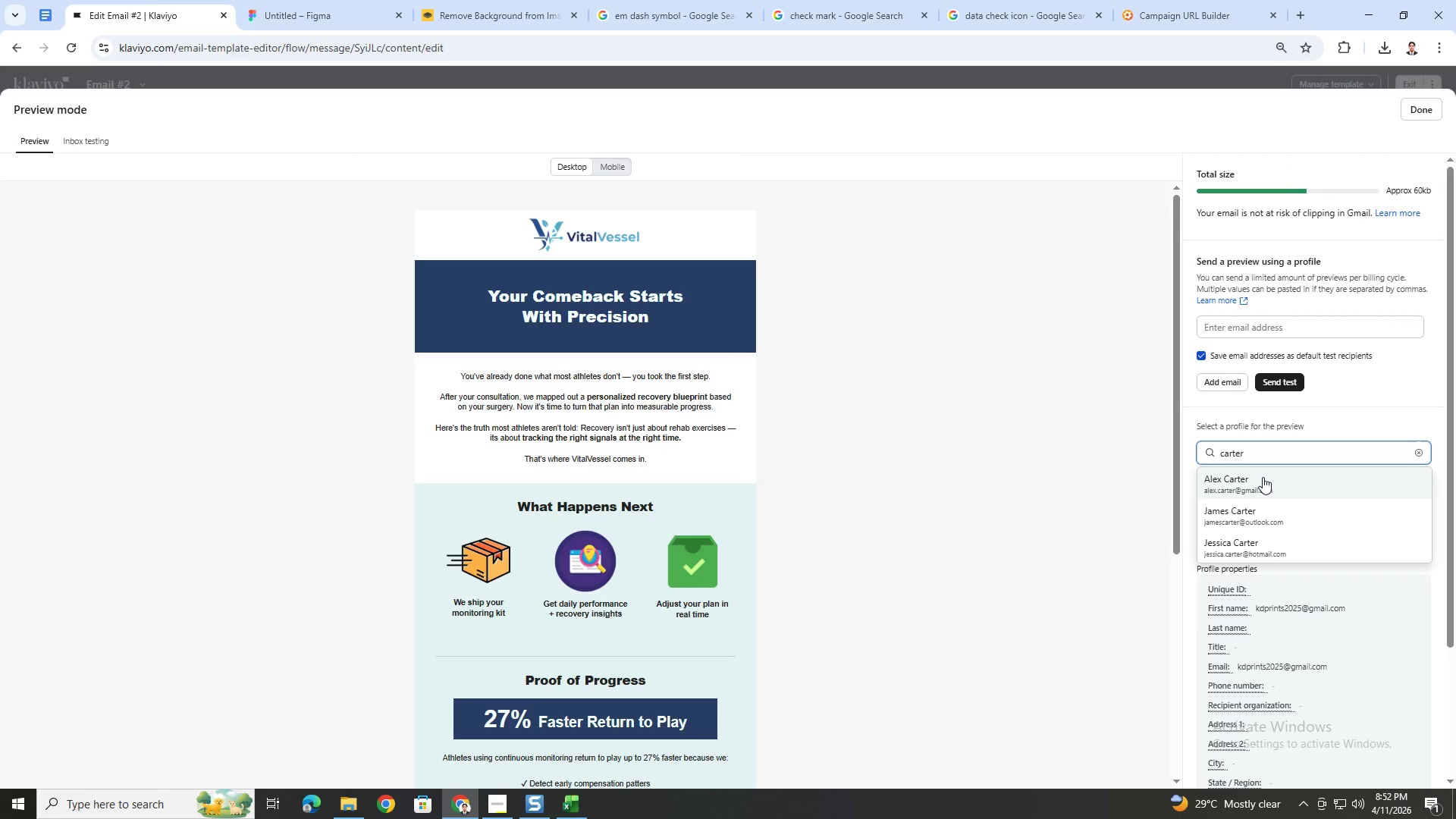 
left_click([1263, 477])
 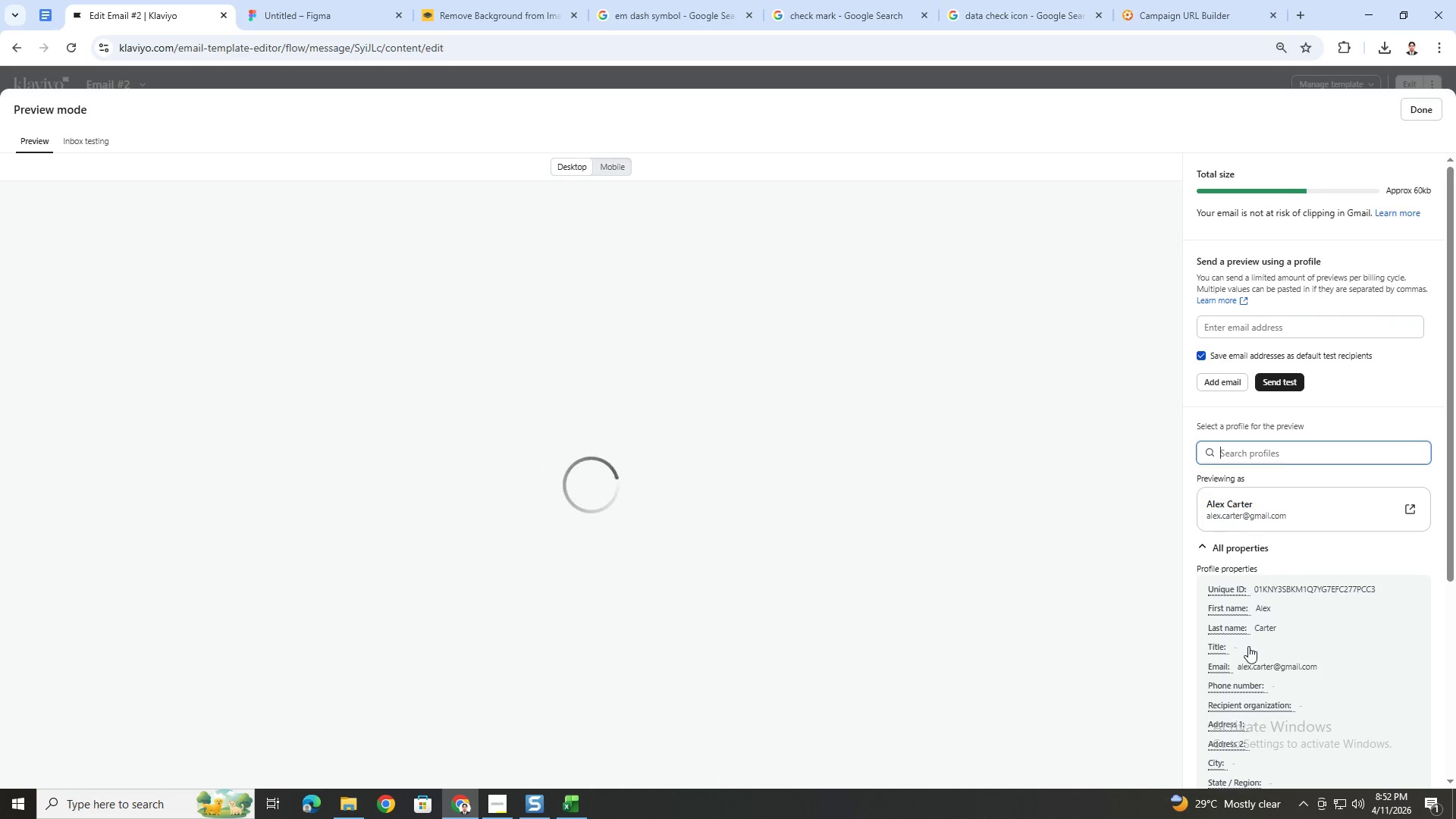 
scroll: coordinate [1305, 533], scroll_direction: down, amount: 4.0
 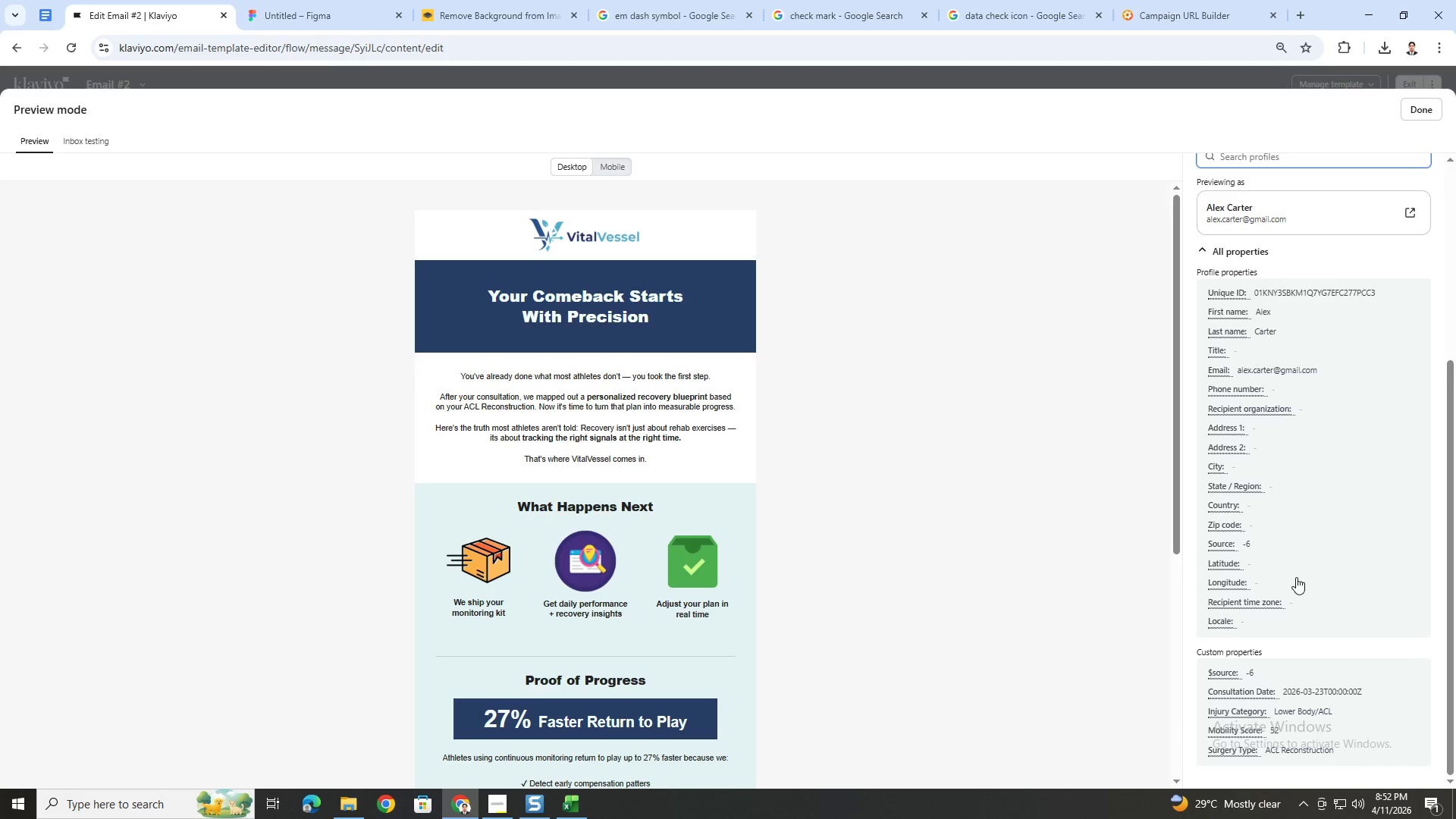 
scroll: coordinate [1296, 577], scroll_direction: up, amount: 1.0
 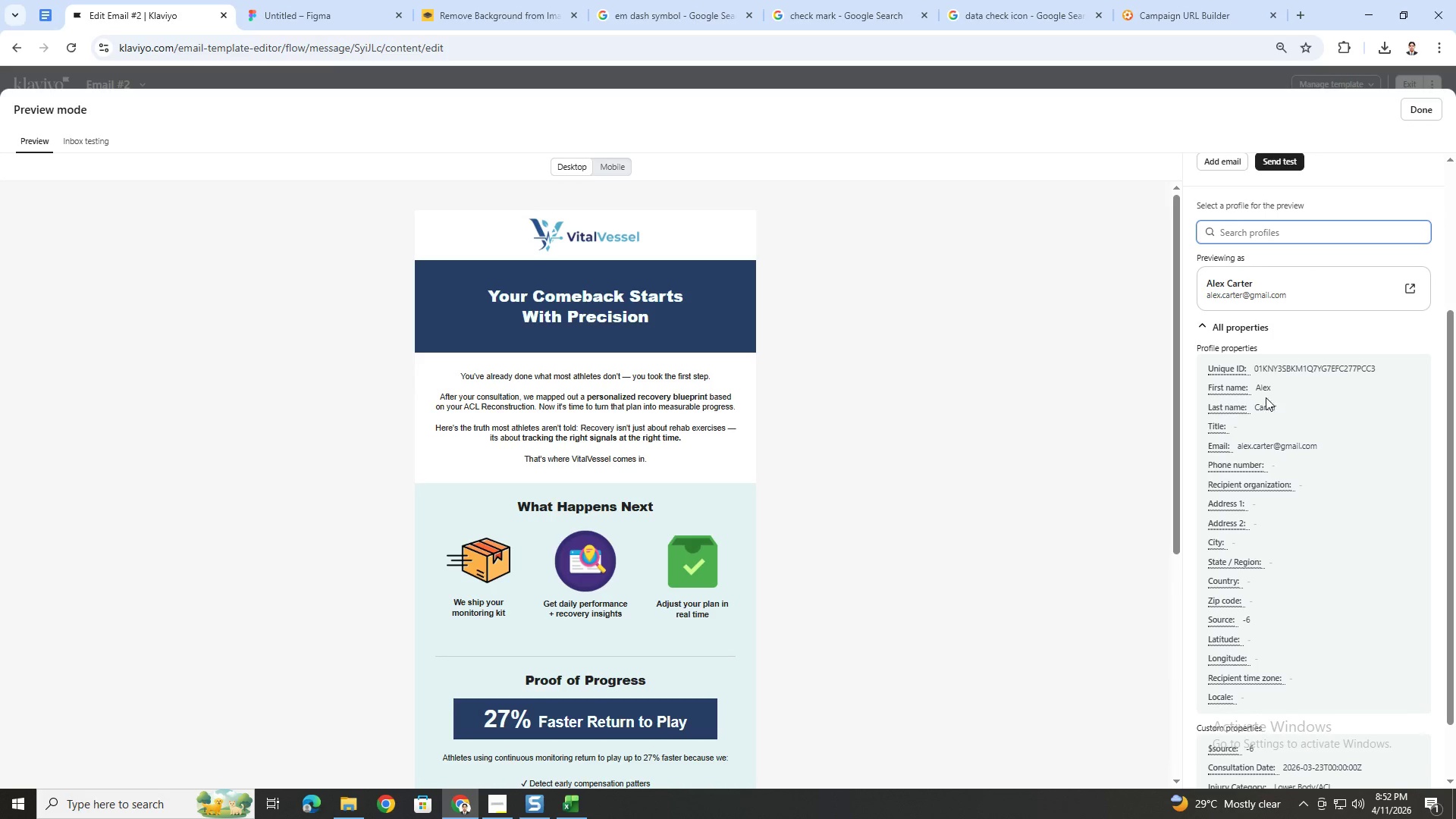 
scroll: coordinate [1255, 471], scroll_direction: down, amount: 4.0
 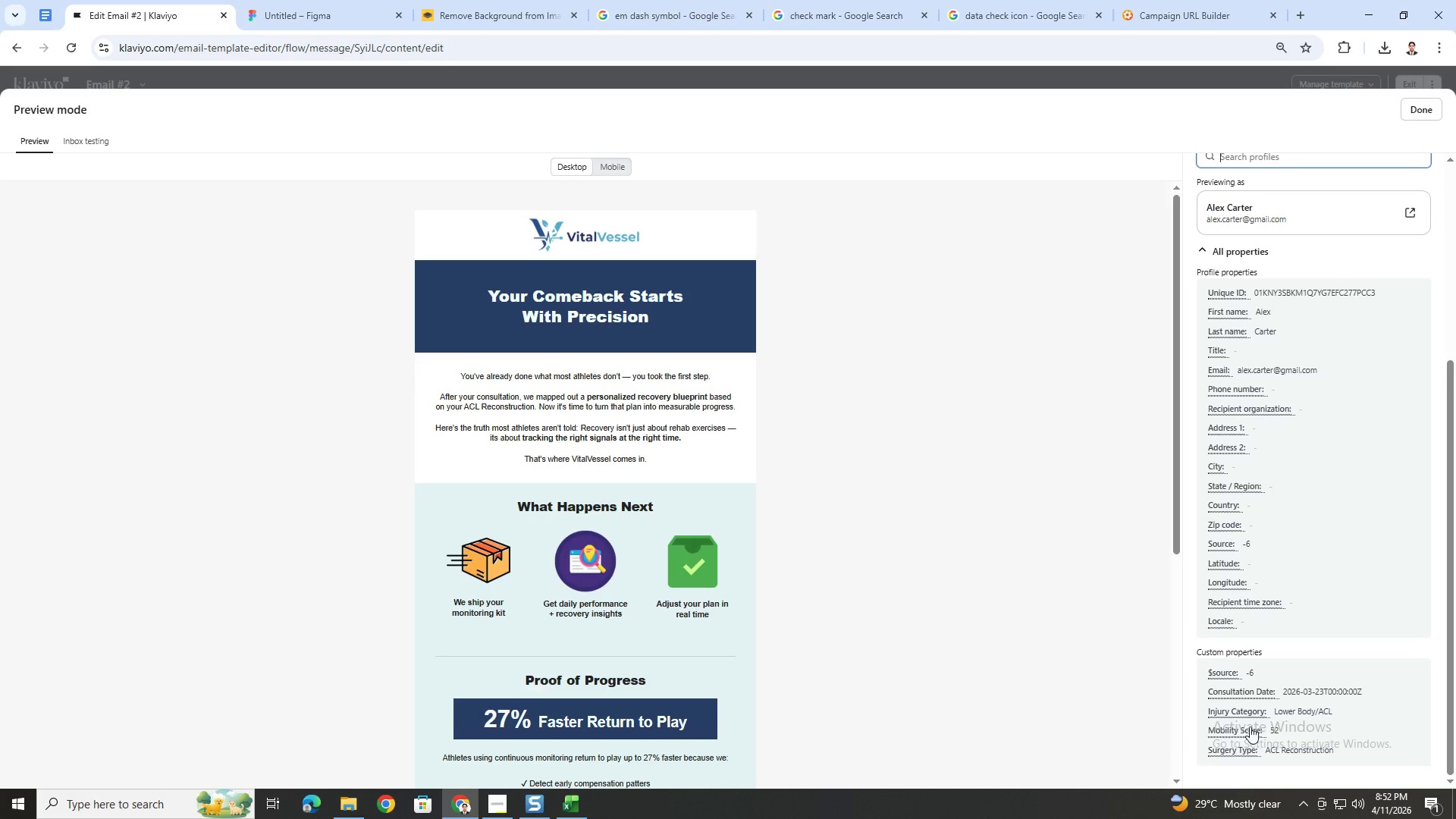 
left_click([1251, 713])
 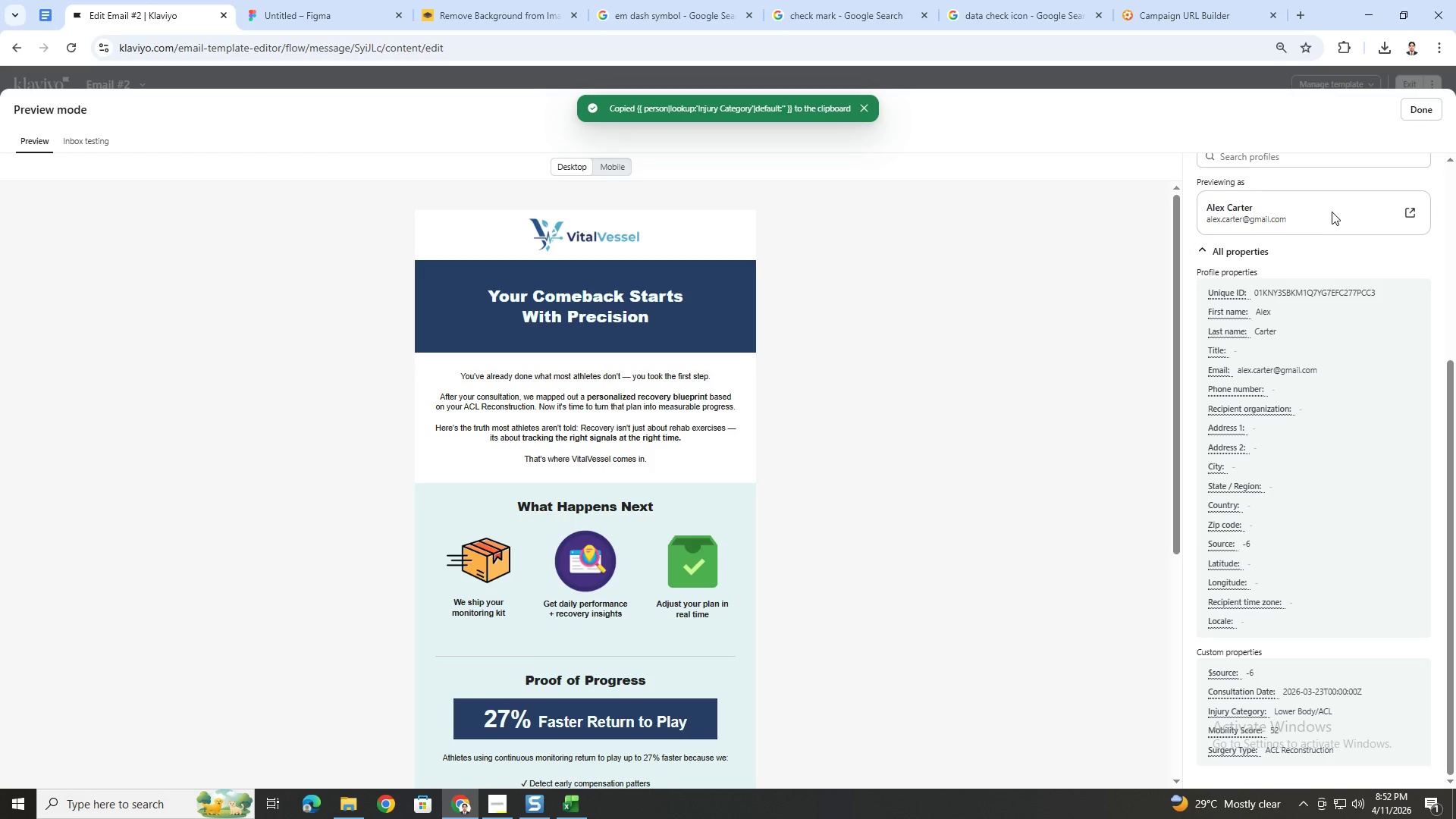 
left_click([1439, 111])
 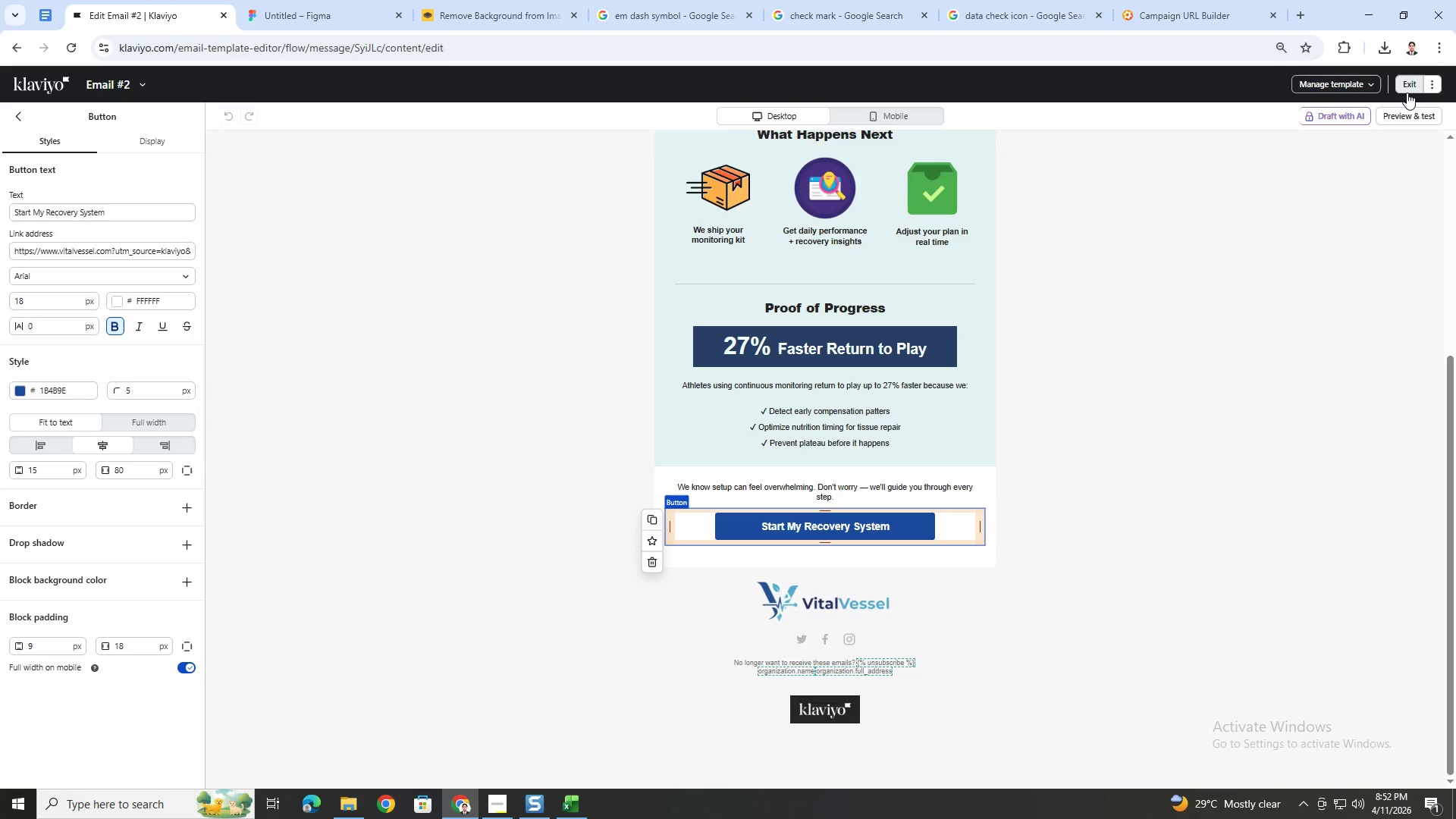 
left_click([1407, 93])
 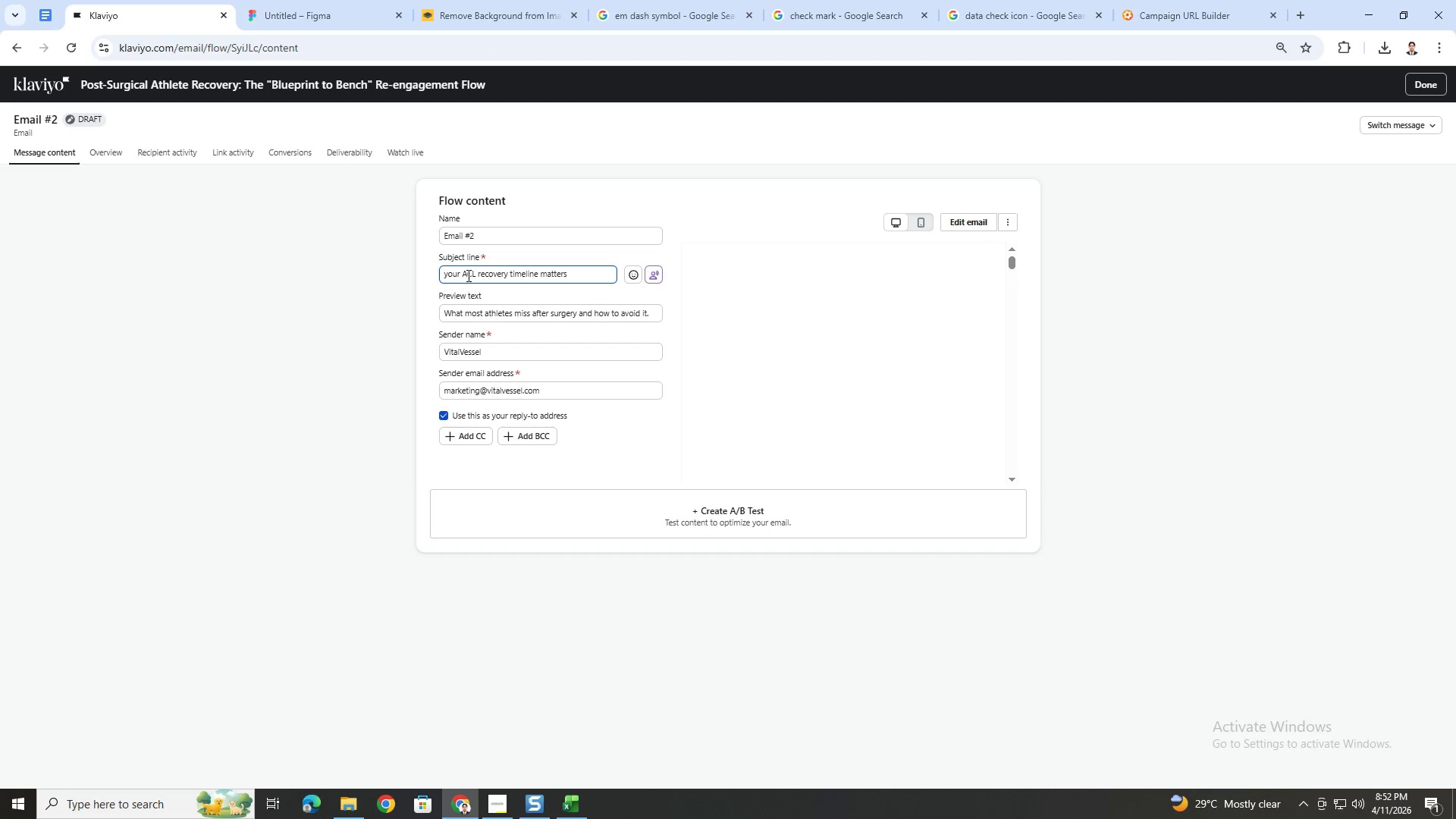 
left_click_drag(start_coordinate=[463, 277], to_coordinate=[475, 272])
 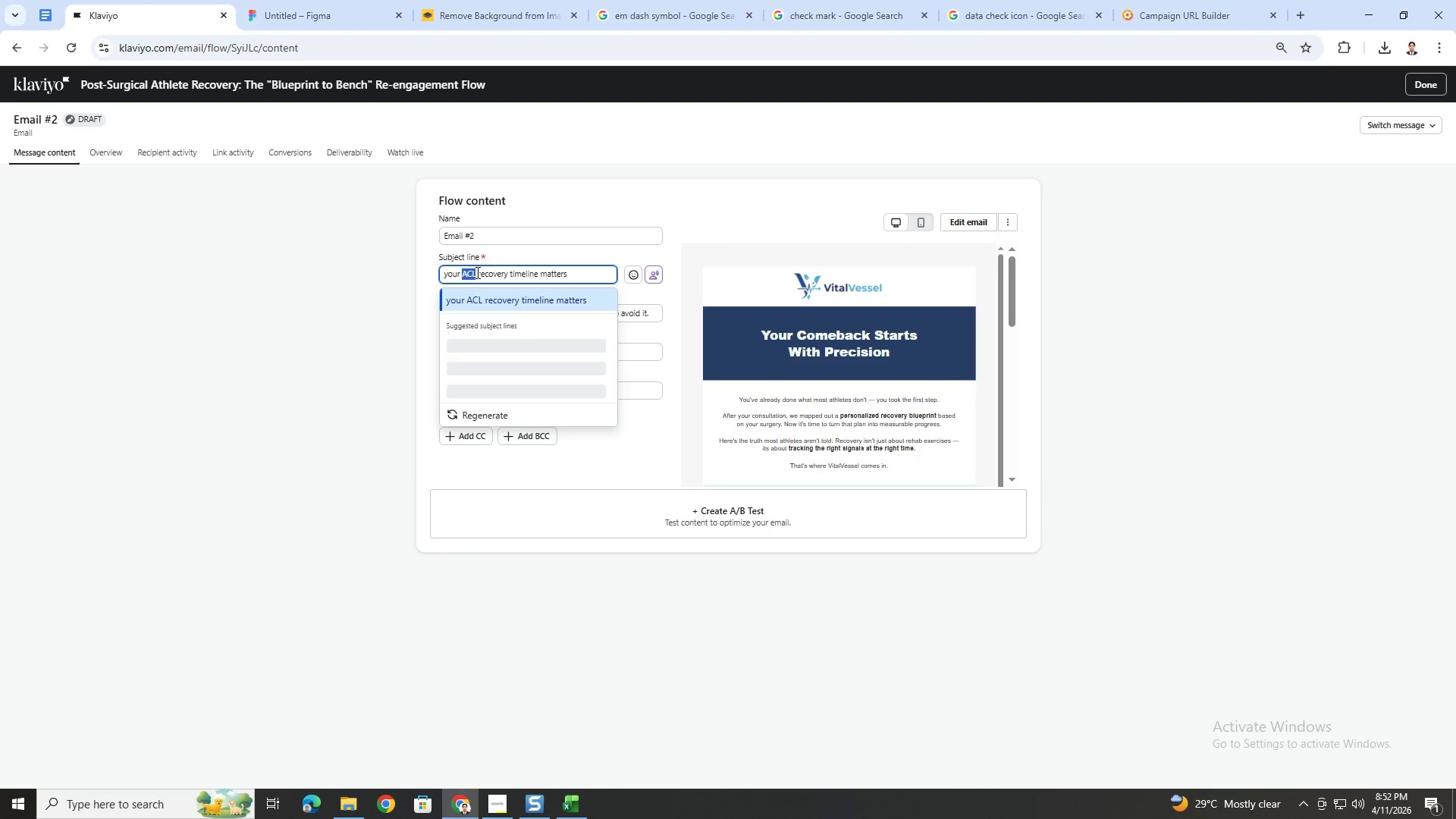 
key(Control+ControlLeft)
 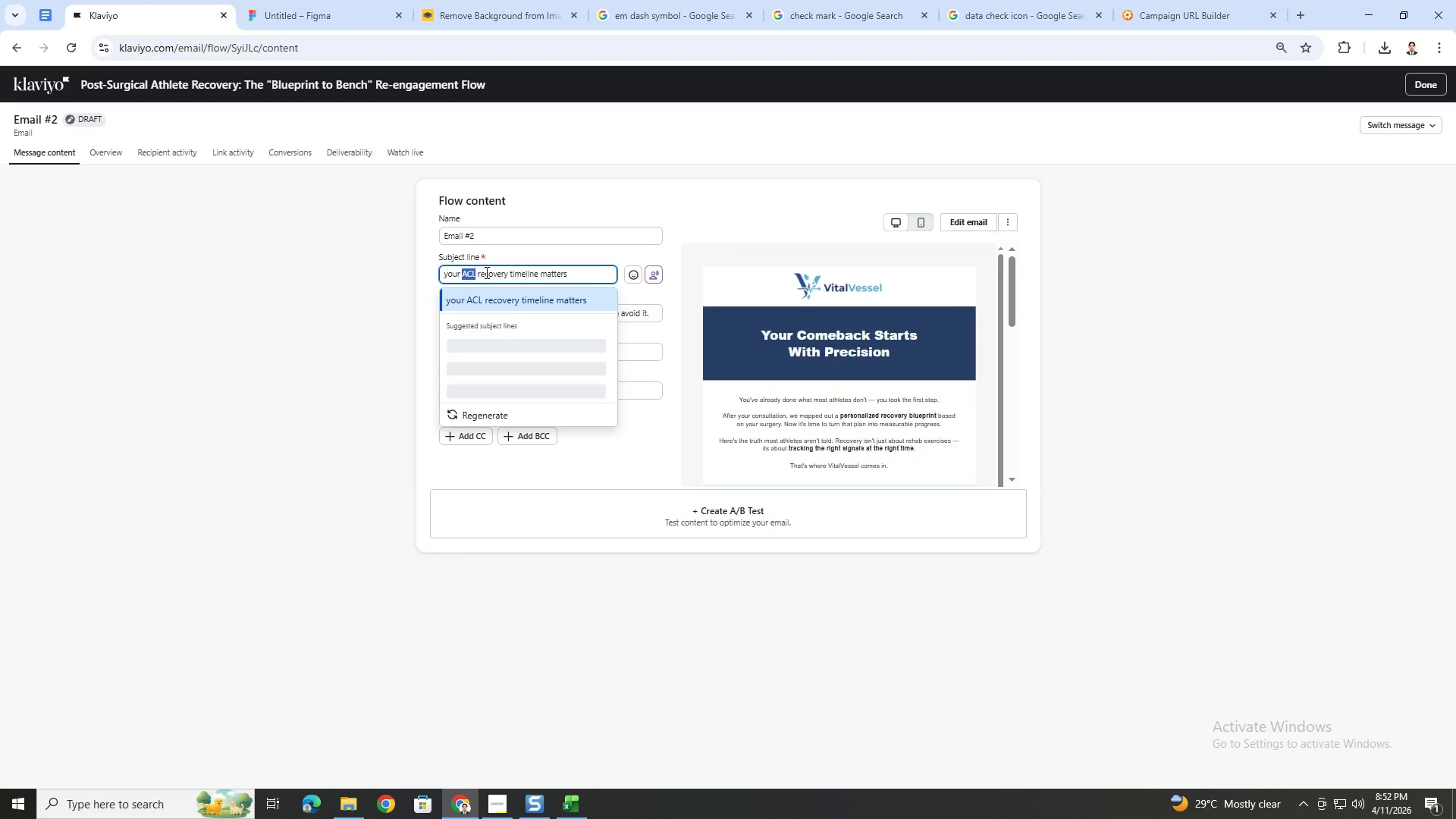 
key(Control+V)
 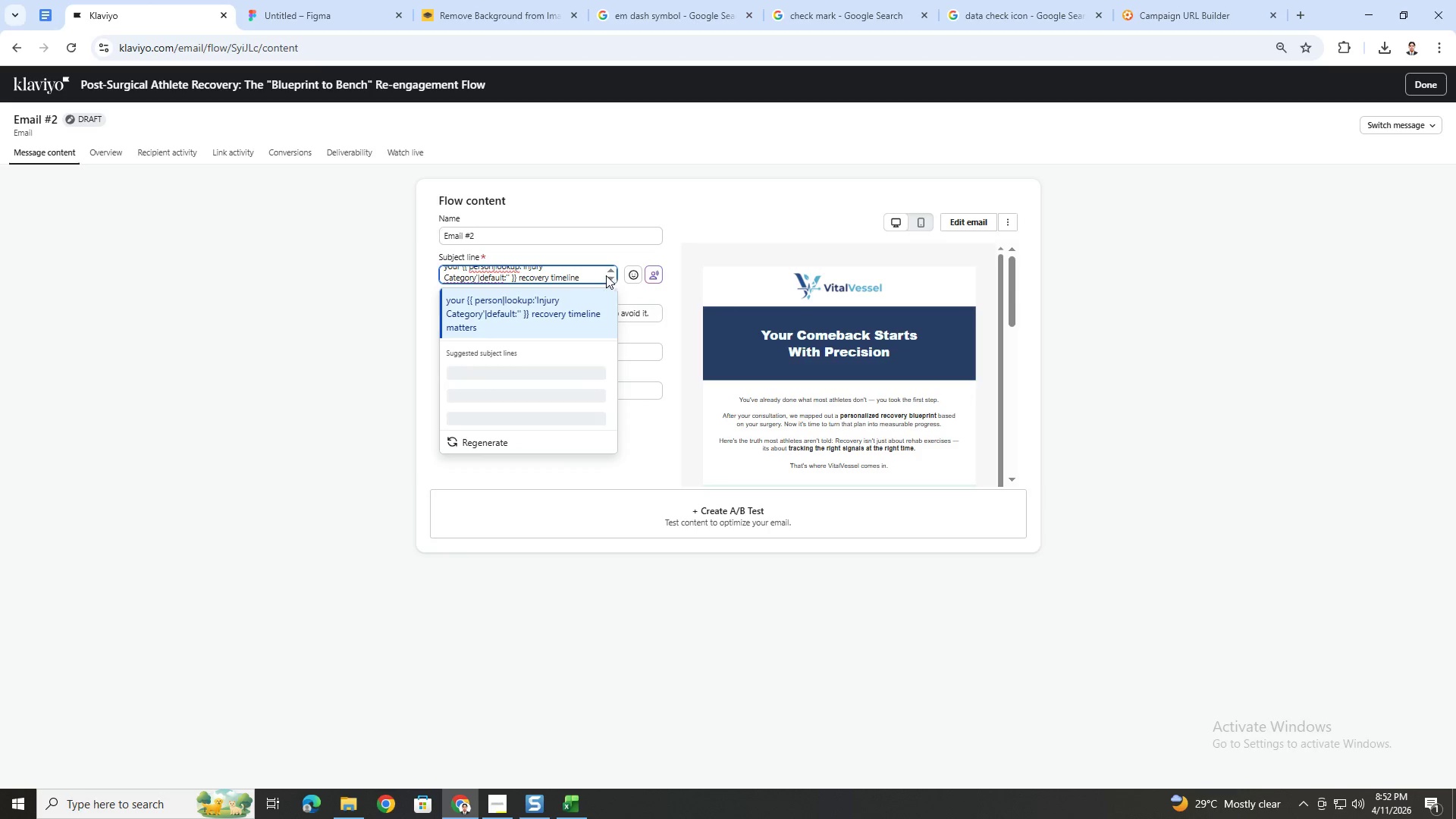 
left_click([600, 270])
 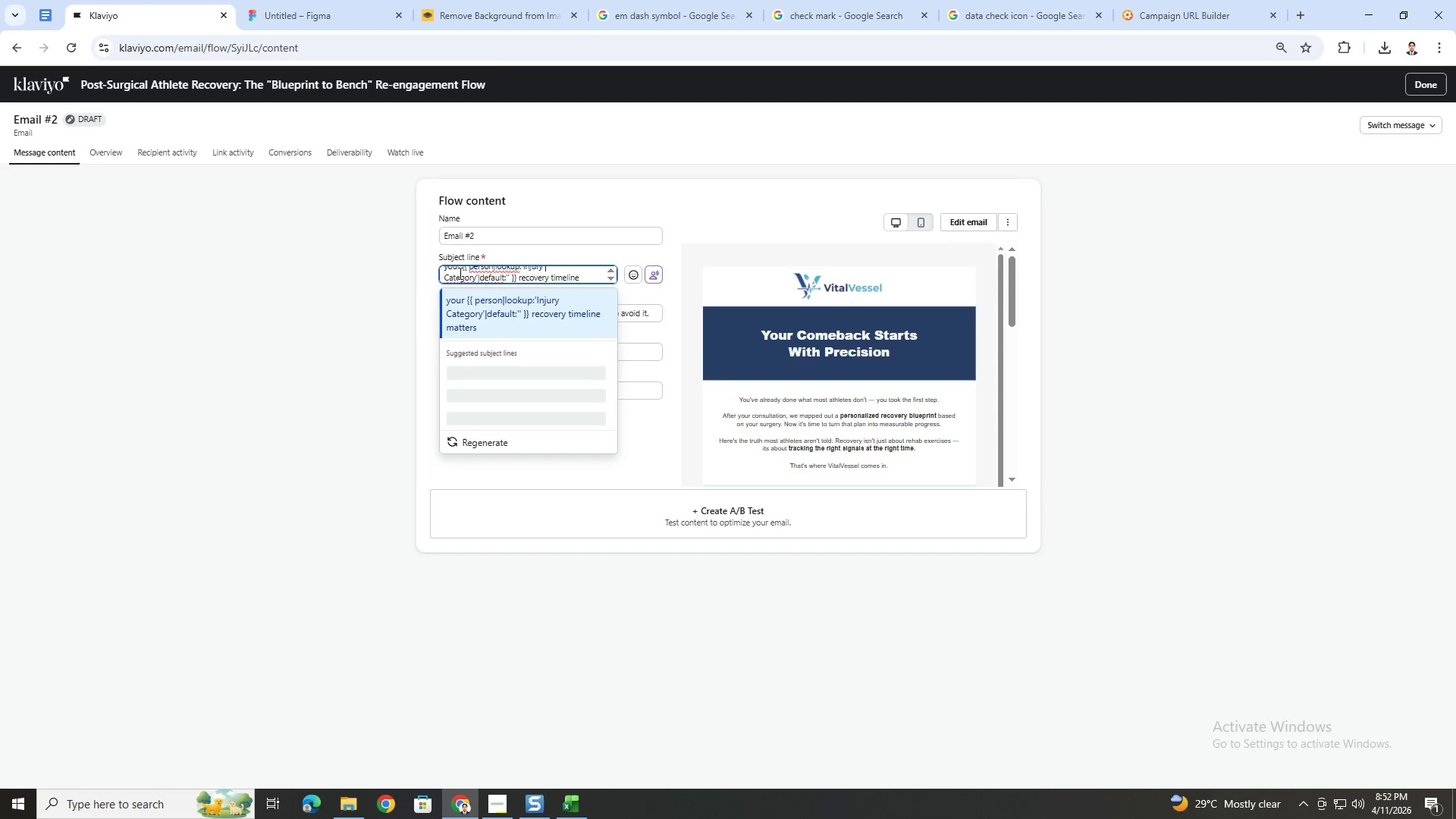 
left_click([447, 269])
 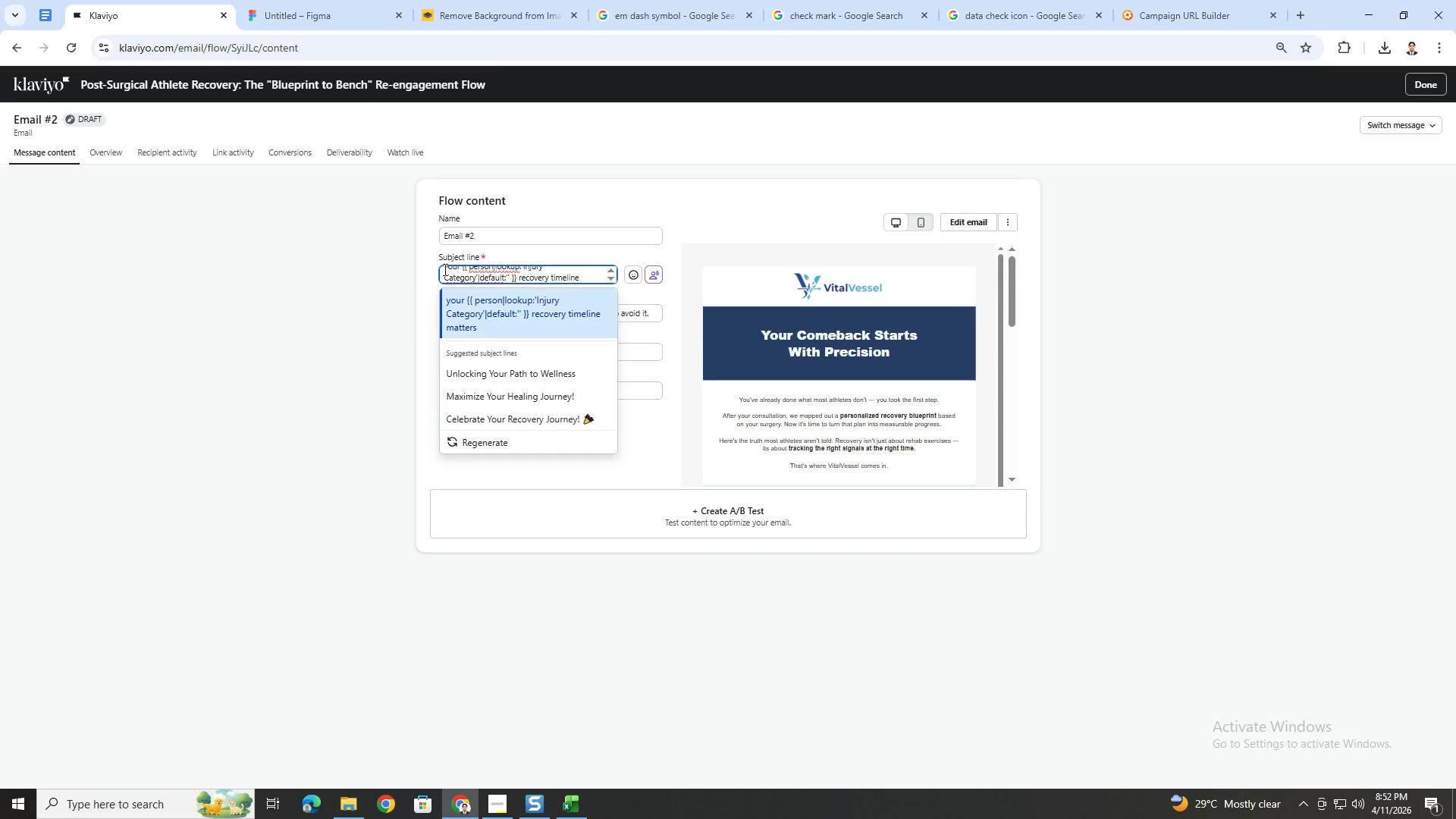 
left_click([444, 269])
 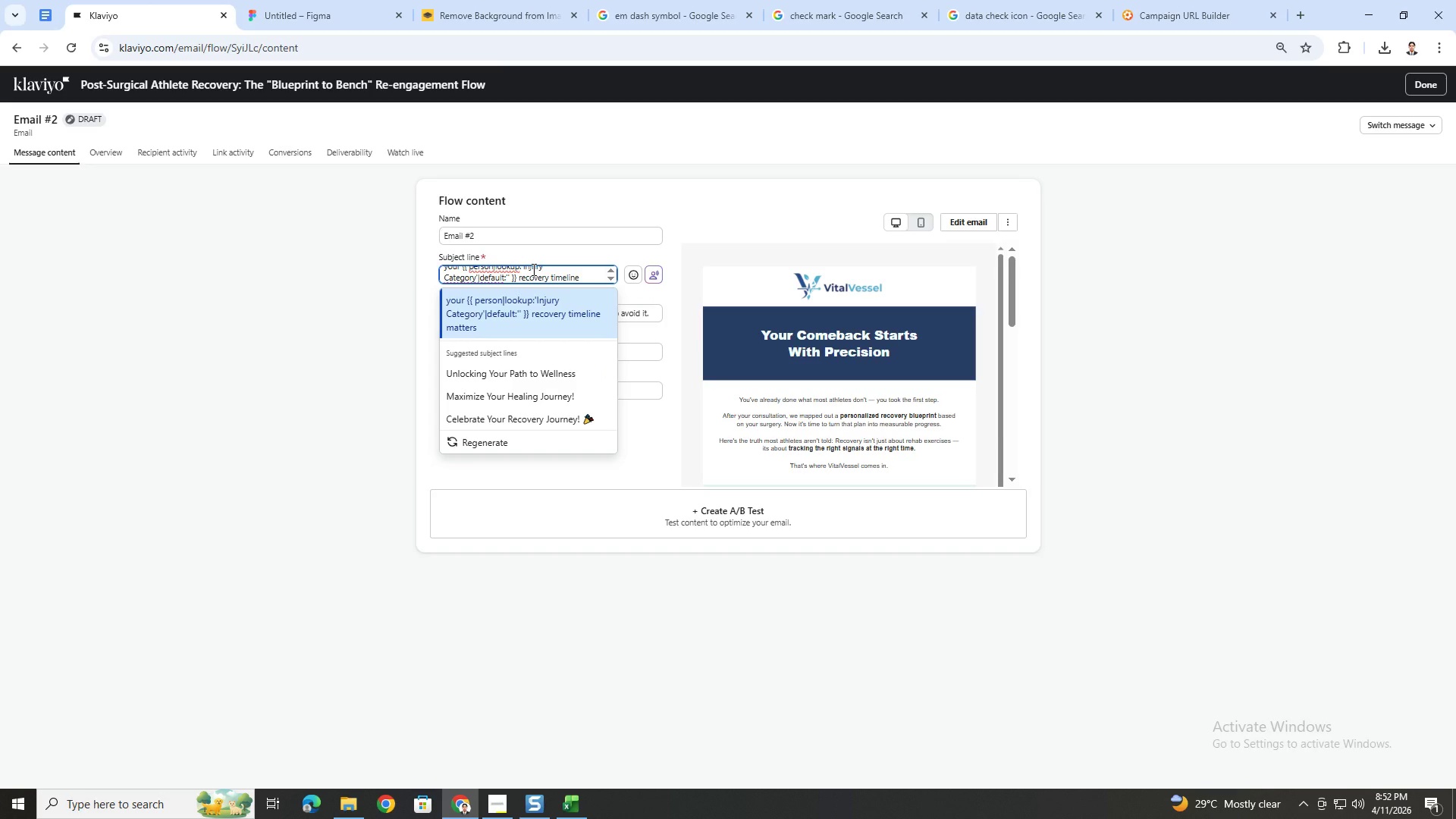 
wait(9.0)
 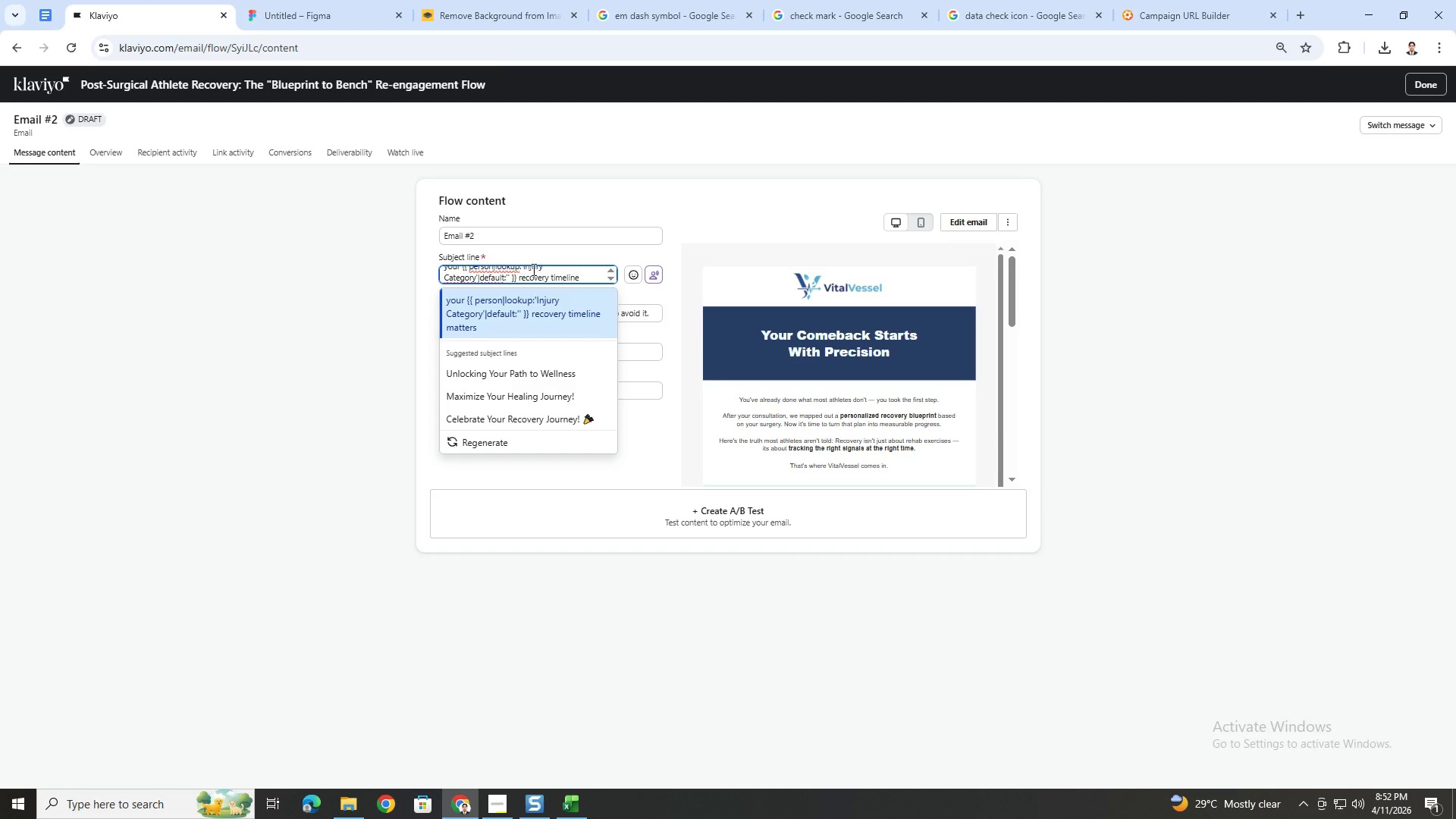 
left_click([660, 188])
 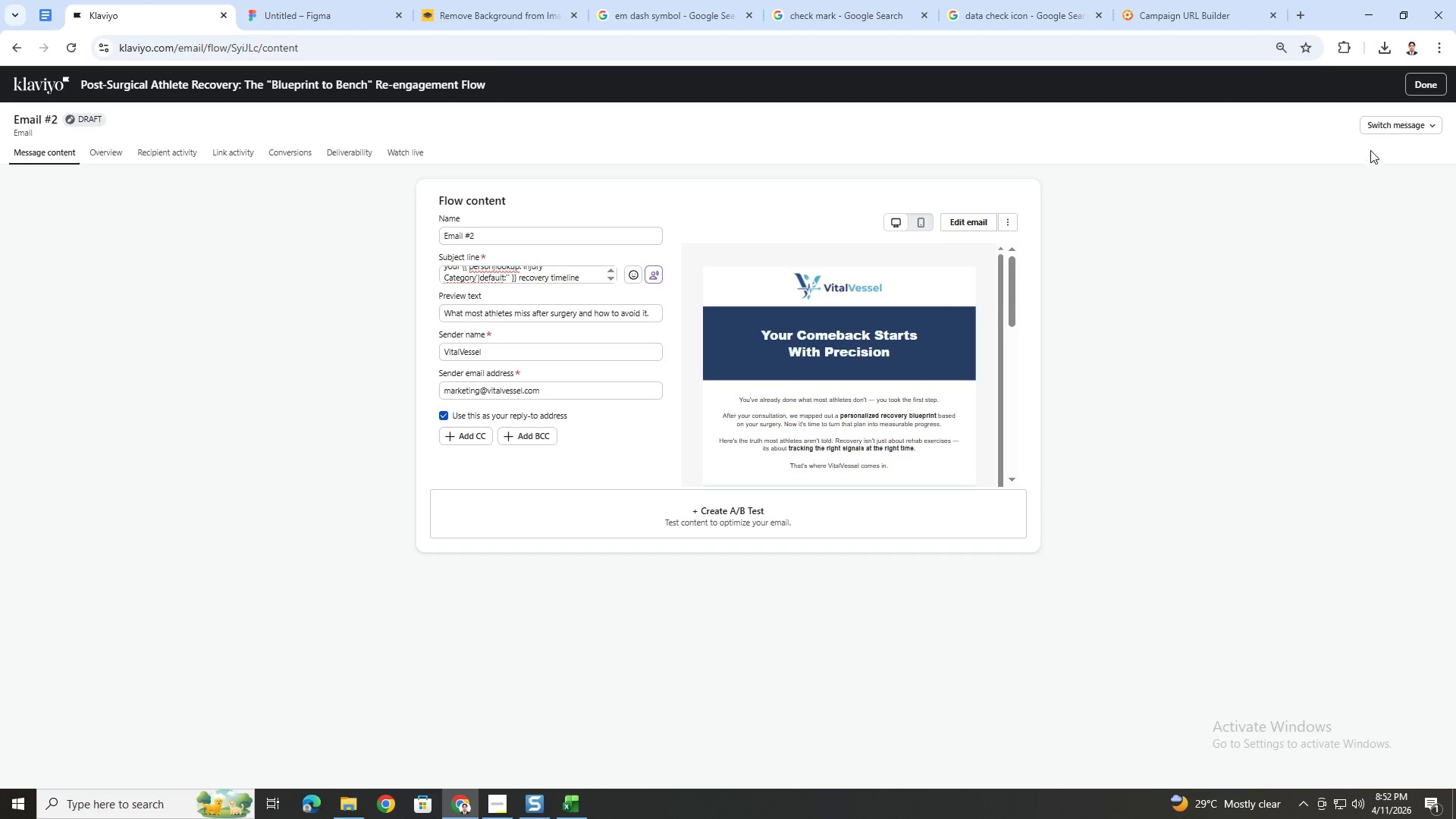 
left_click([1385, 125])
 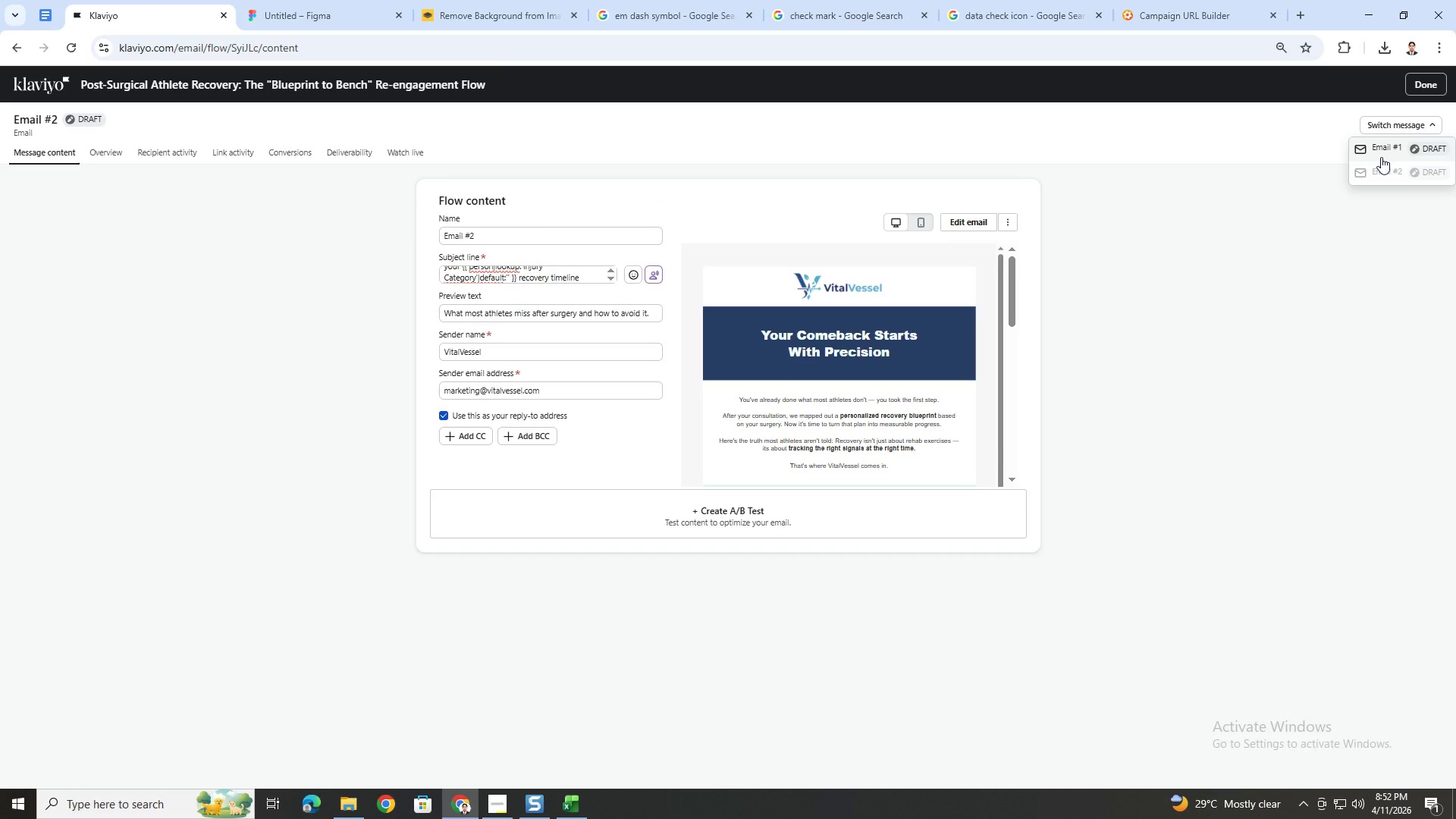 
left_click([1381, 157])
 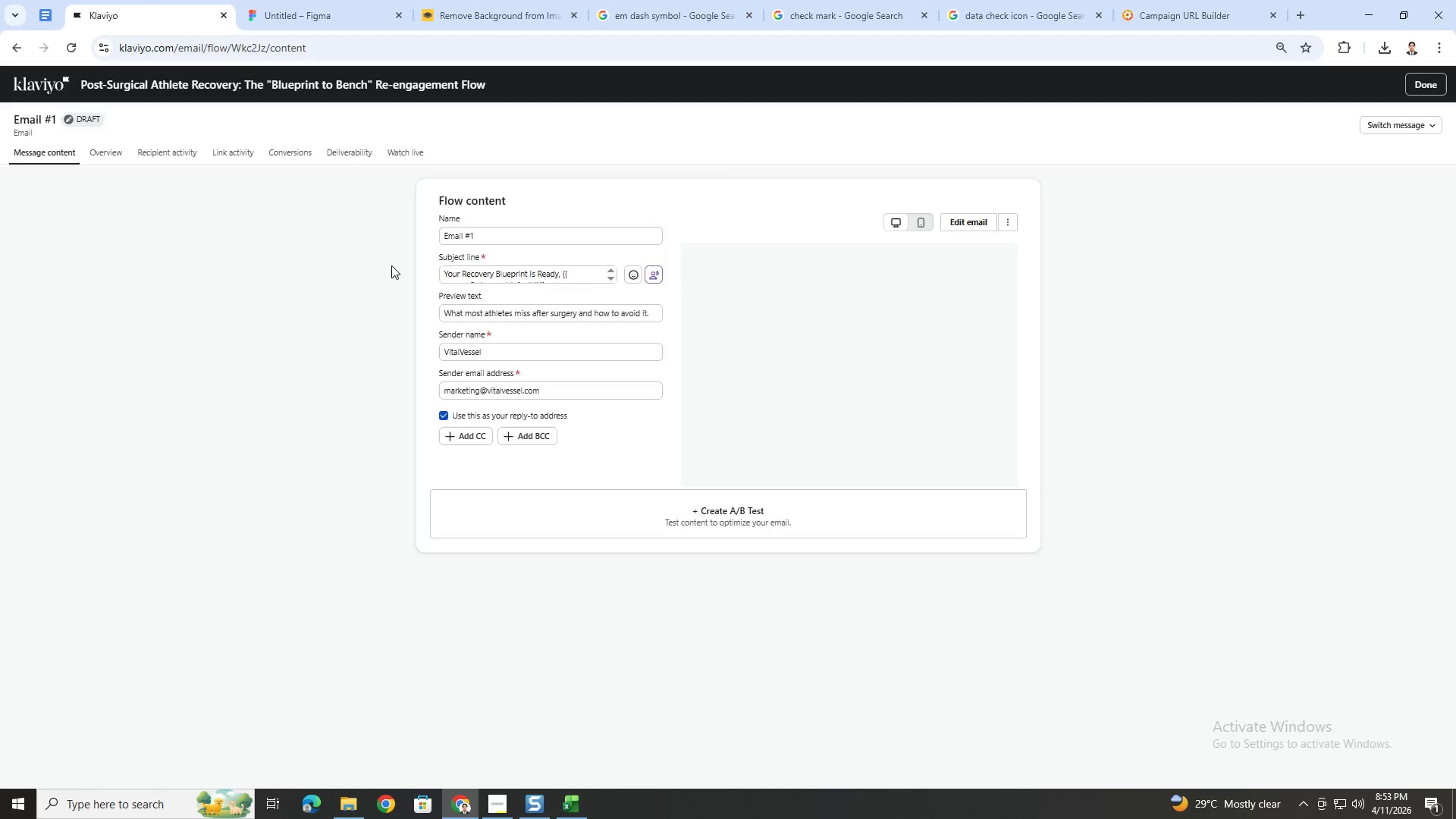 
left_click([473, 278])
 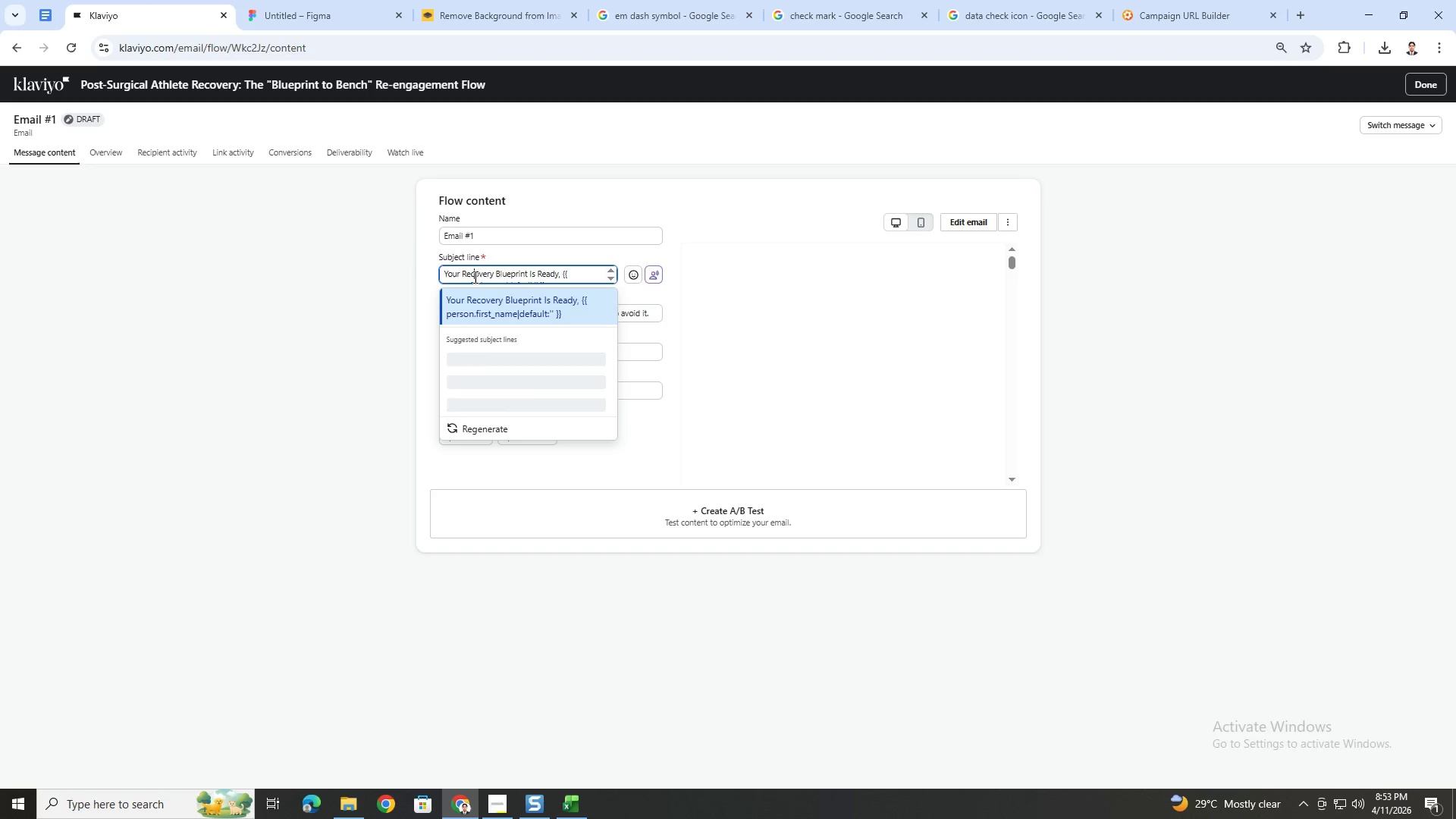 
scroll: coordinate [474, 277], scroll_direction: down, amount: 1.0
 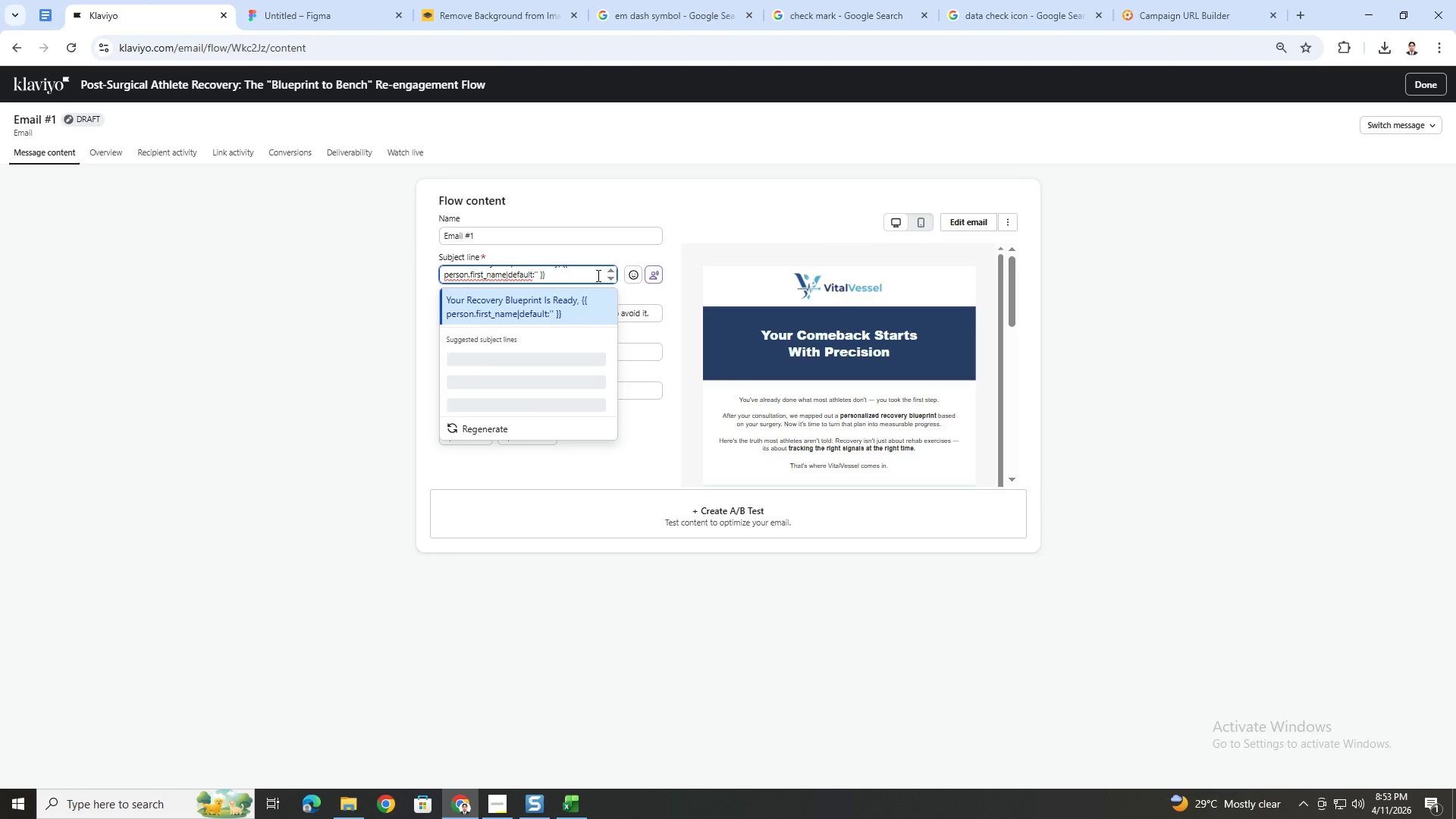 
scroll: coordinate [597, 275], scroll_direction: up, amount: 1.0
 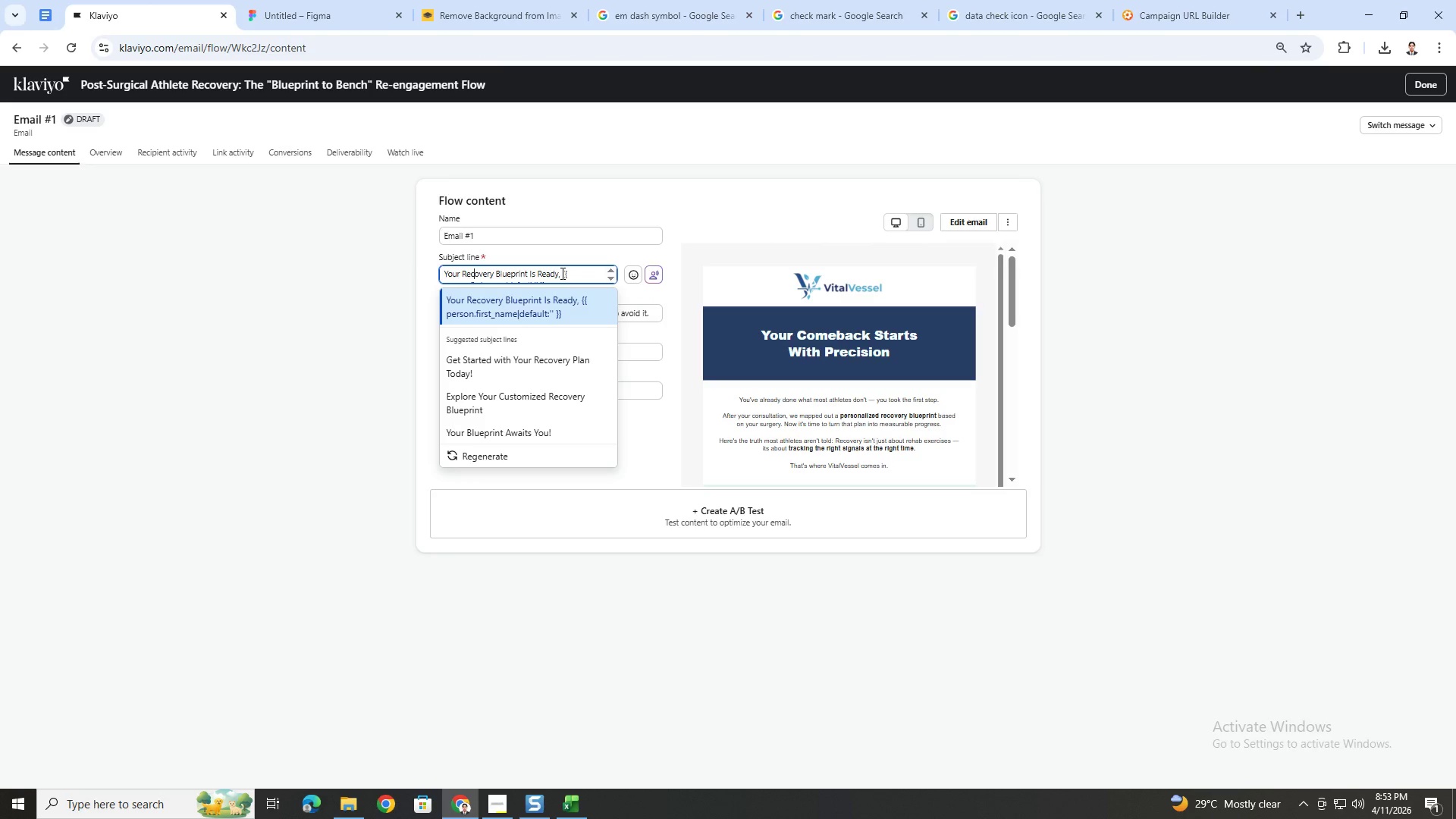 
left_click_drag(start_coordinate=[562, 273], to_coordinate=[574, 282])
 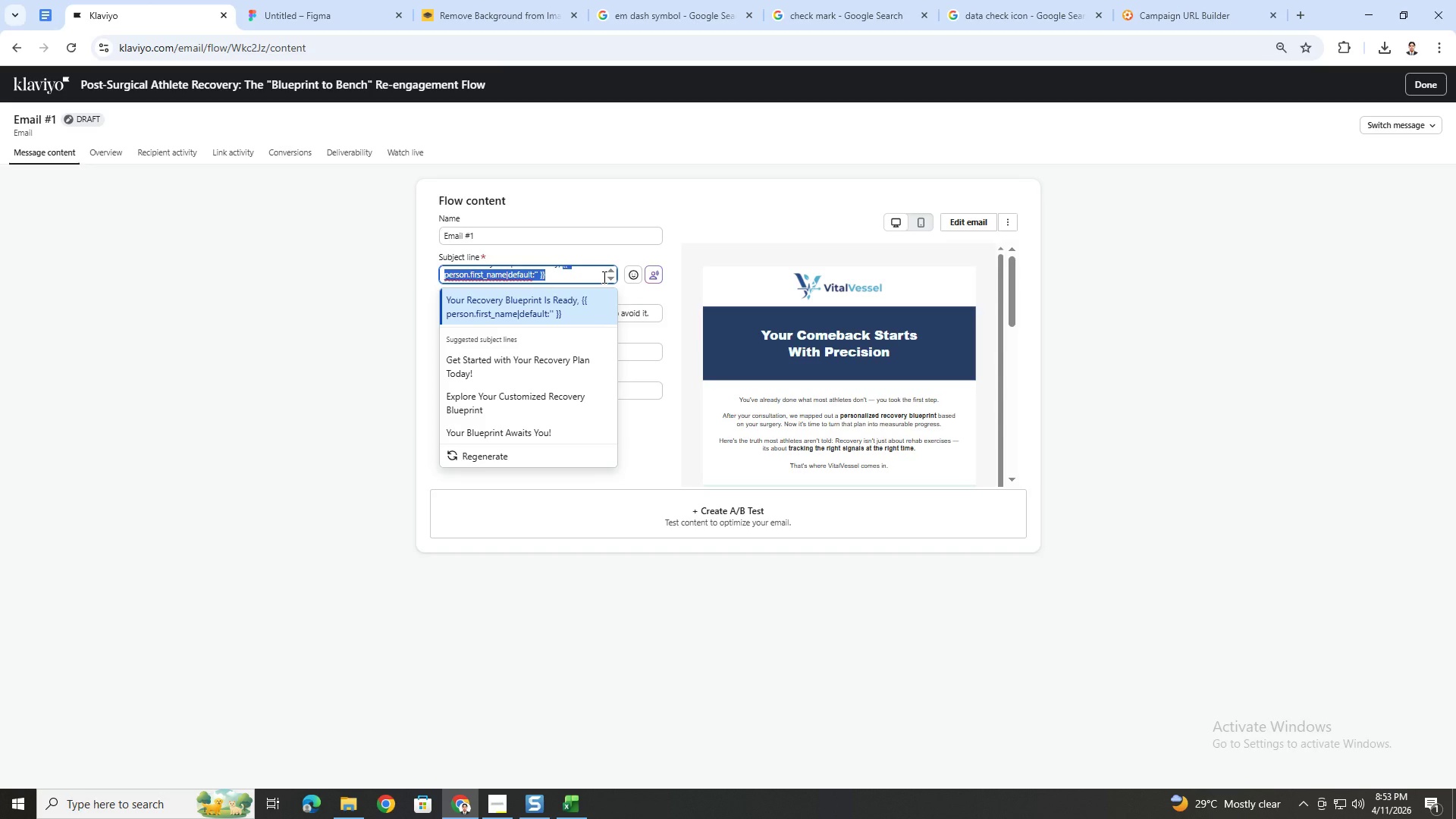 
key(Control+C)
 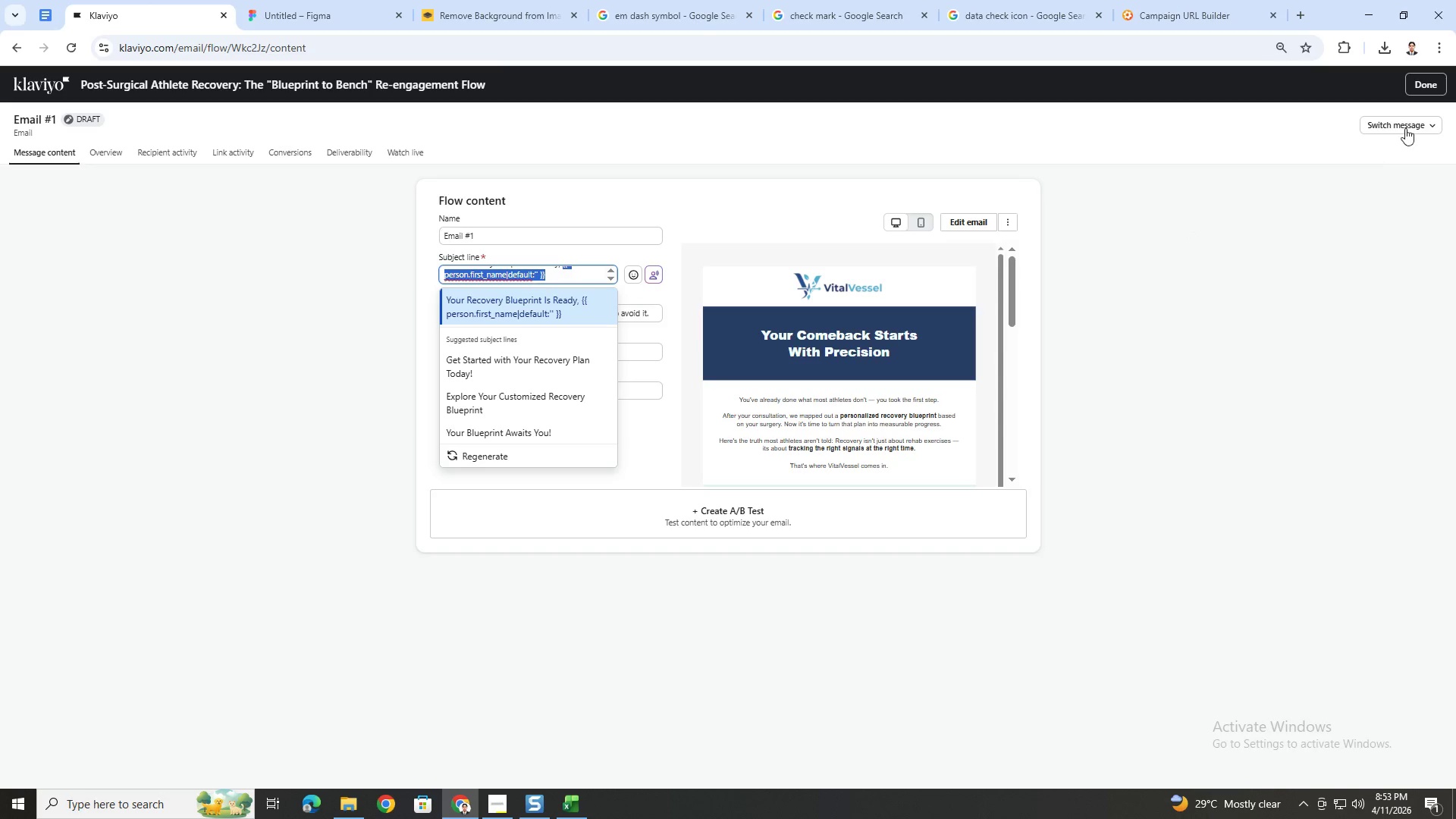 
left_click([1417, 116])
 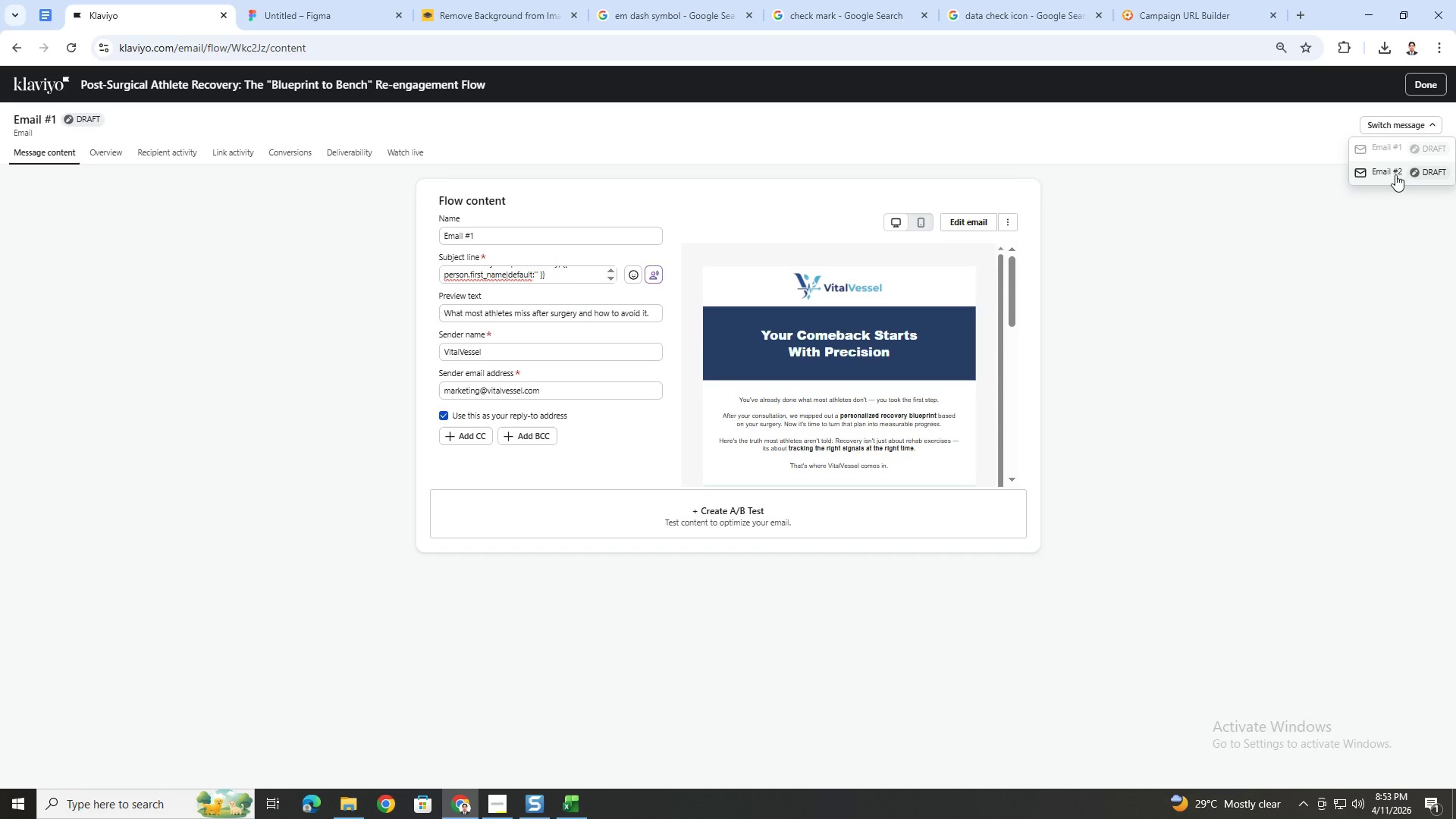 
left_click([1394, 177])
 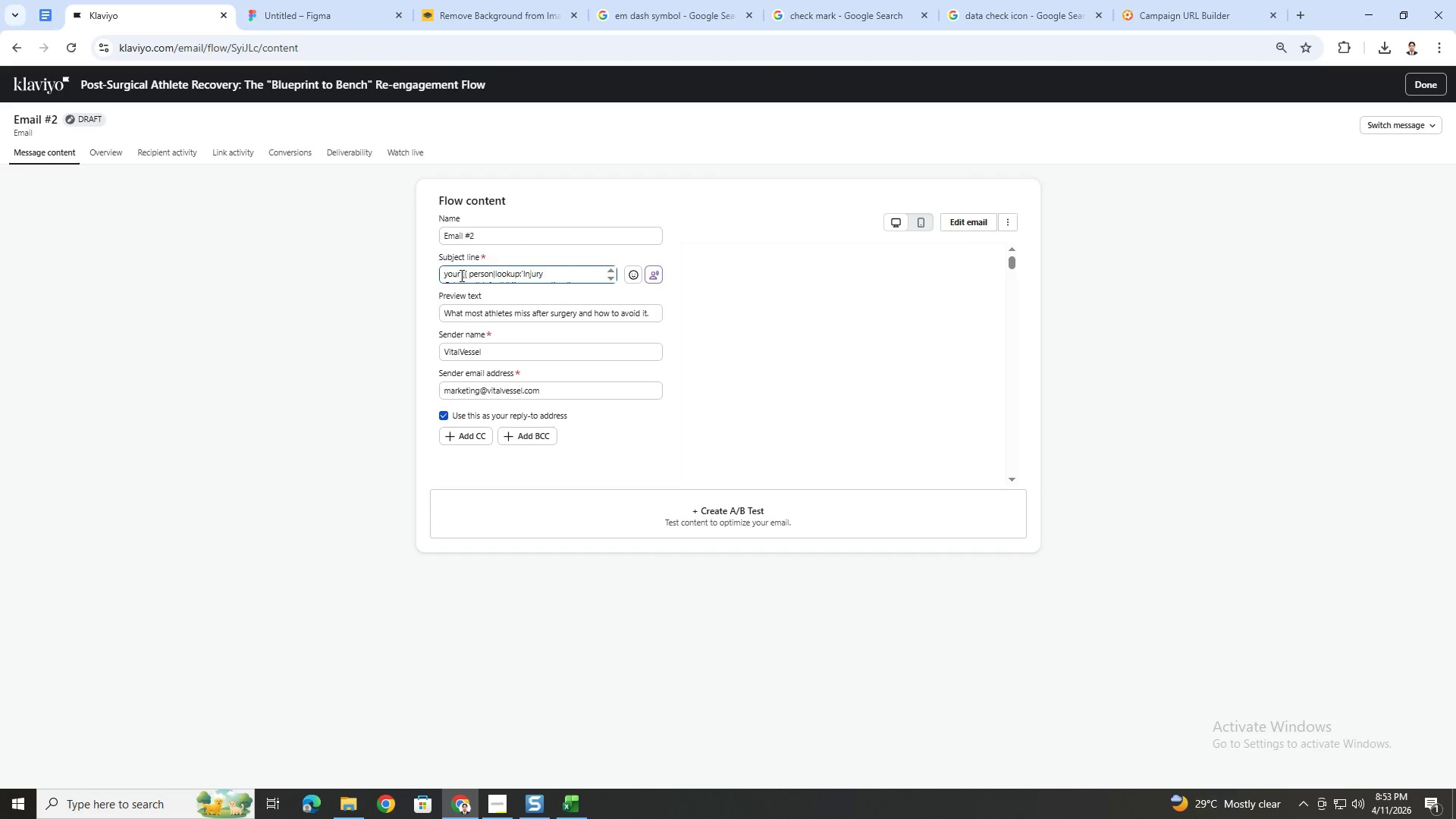 
left_click([444, 275])
 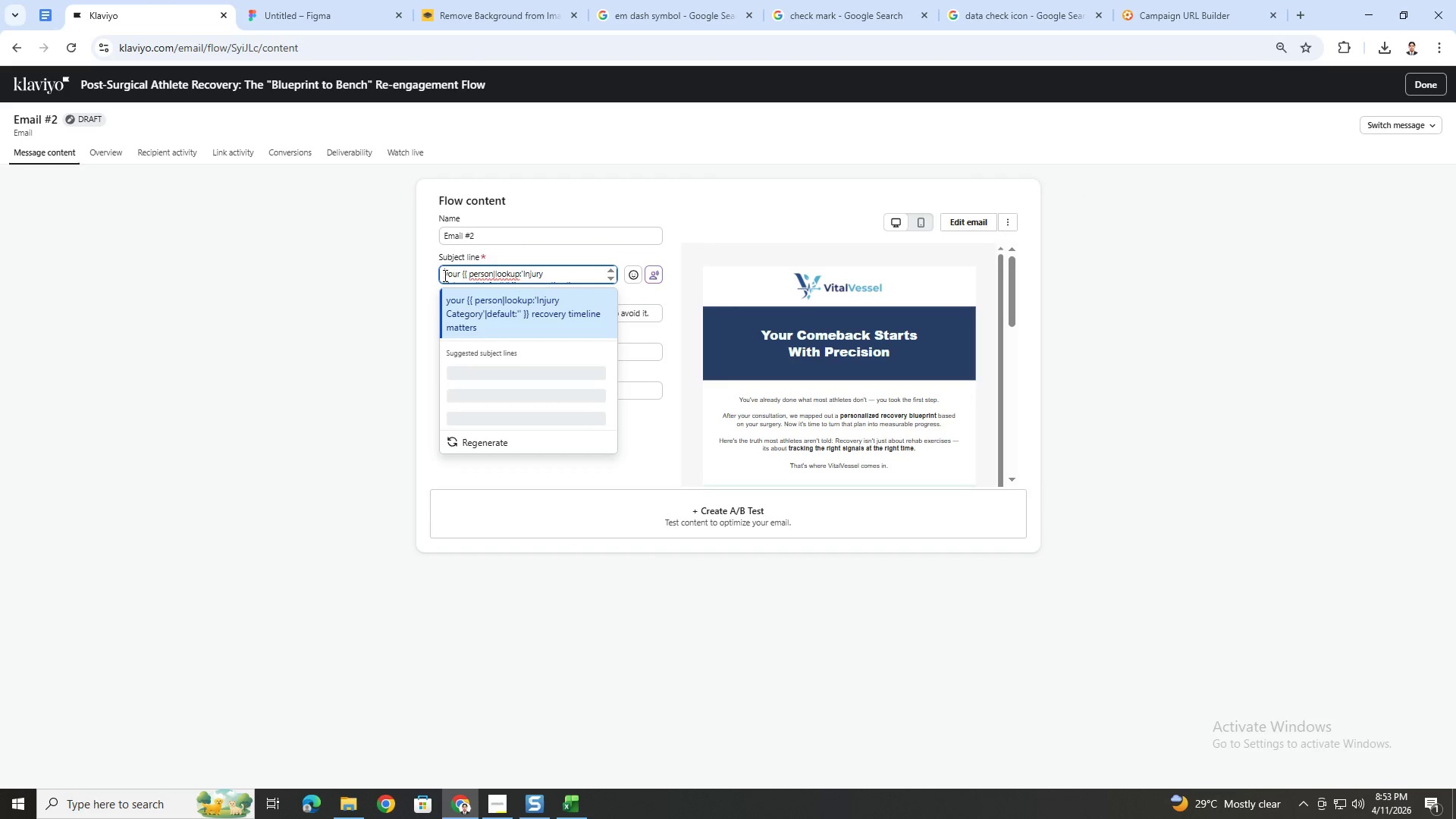 
key(Control+V)
 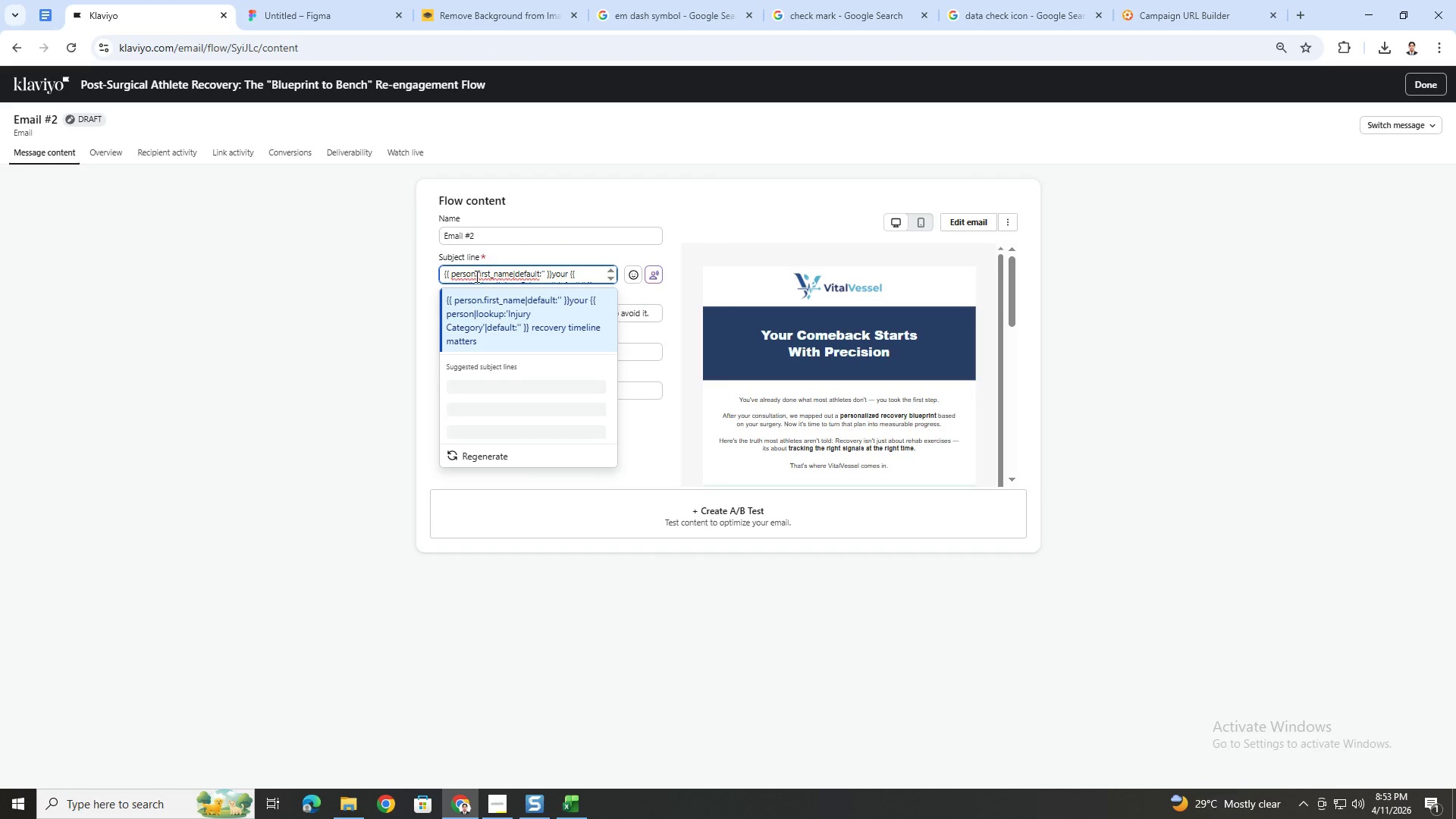 
key(Comma)
 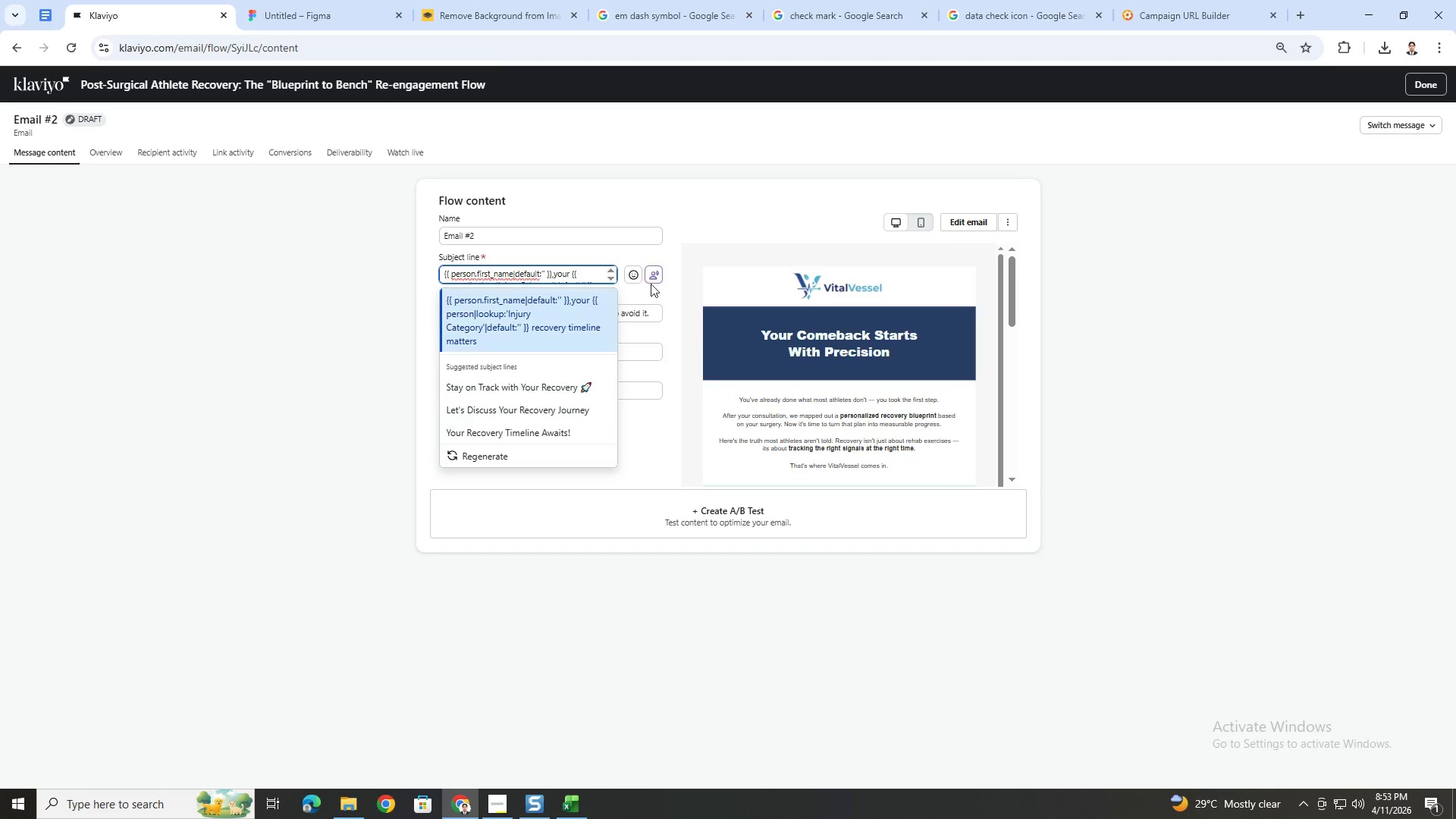 
key(Space)
 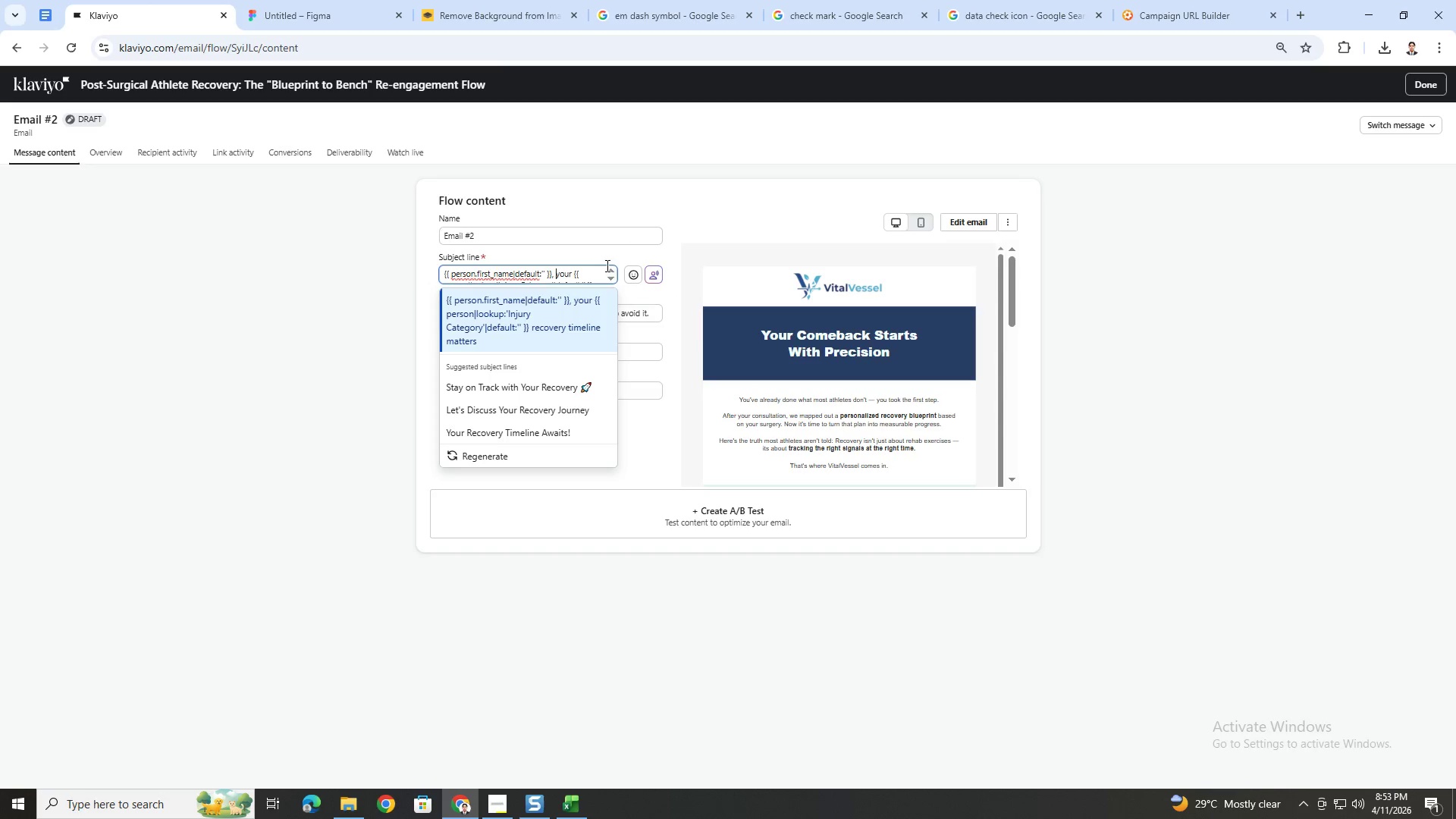 
wait(9.17)
 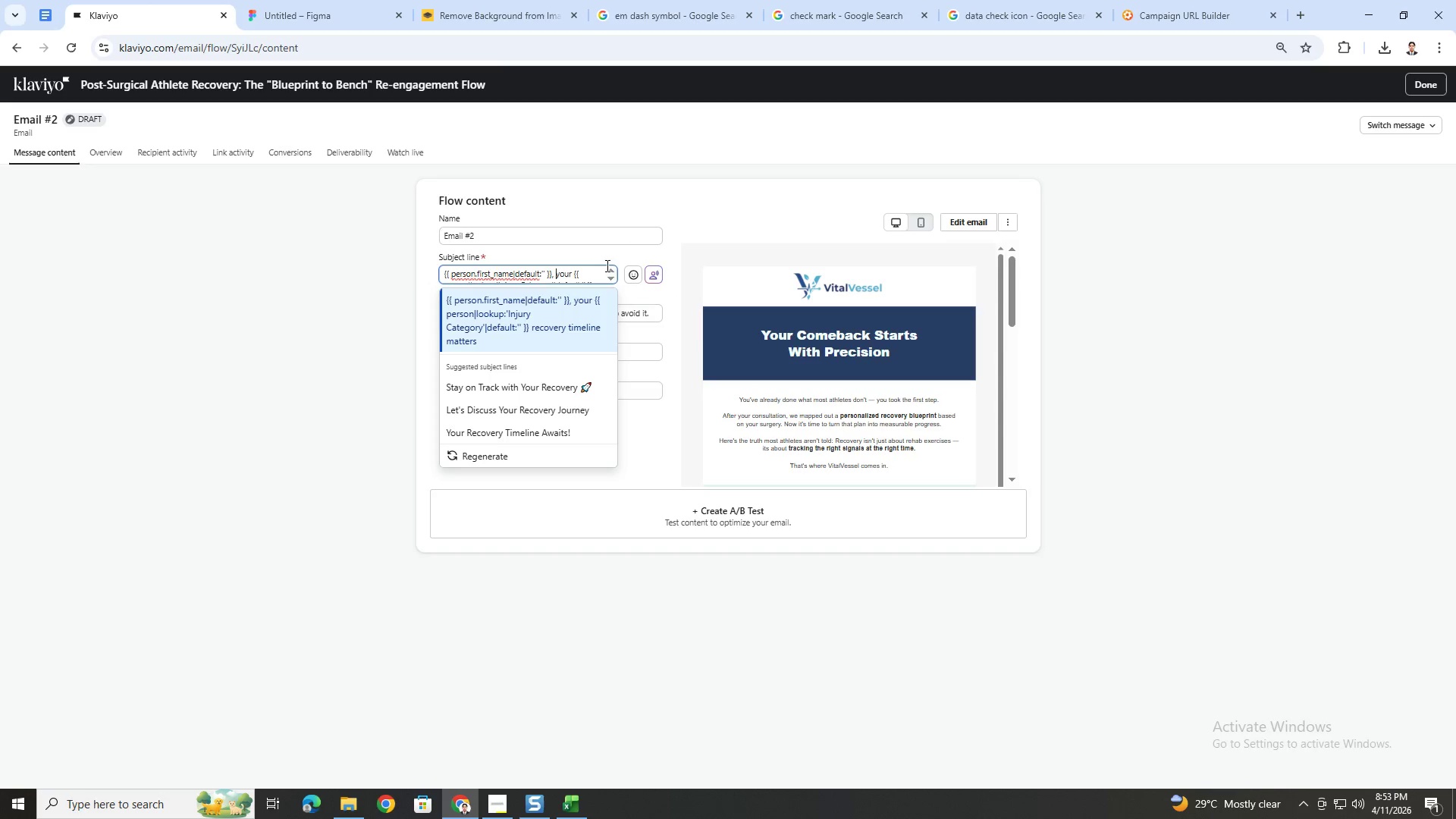 
scroll: coordinate [584, 278], scroll_direction: down, amount: 2.0
 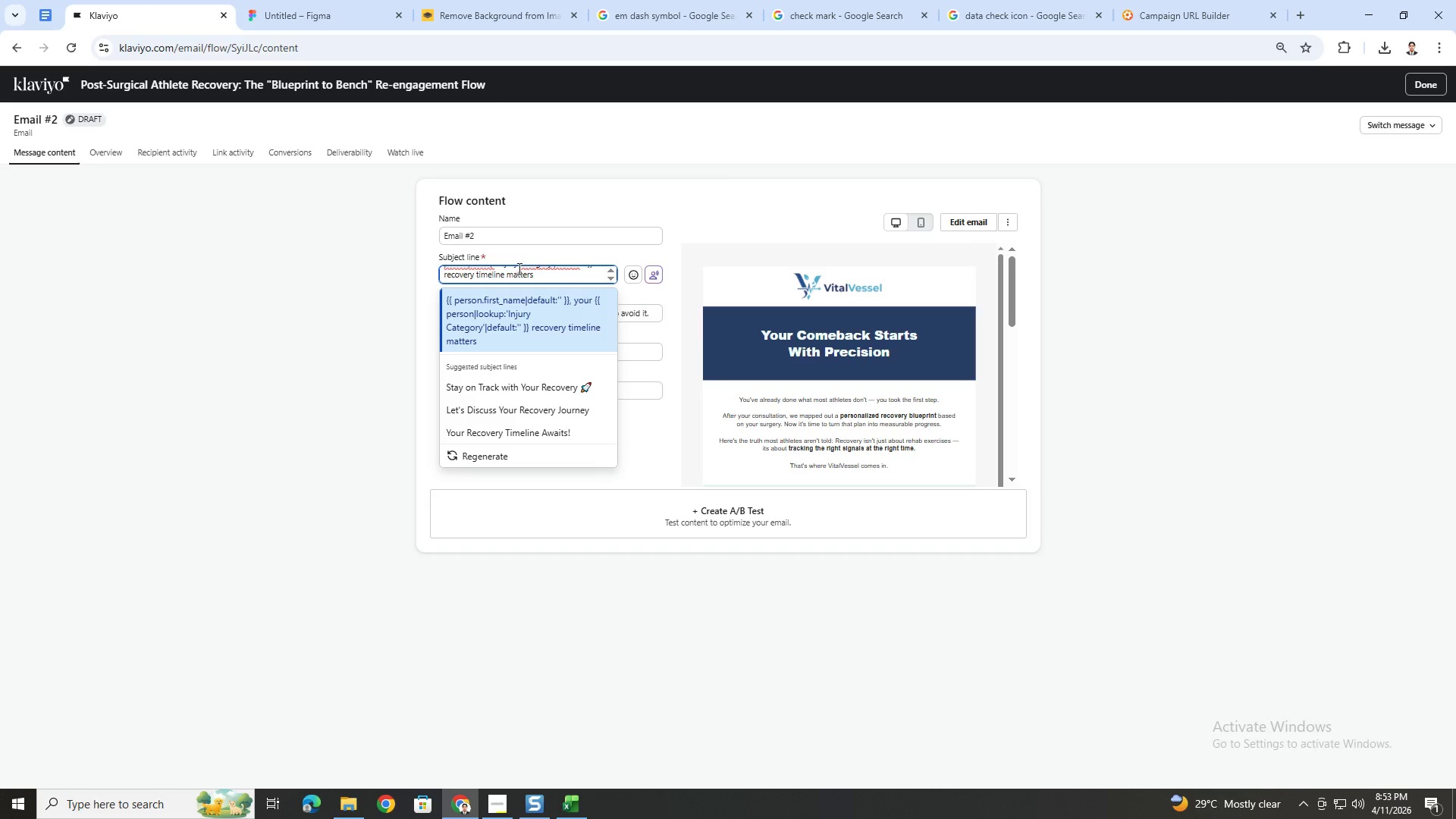 
left_click([518, 268])
 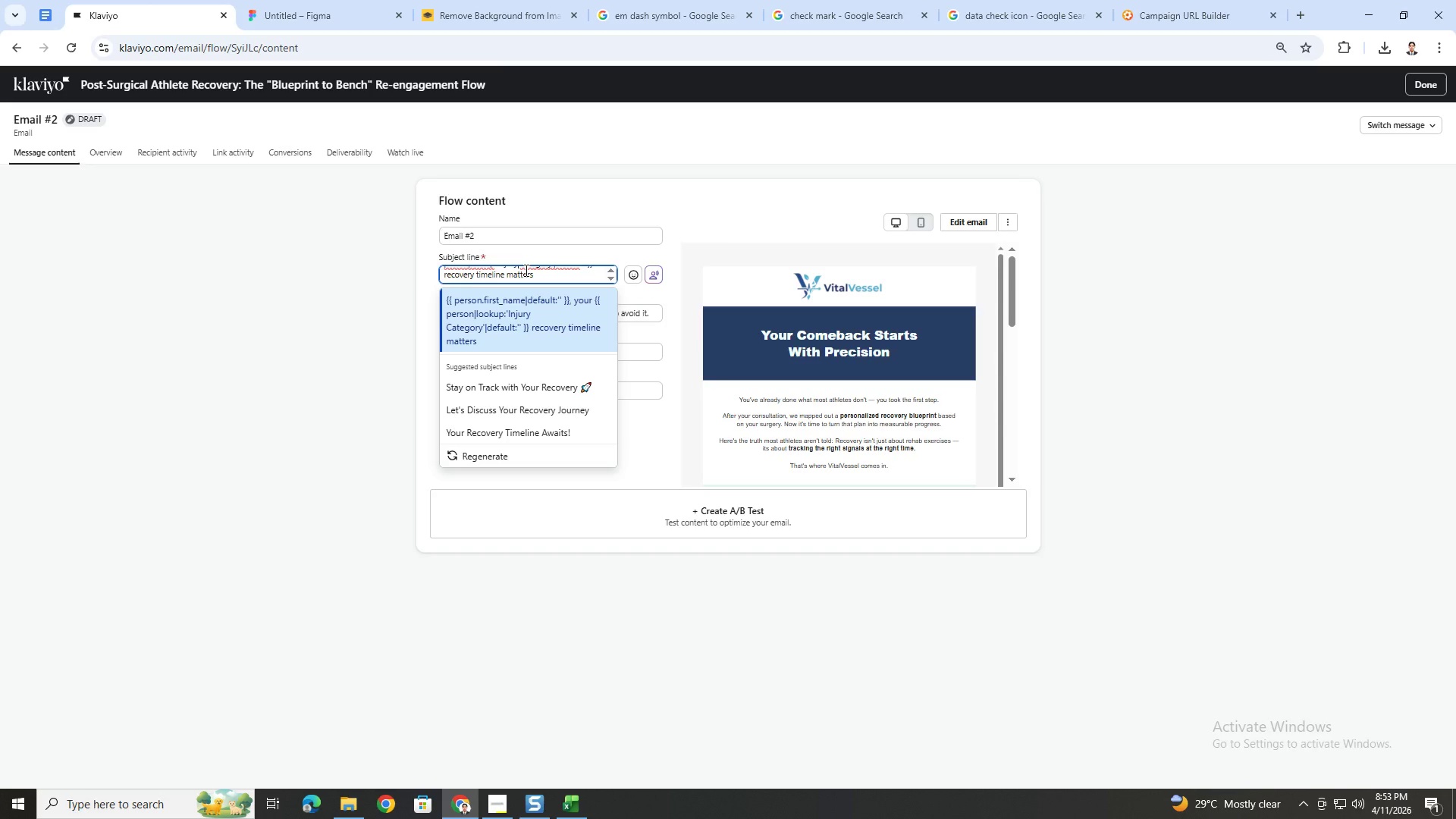 
scroll: coordinate [525, 270], scroll_direction: up, amount: 1.0
 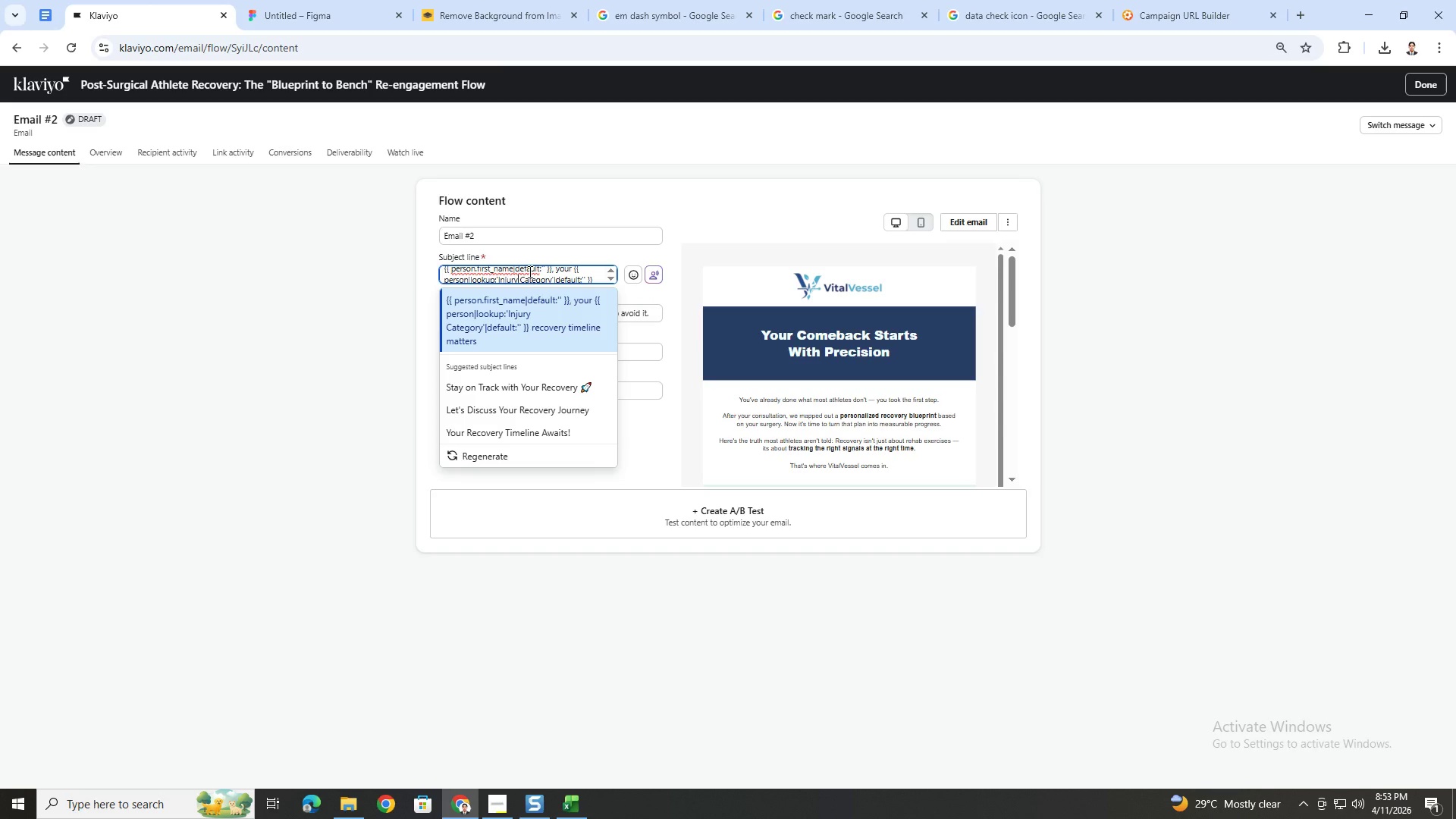 
scroll: coordinate [529, 271], scroll_direction: down, amount: 1.0
 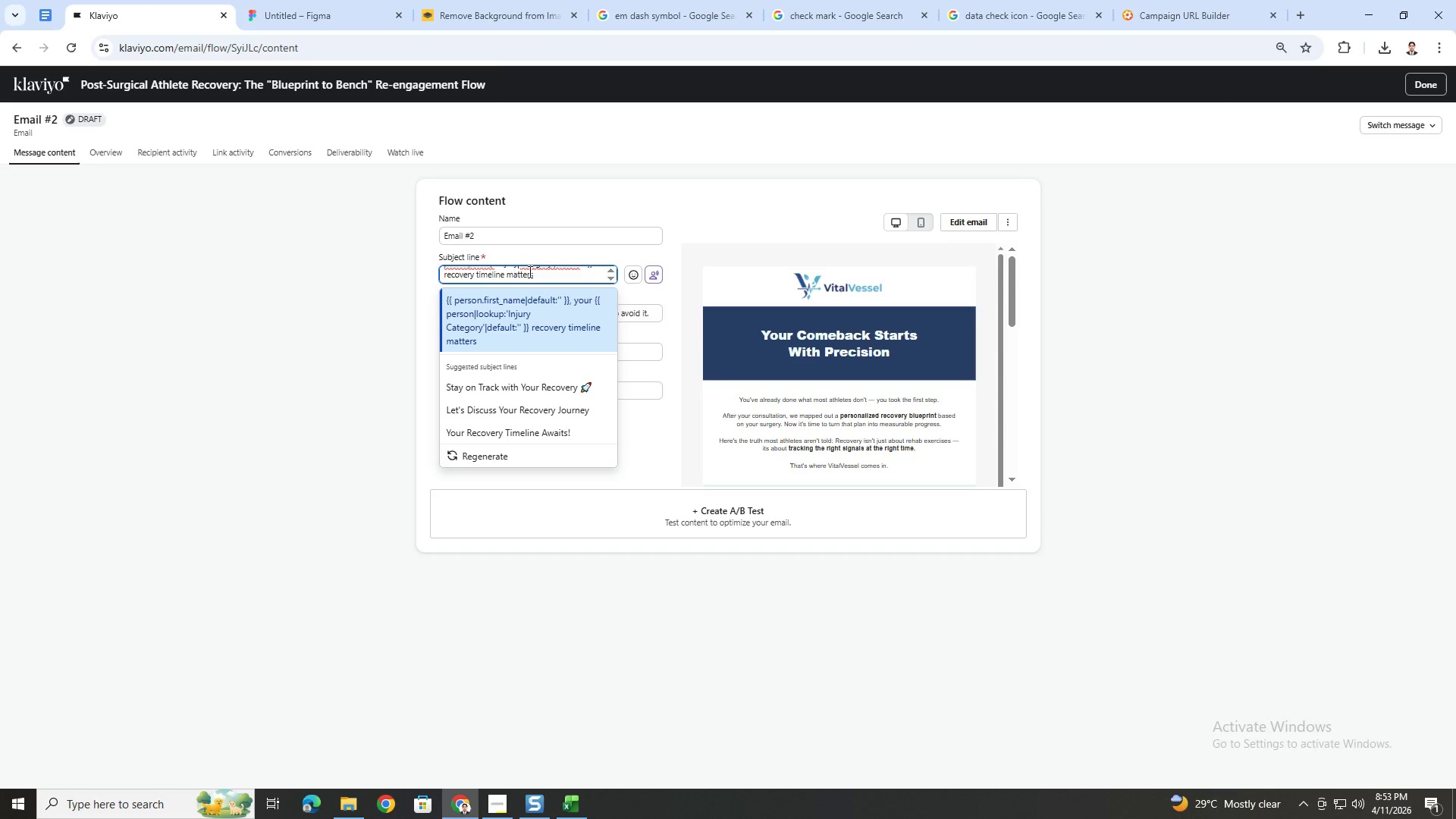 
key(ArrowRight)
 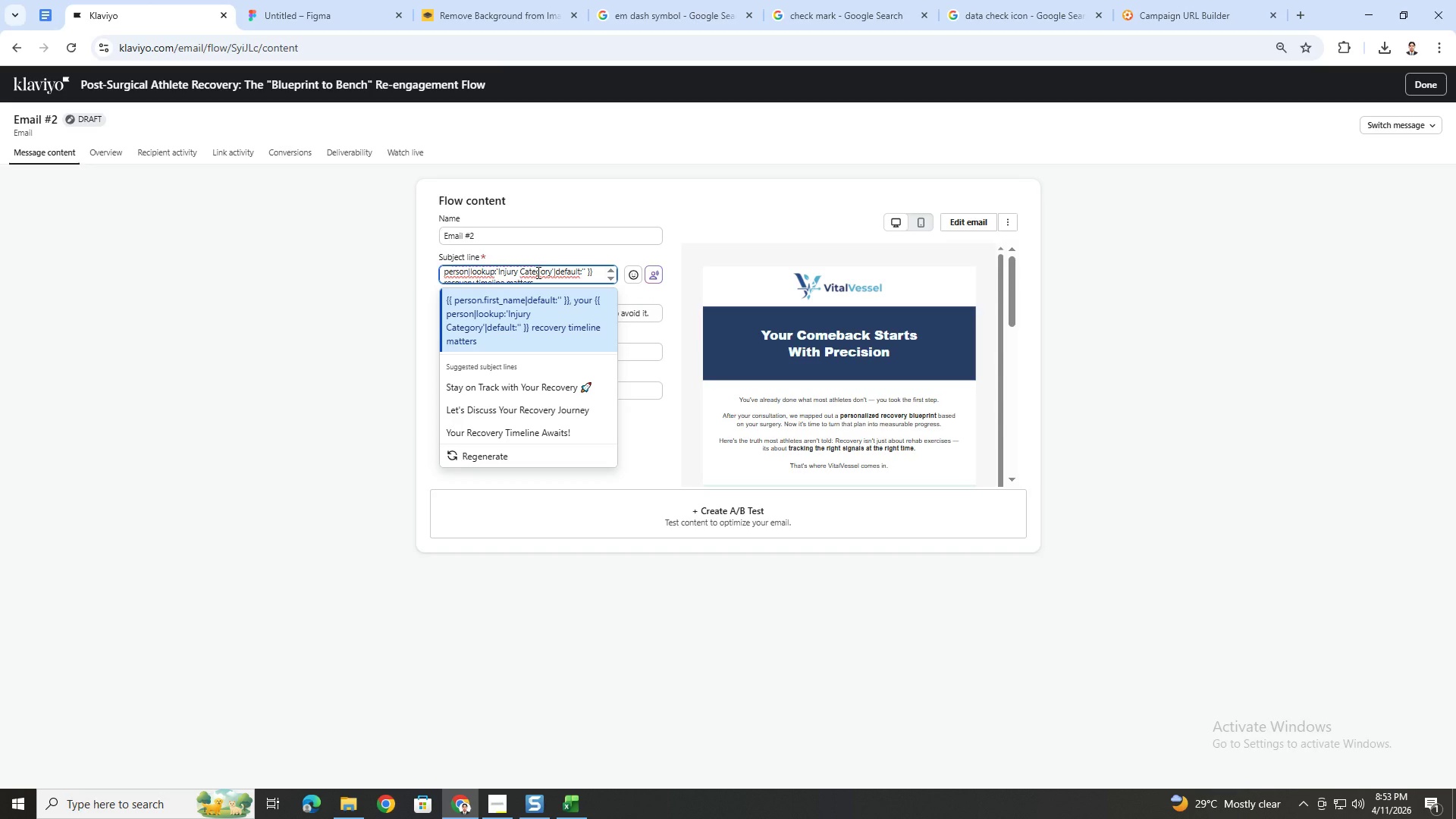 
key(ArrowDown)
 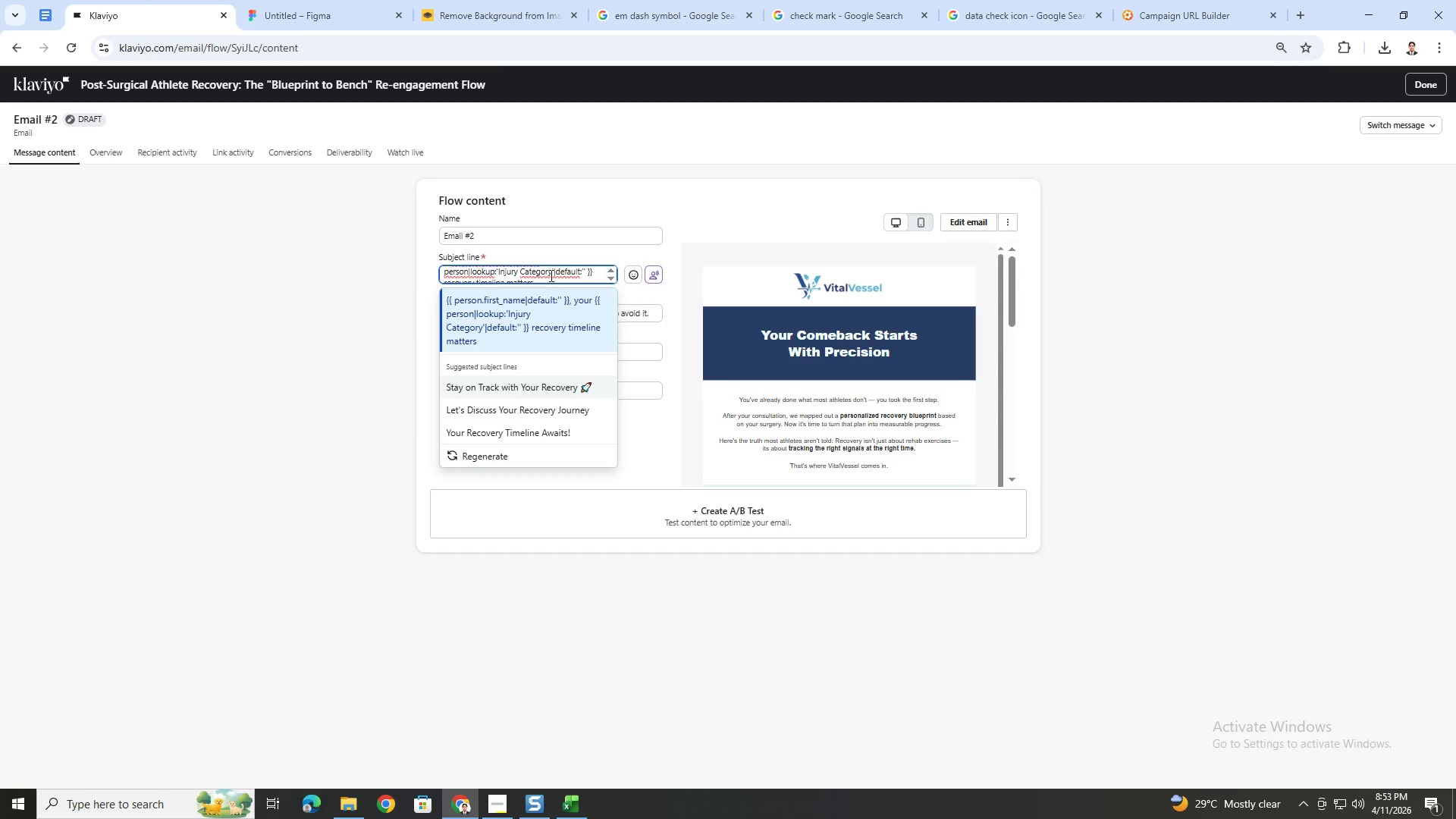 
left_click([550, 275])
 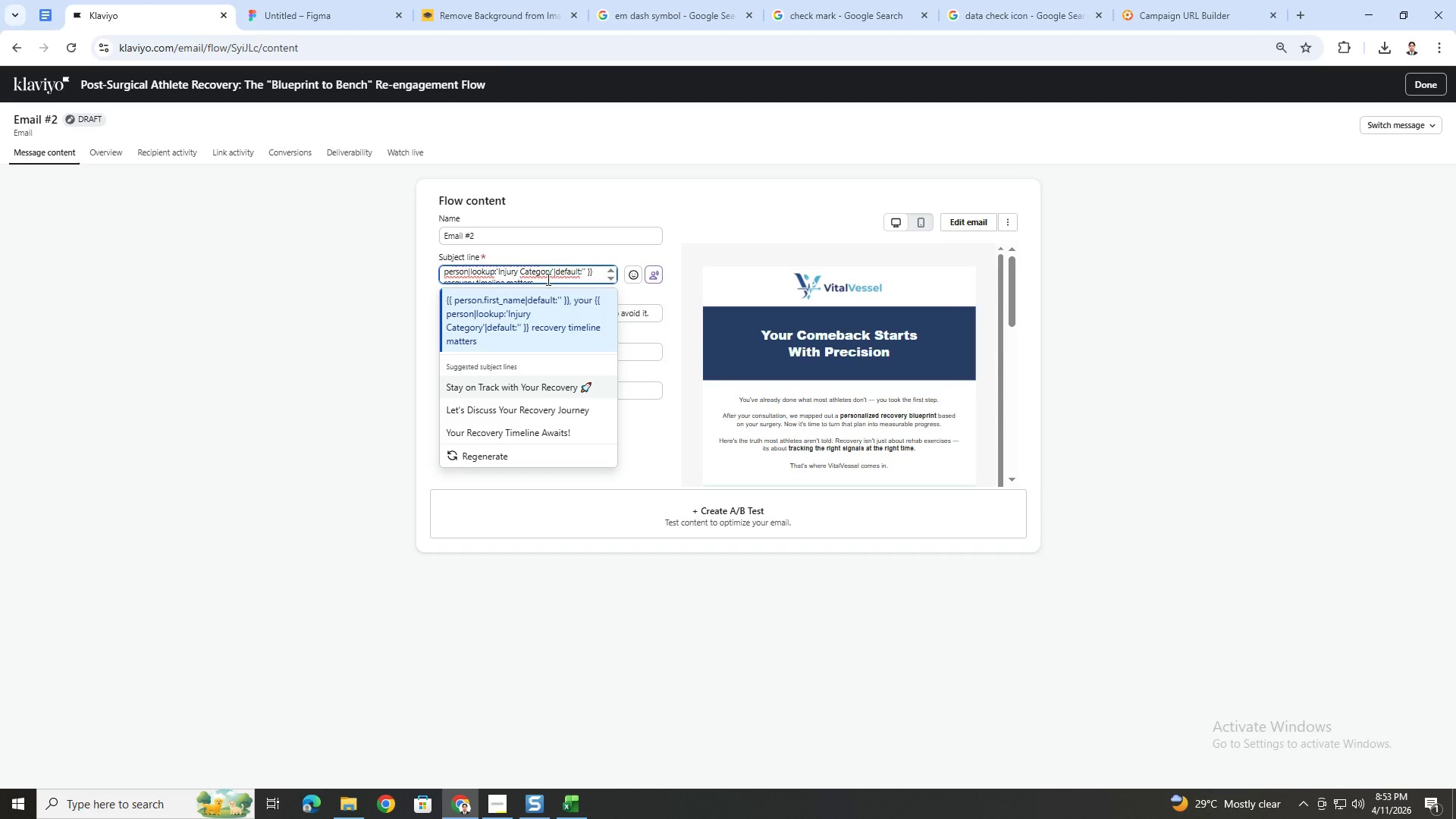 
left_click([547, 279])
 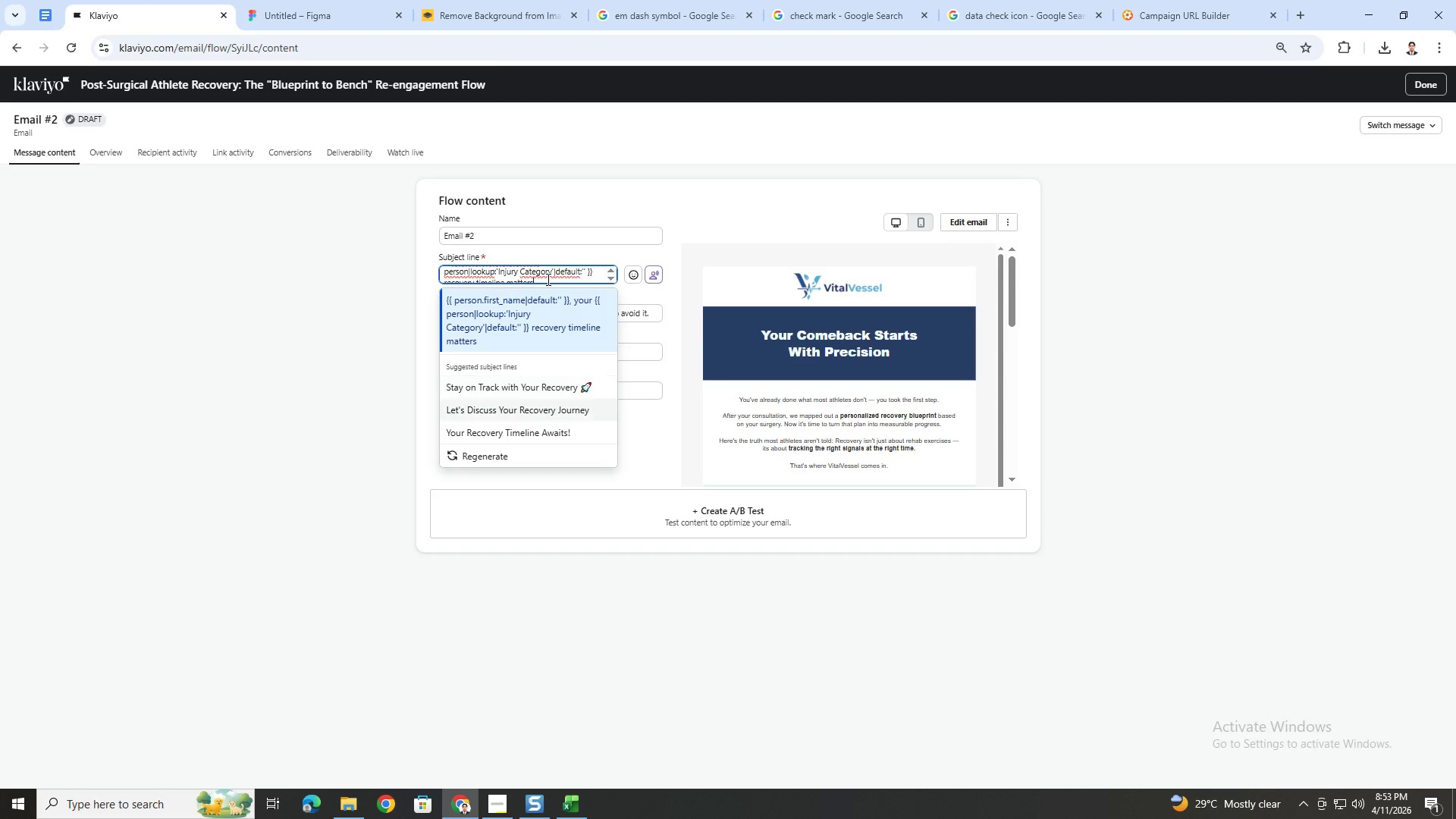 
key(ArrowDown)
 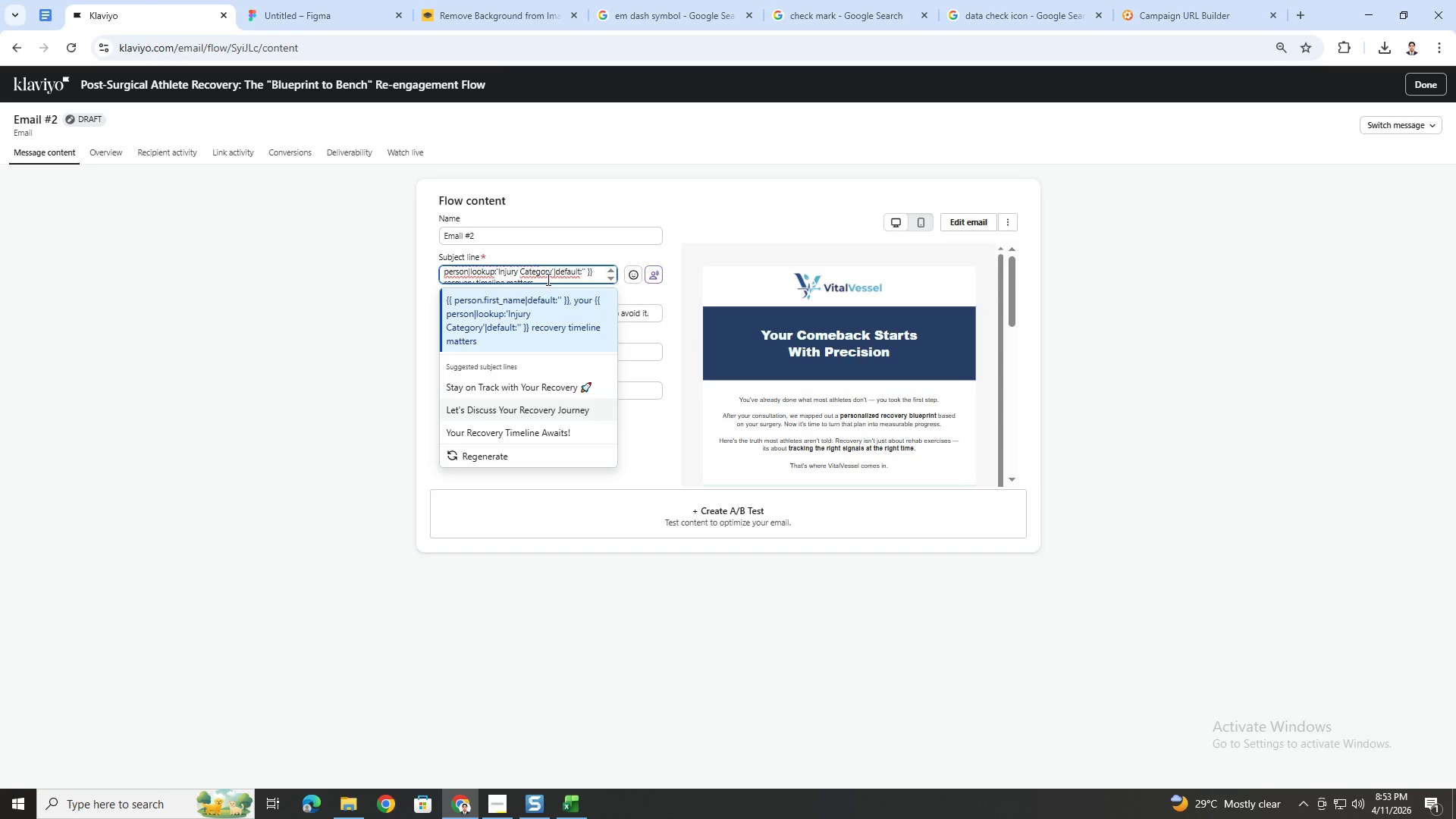 
key(ArrowDown)
 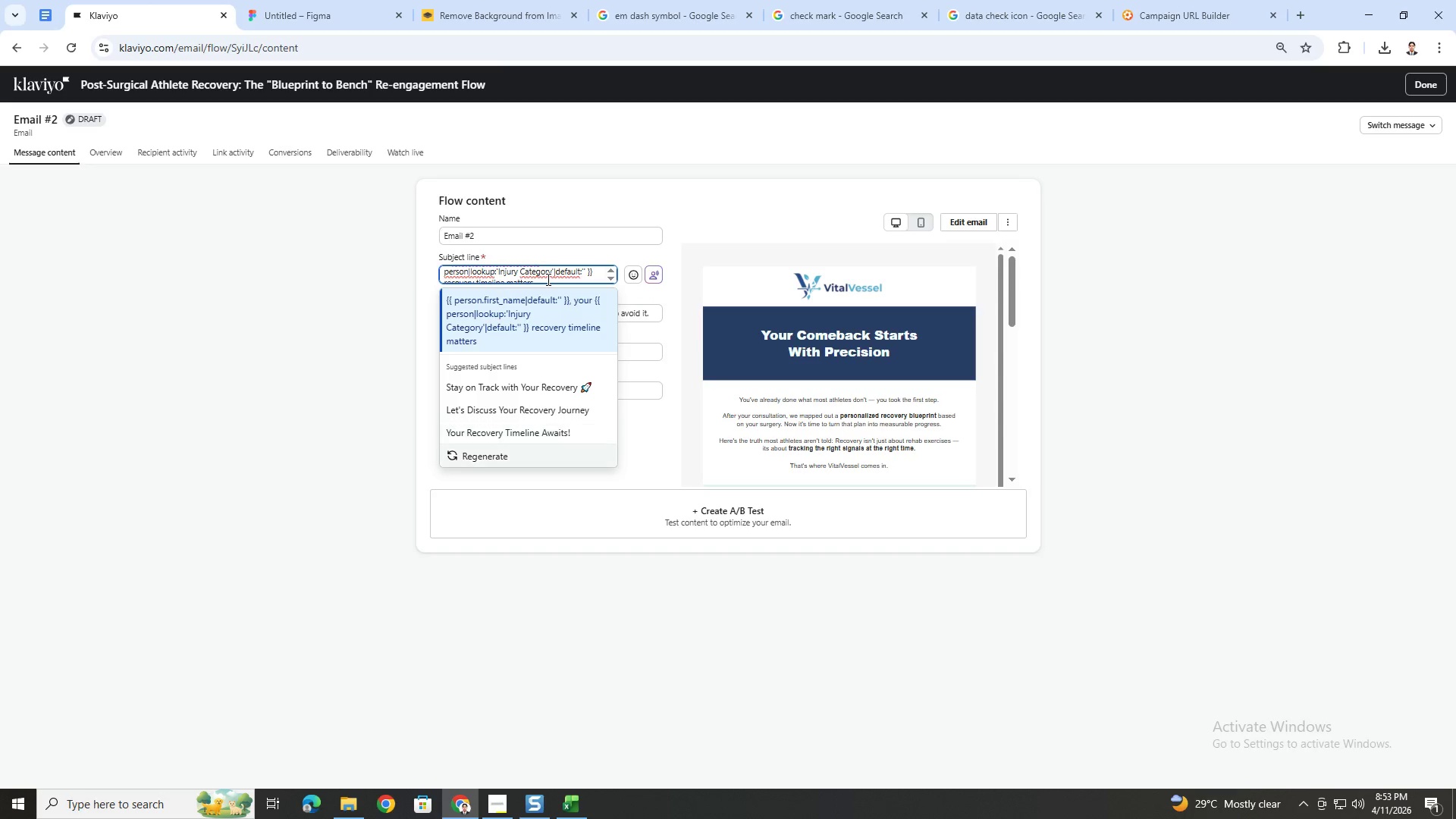 
key(ArrowDown)
 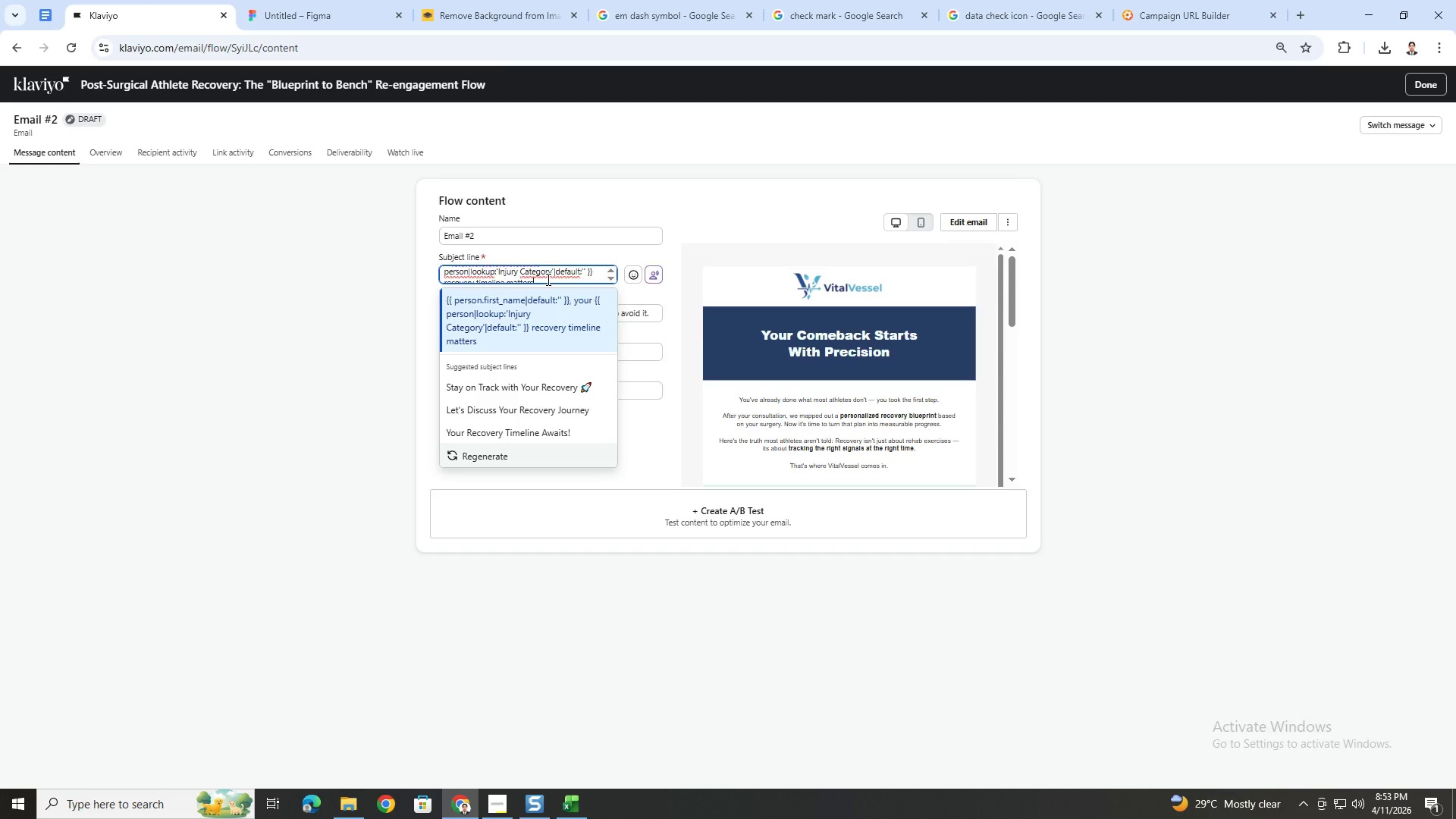 
hold_key(key=ArrowLeft, duration=0.55)
 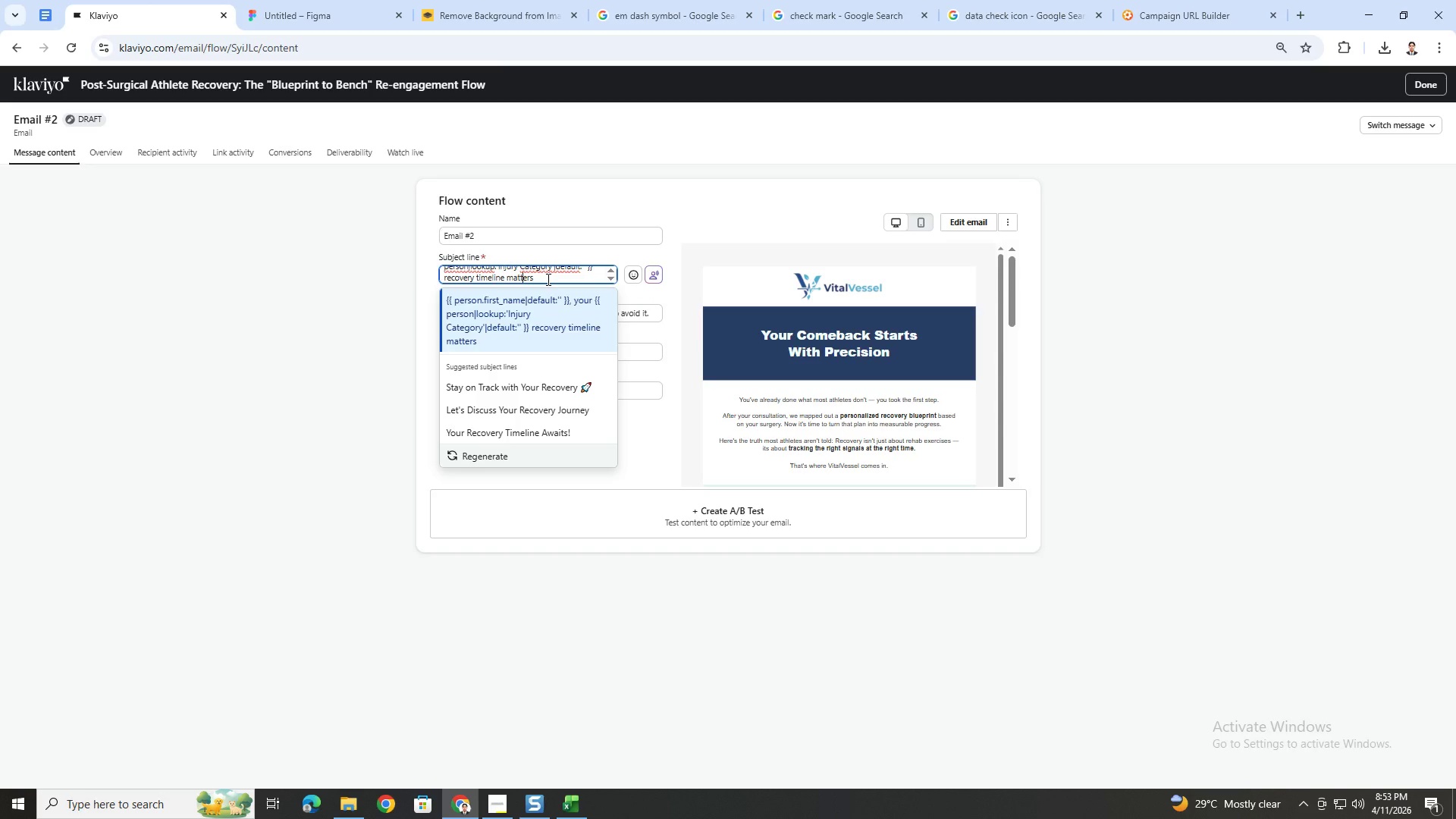 
key(ArrowDown)
 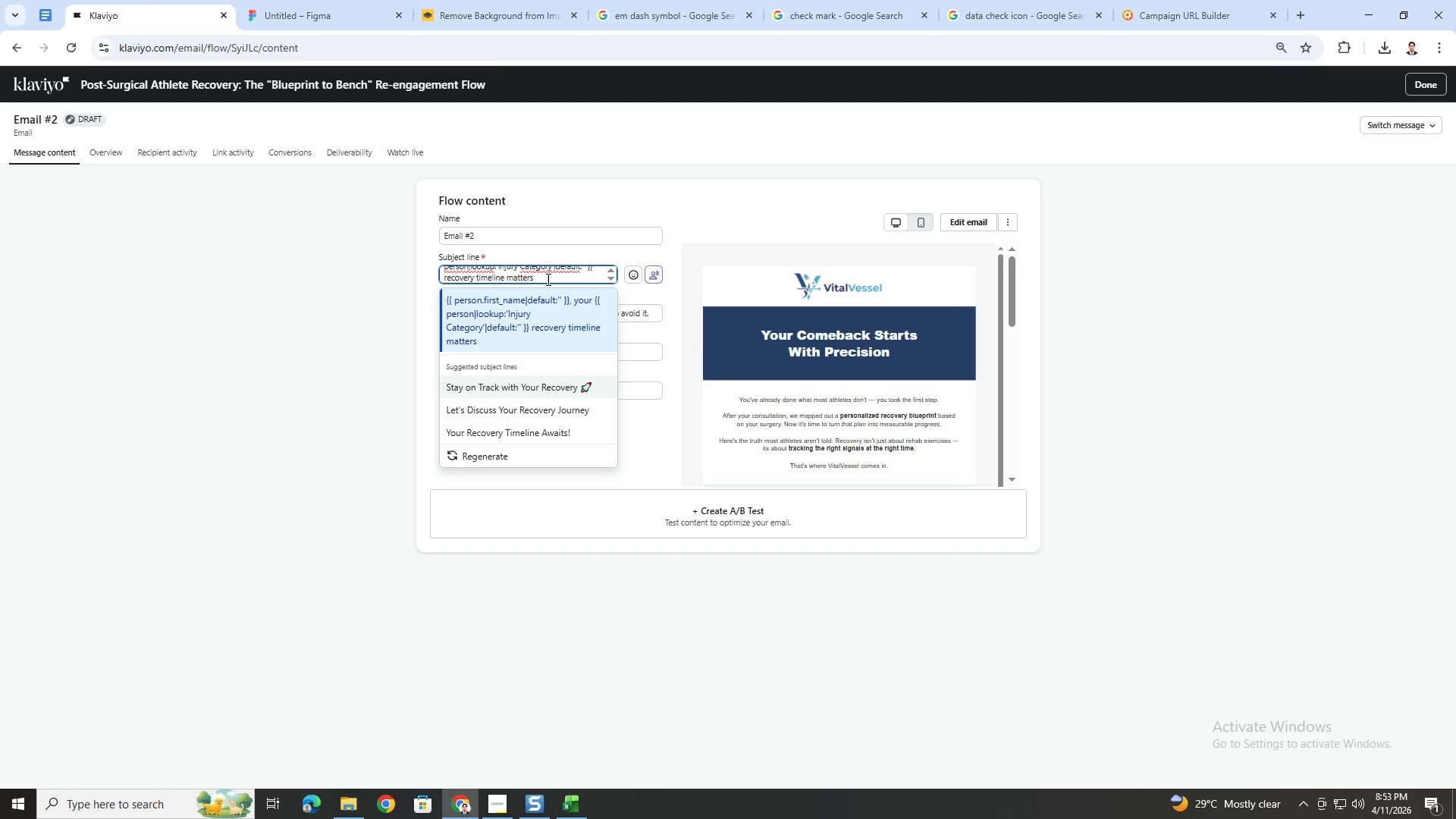 
key(ArrowDown)
 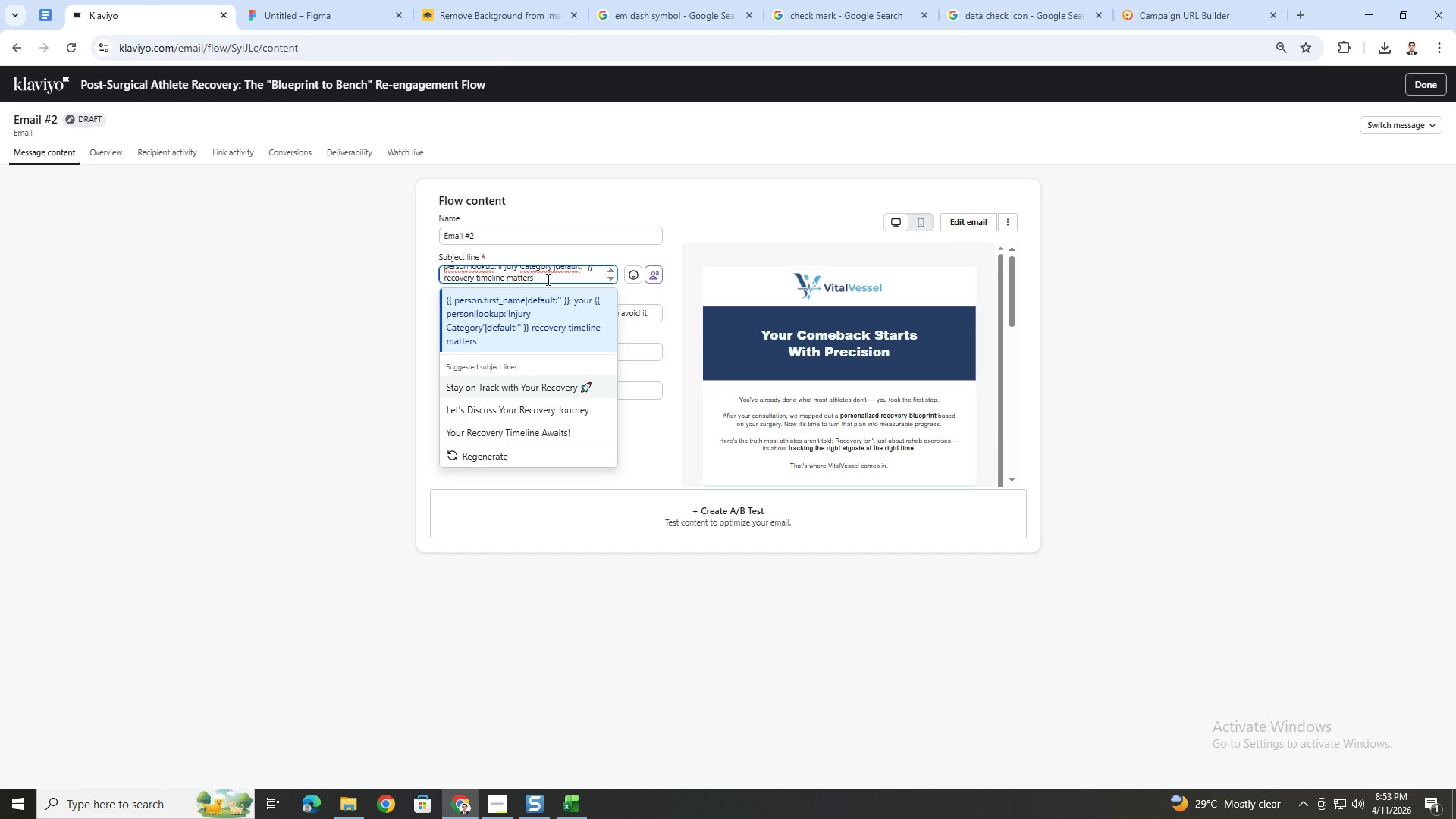 
key(ArrowDown)
 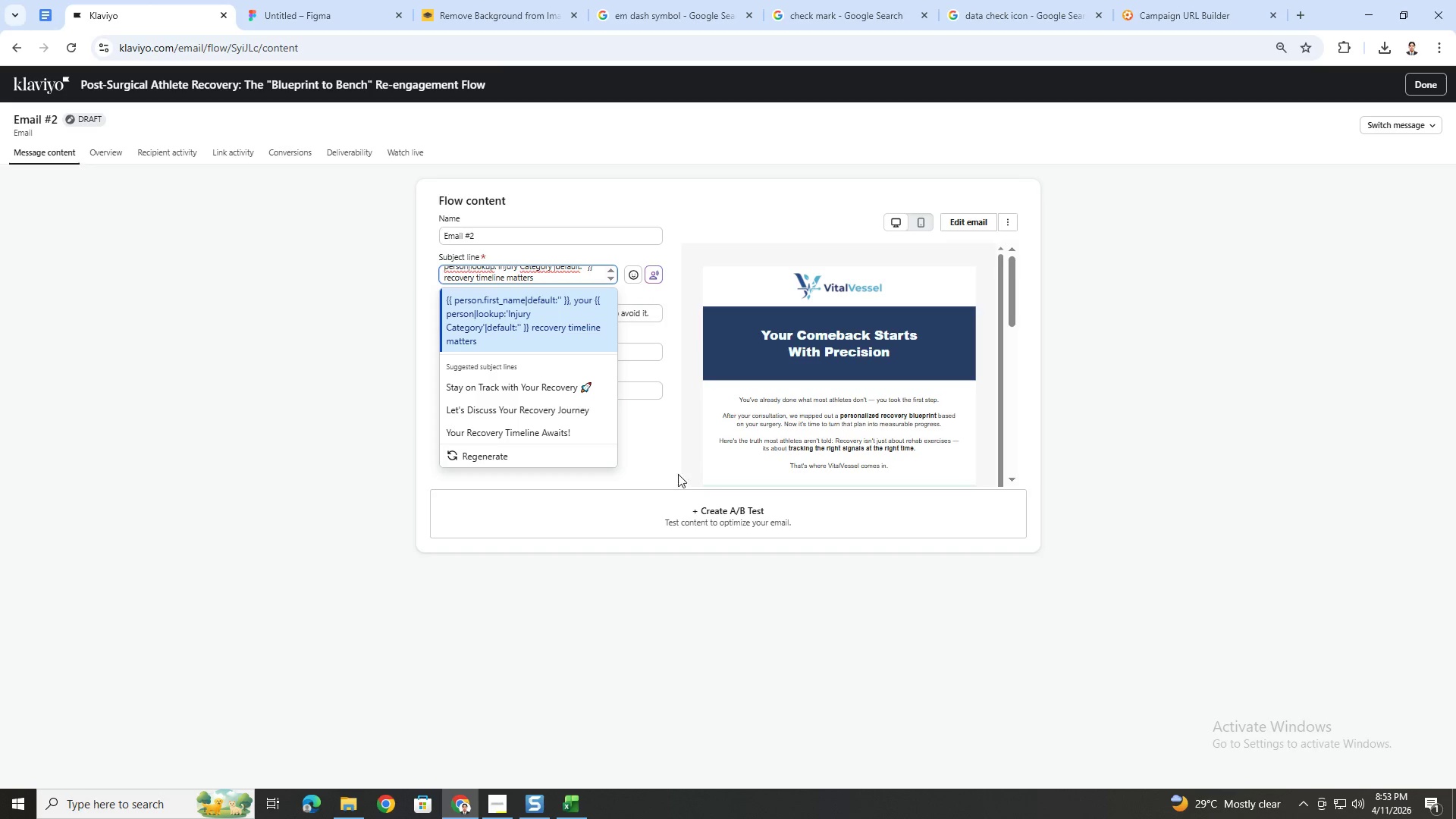 
left_click([664, 457])
 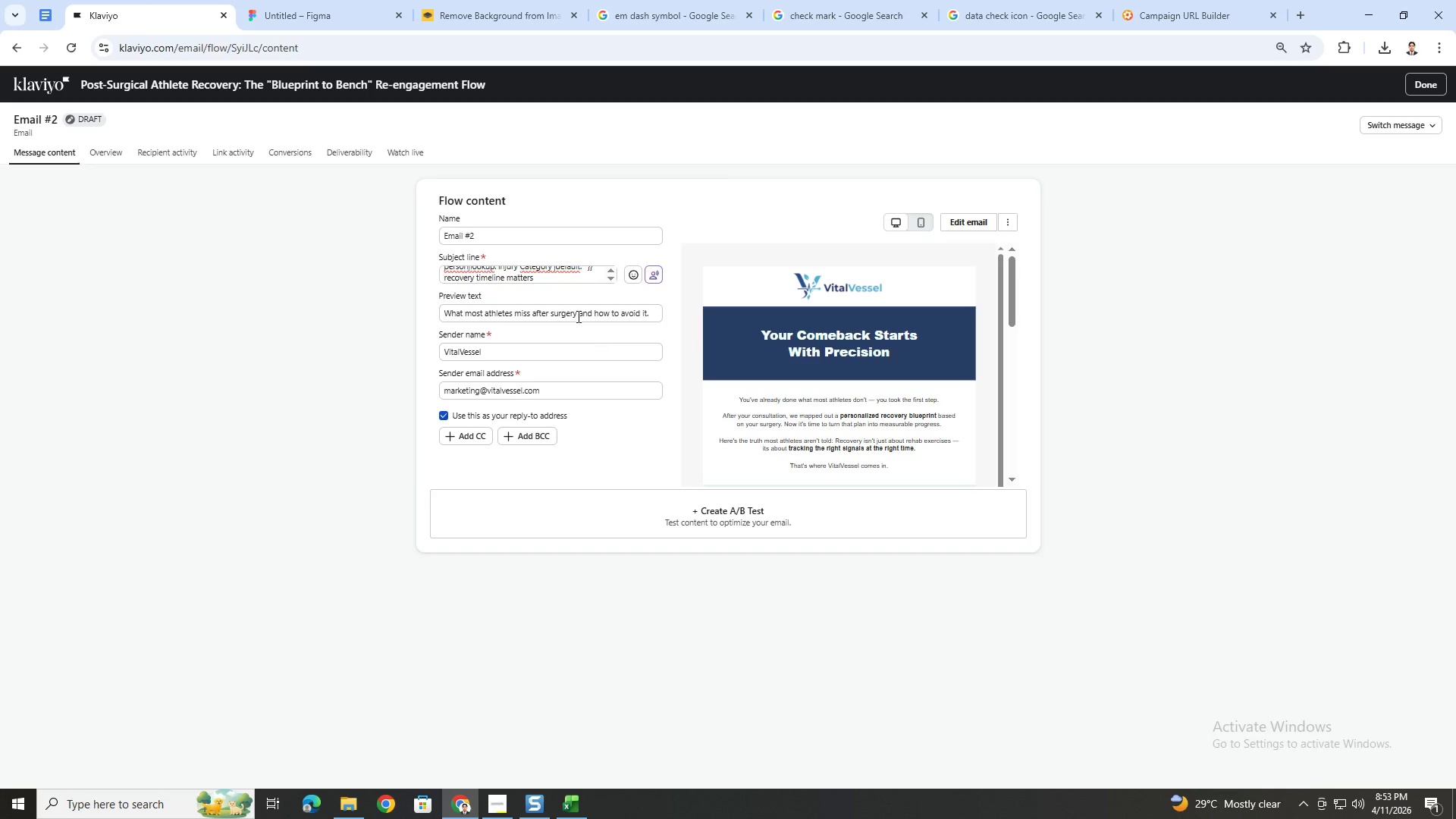 
double_click([576, 314])
 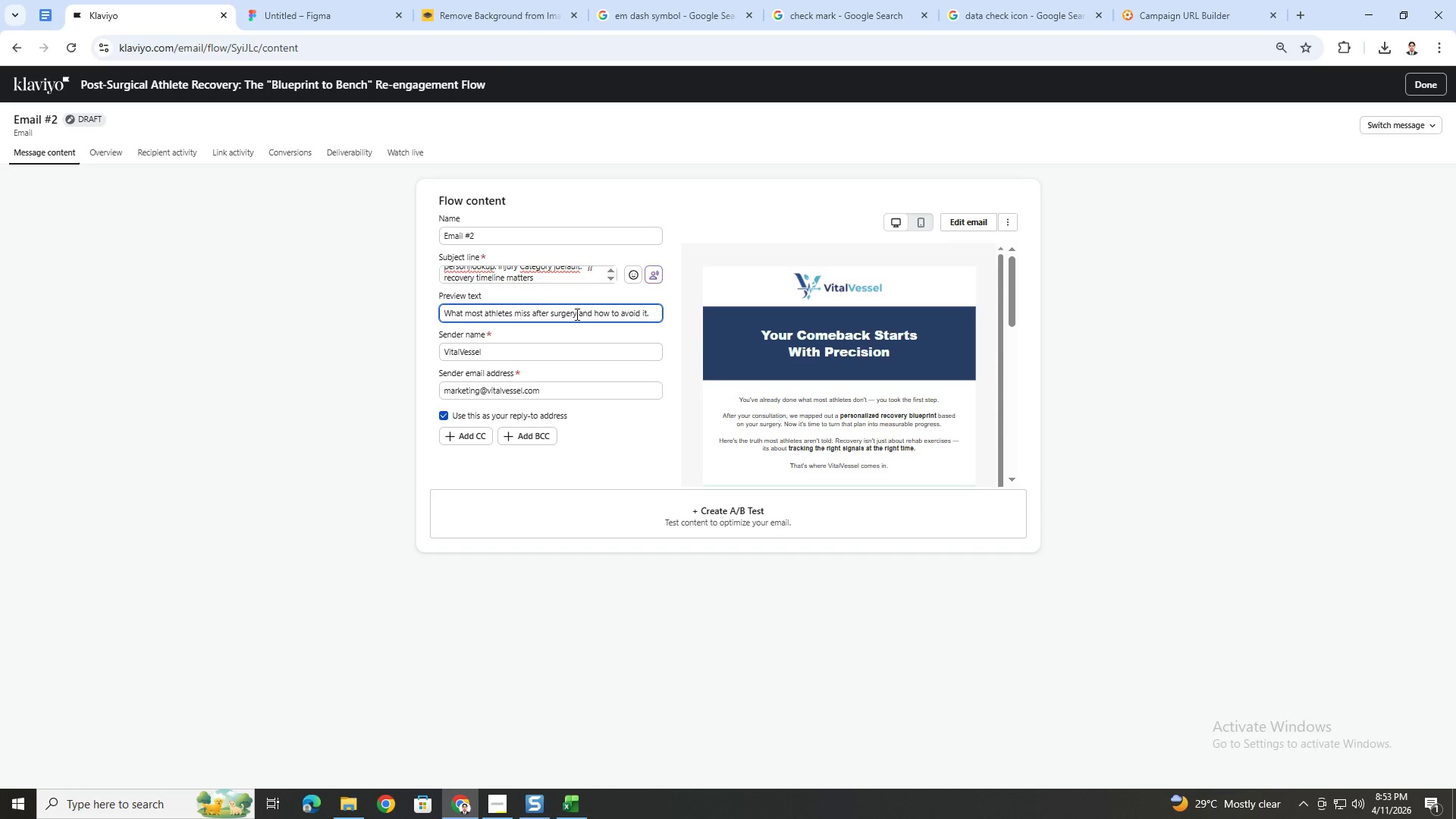 
triple_click([576, 314])
 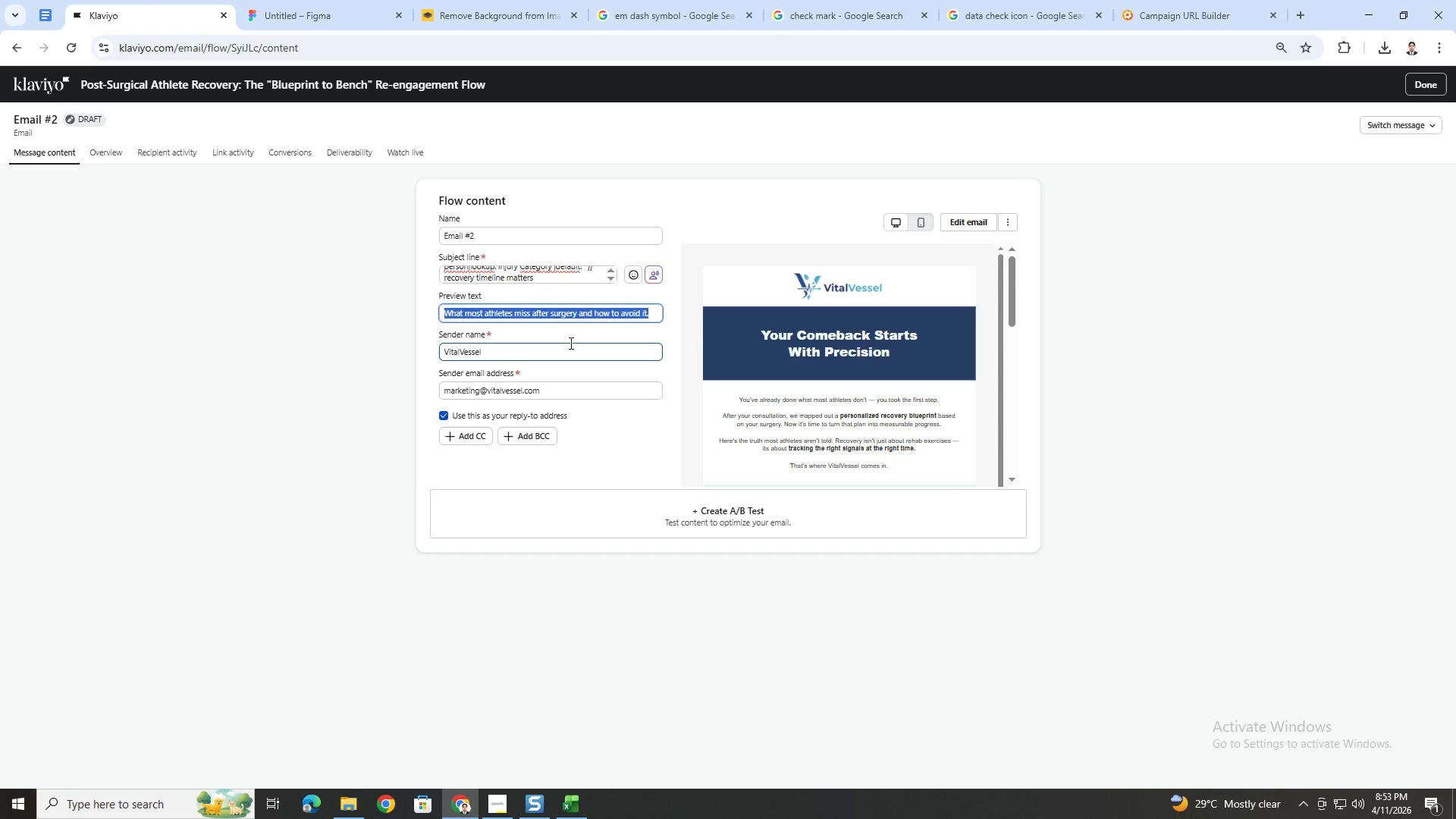 
wait(10.22)
 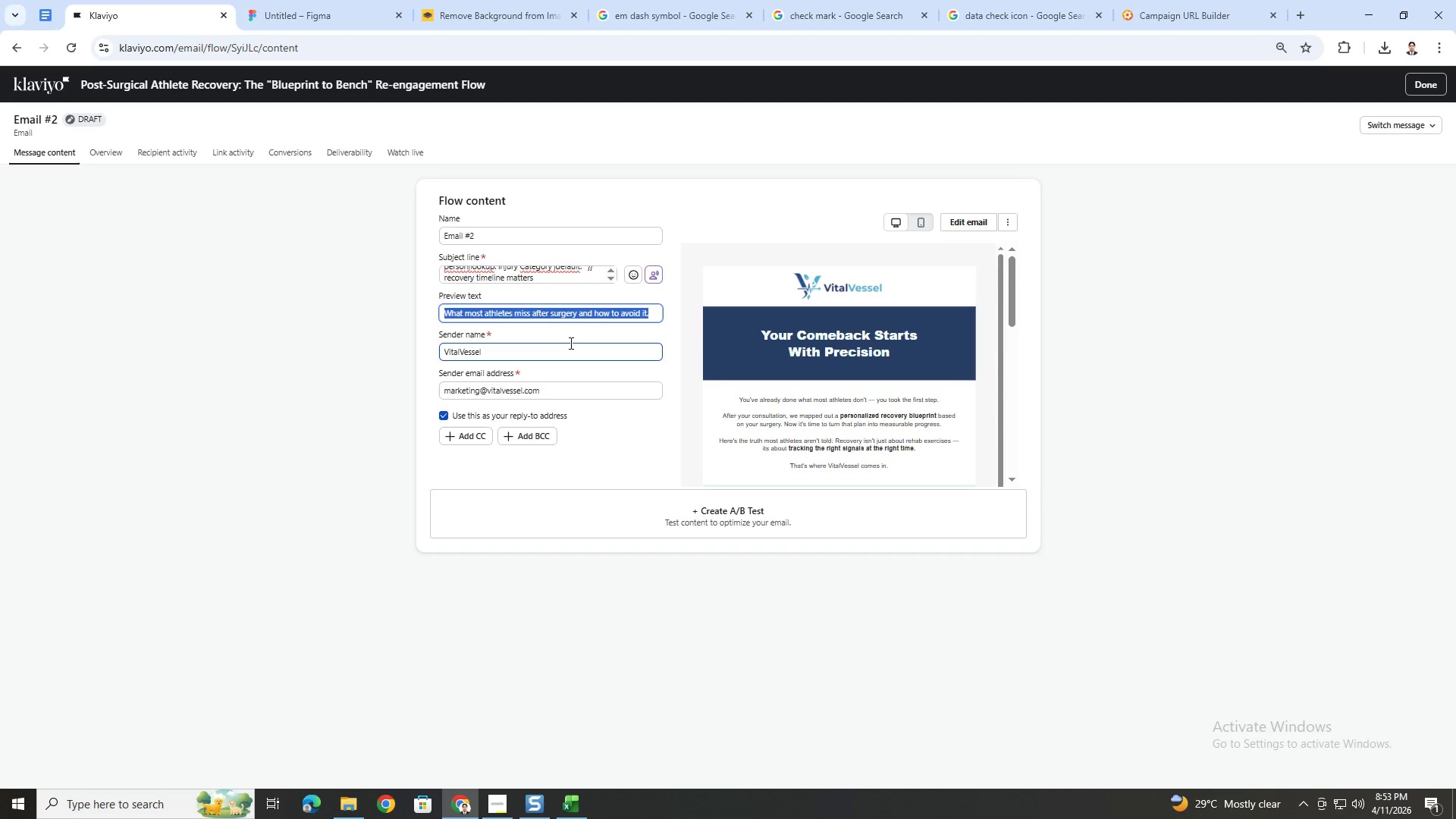 
type(Gebner)
key(Backspace)
key(Backspace)
key(Backspace)
type(eric rehab won't get you back to peak performance)
 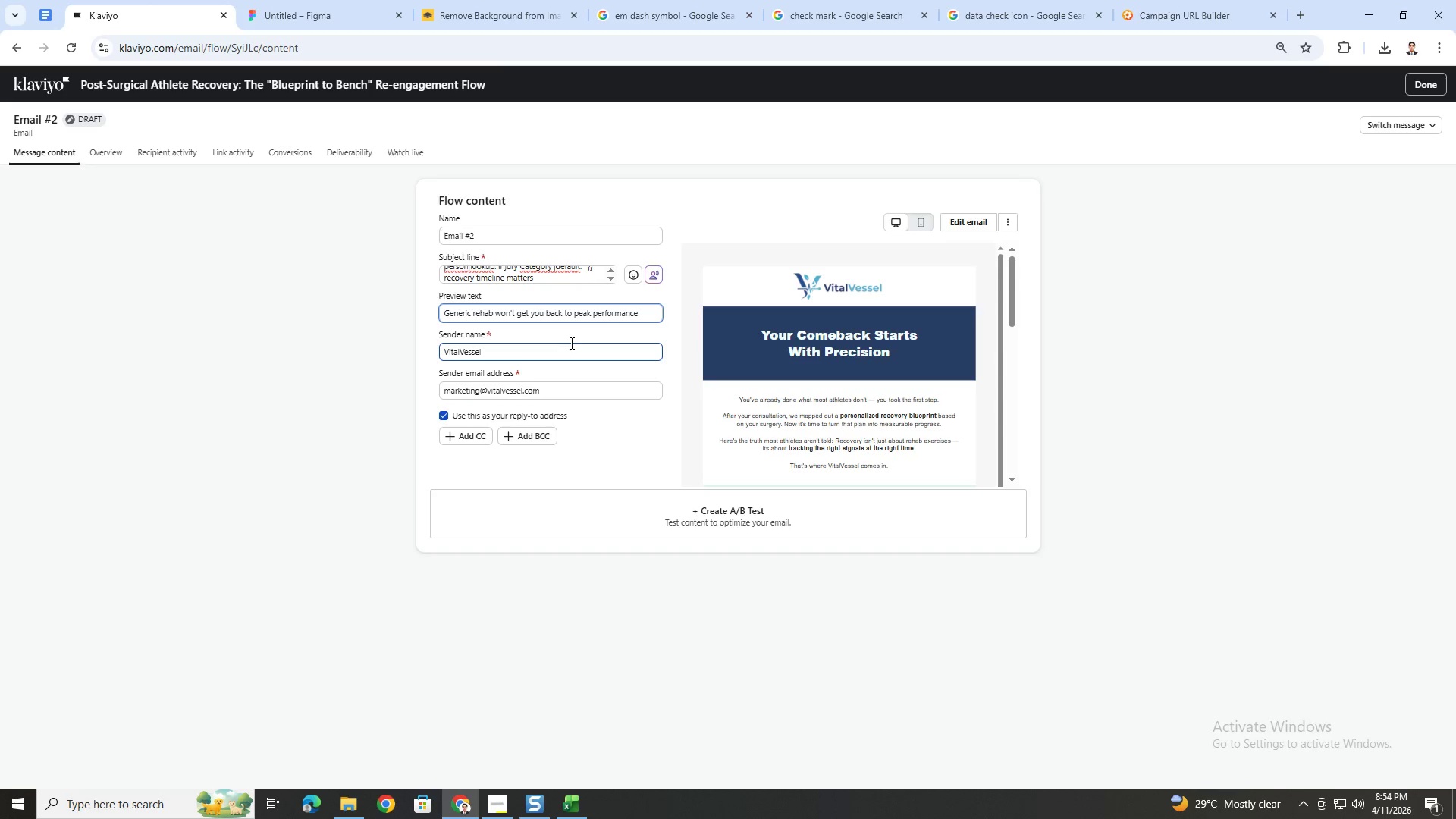 
wait(5.26)
 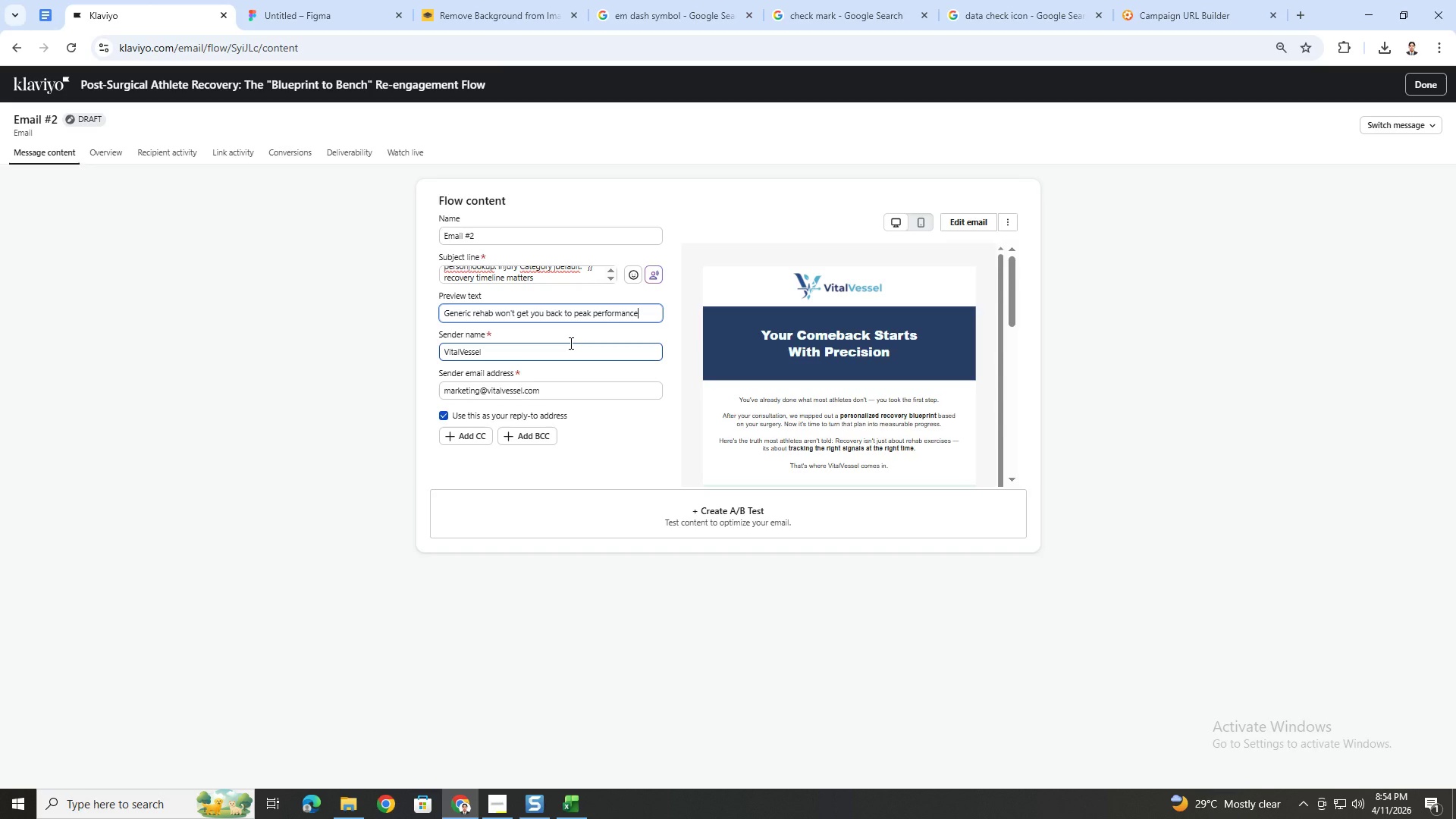 
mouse_move([839, 21])
 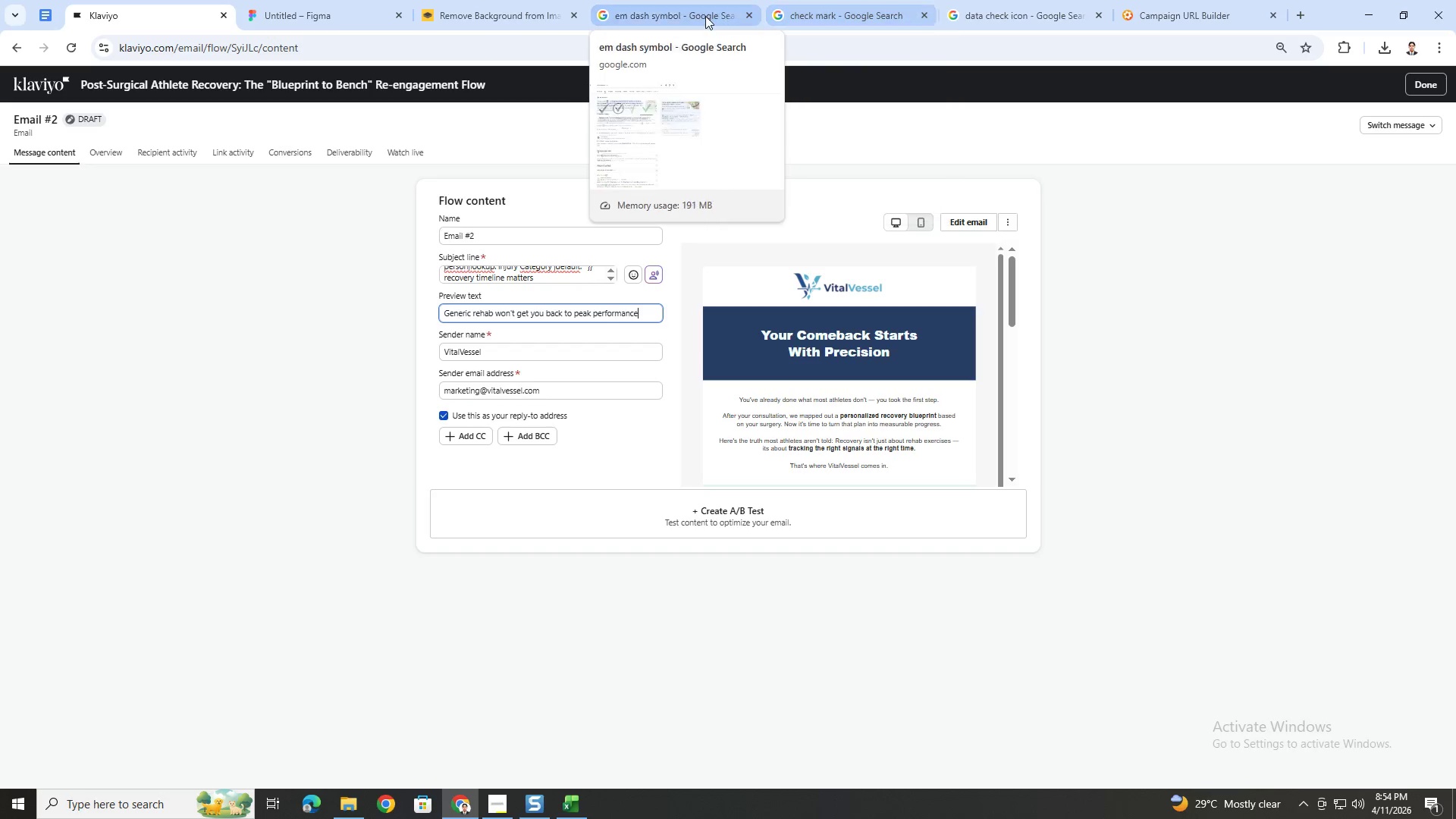 
left_click([705, 15])
 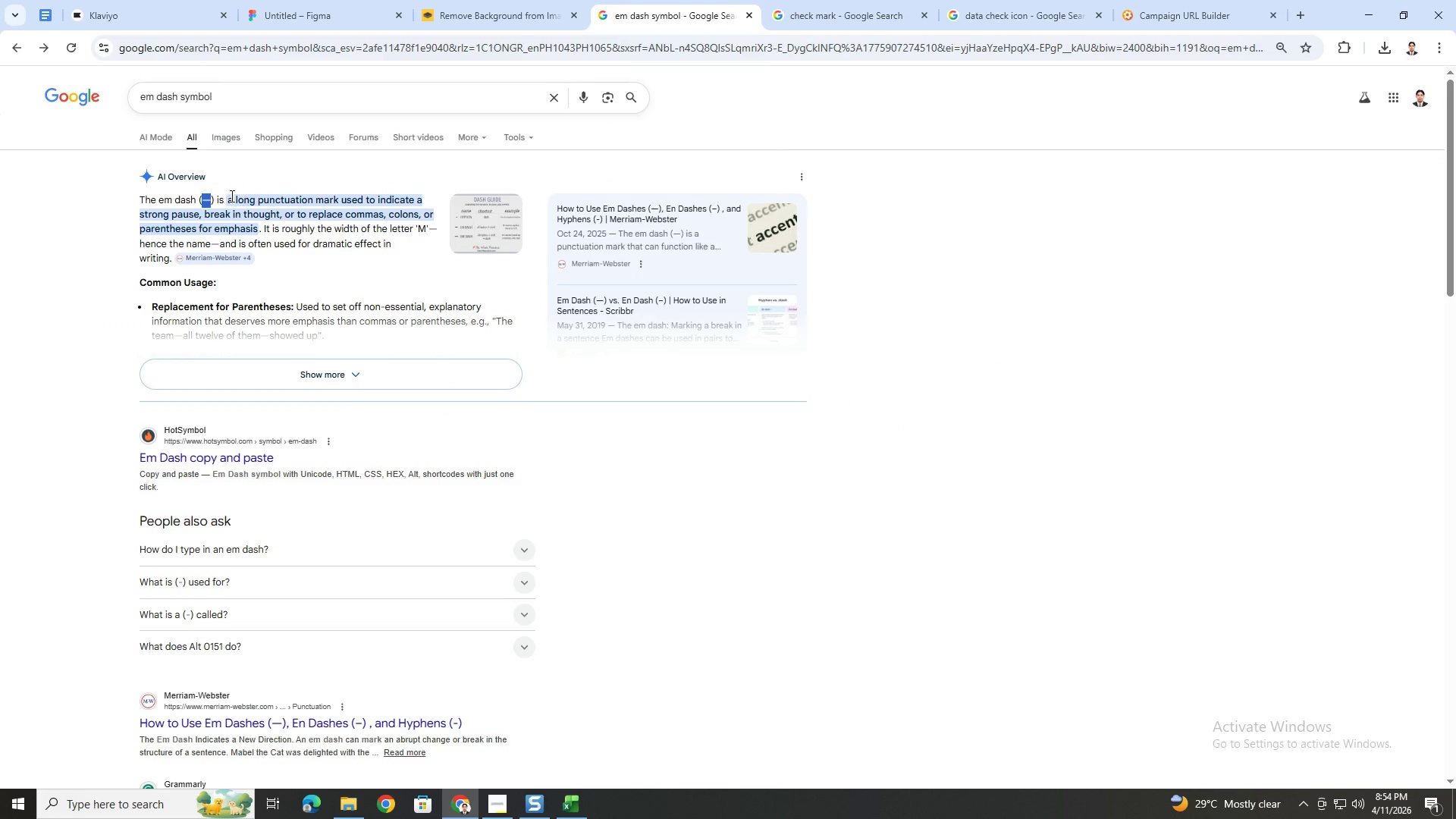 
key(Control+C)
 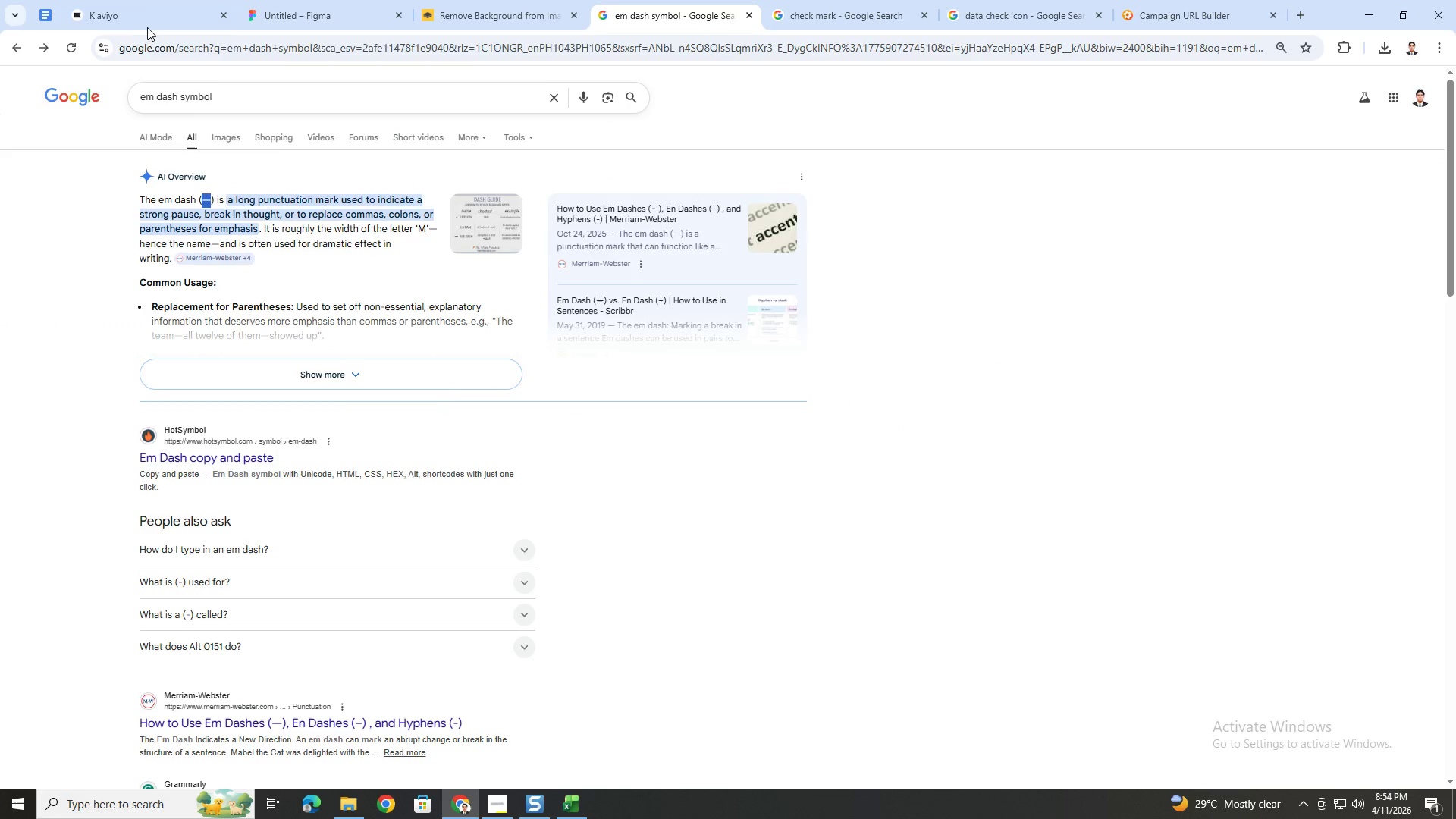 
left_click([144, 23])
 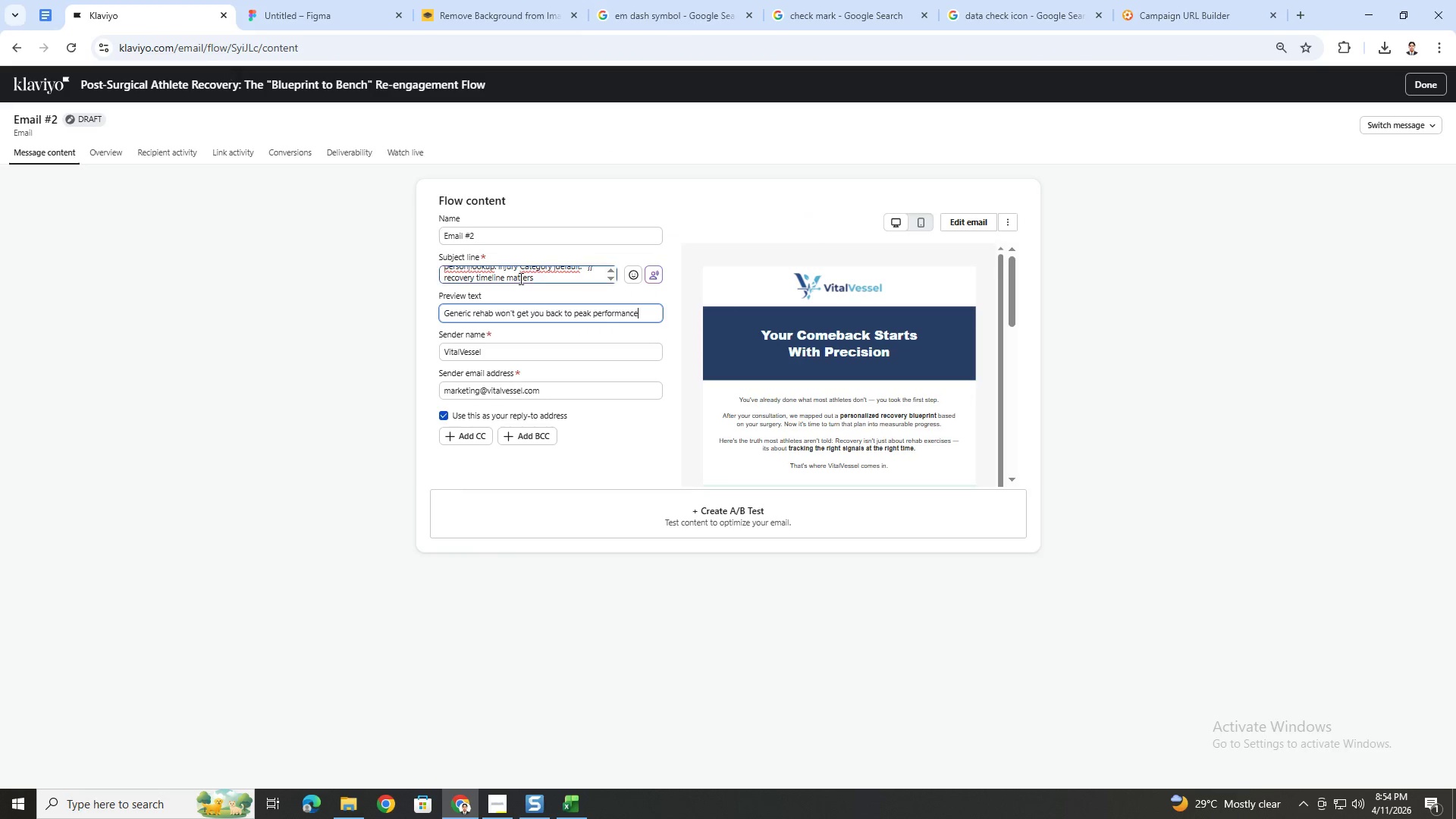 
key(Control+ControlLeft)
 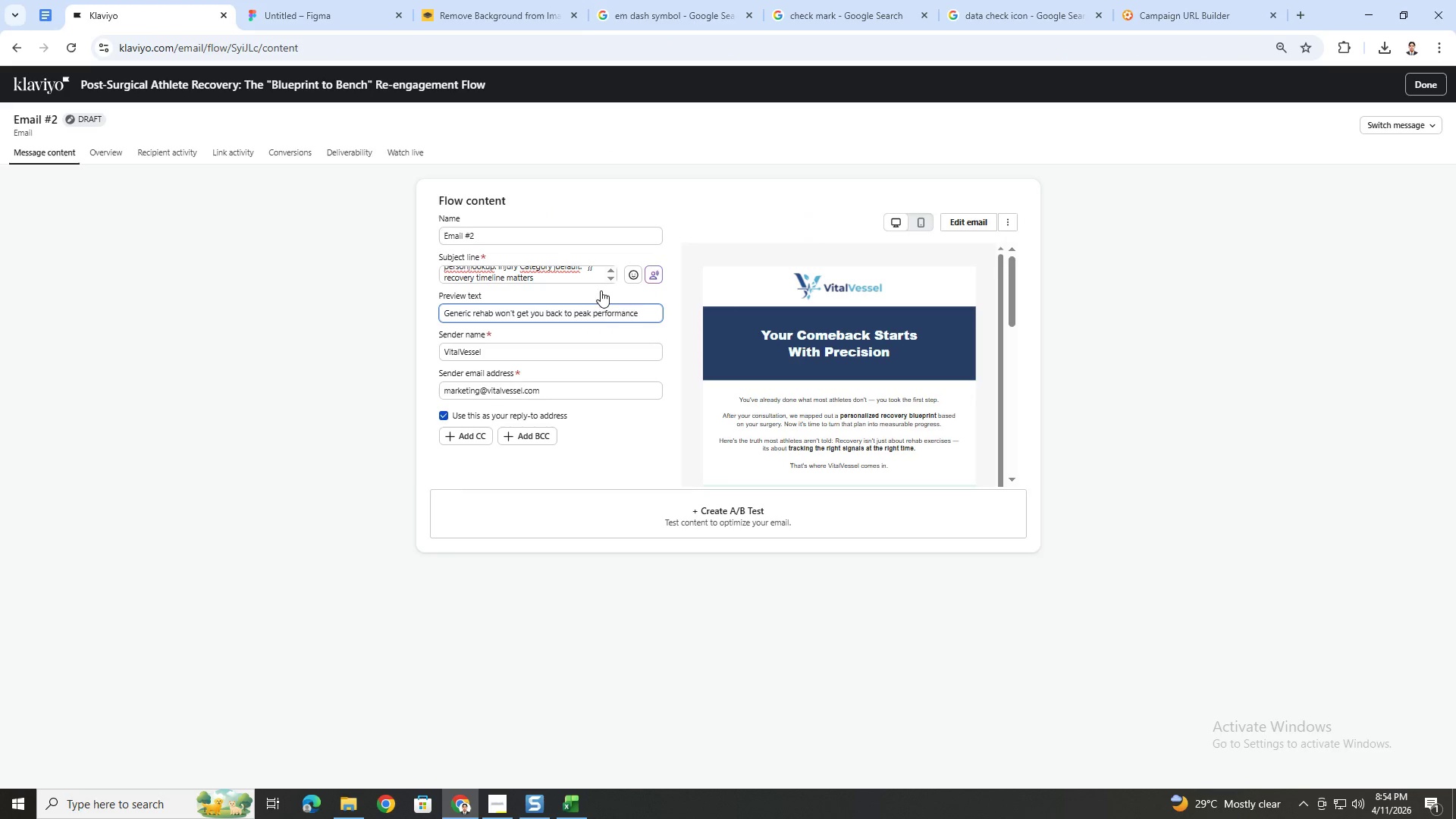 
key(Control+V)
 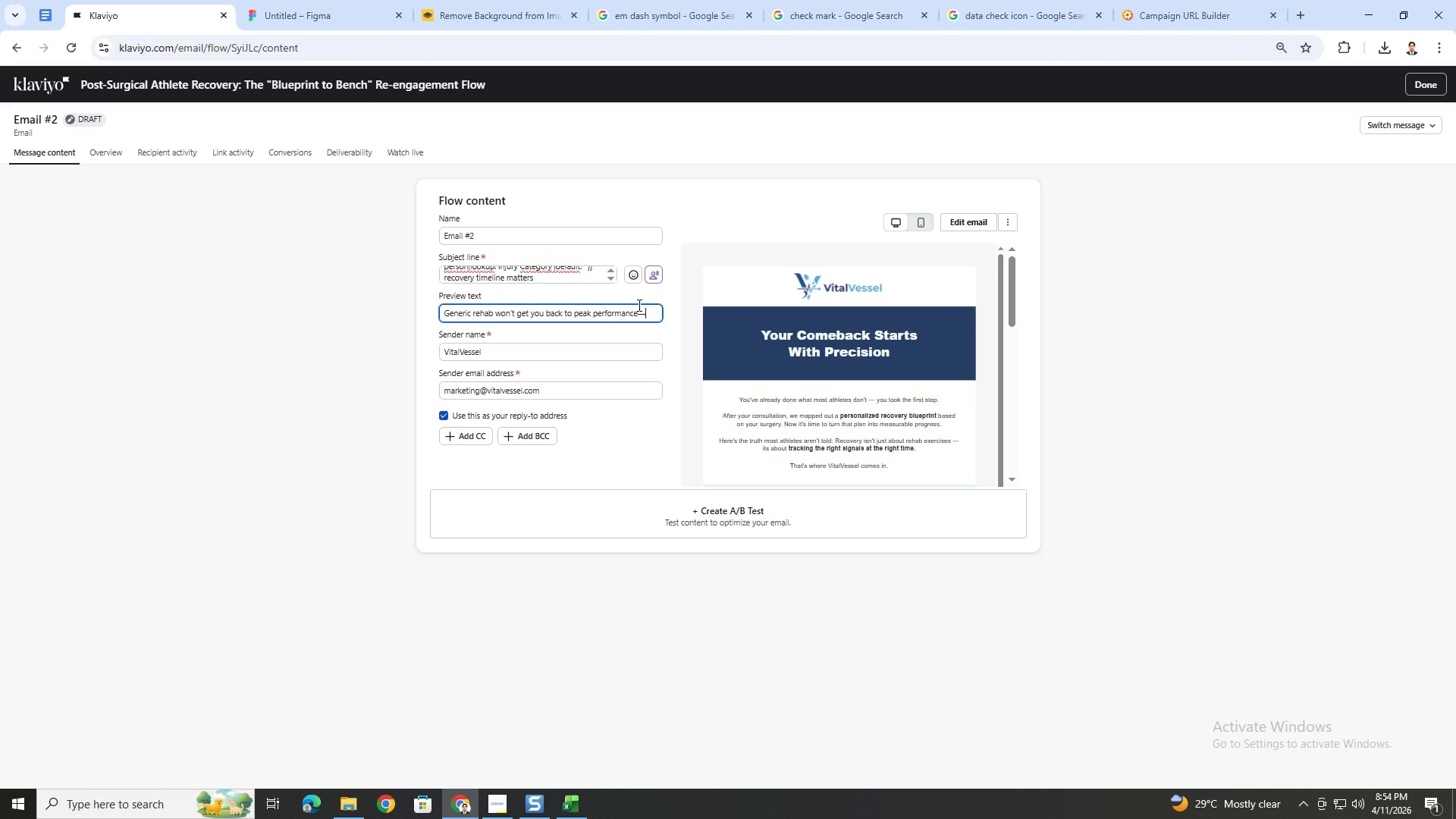 
type(heres)
key(Backspace)
type('s why)
 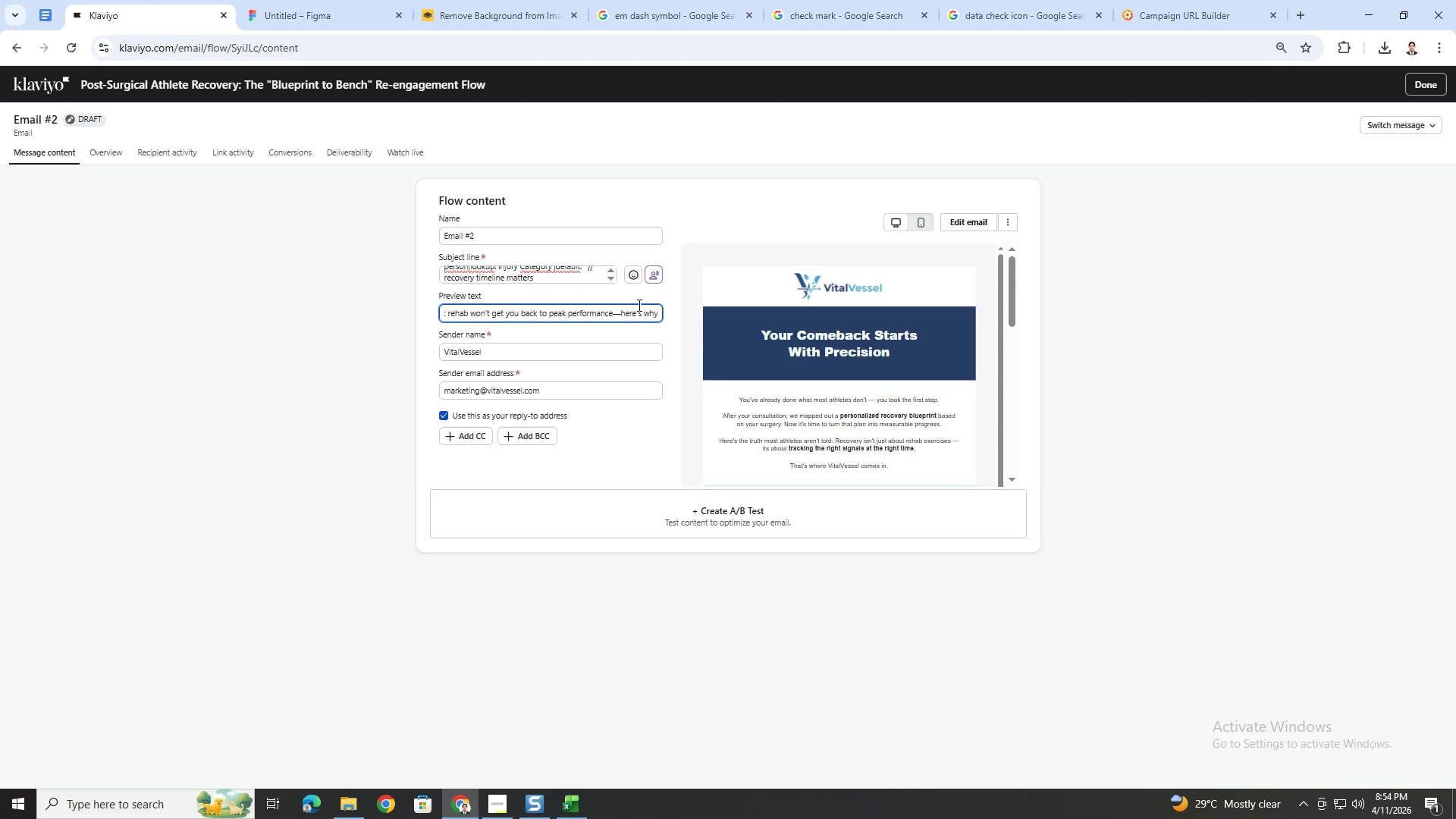 
key(Period)
 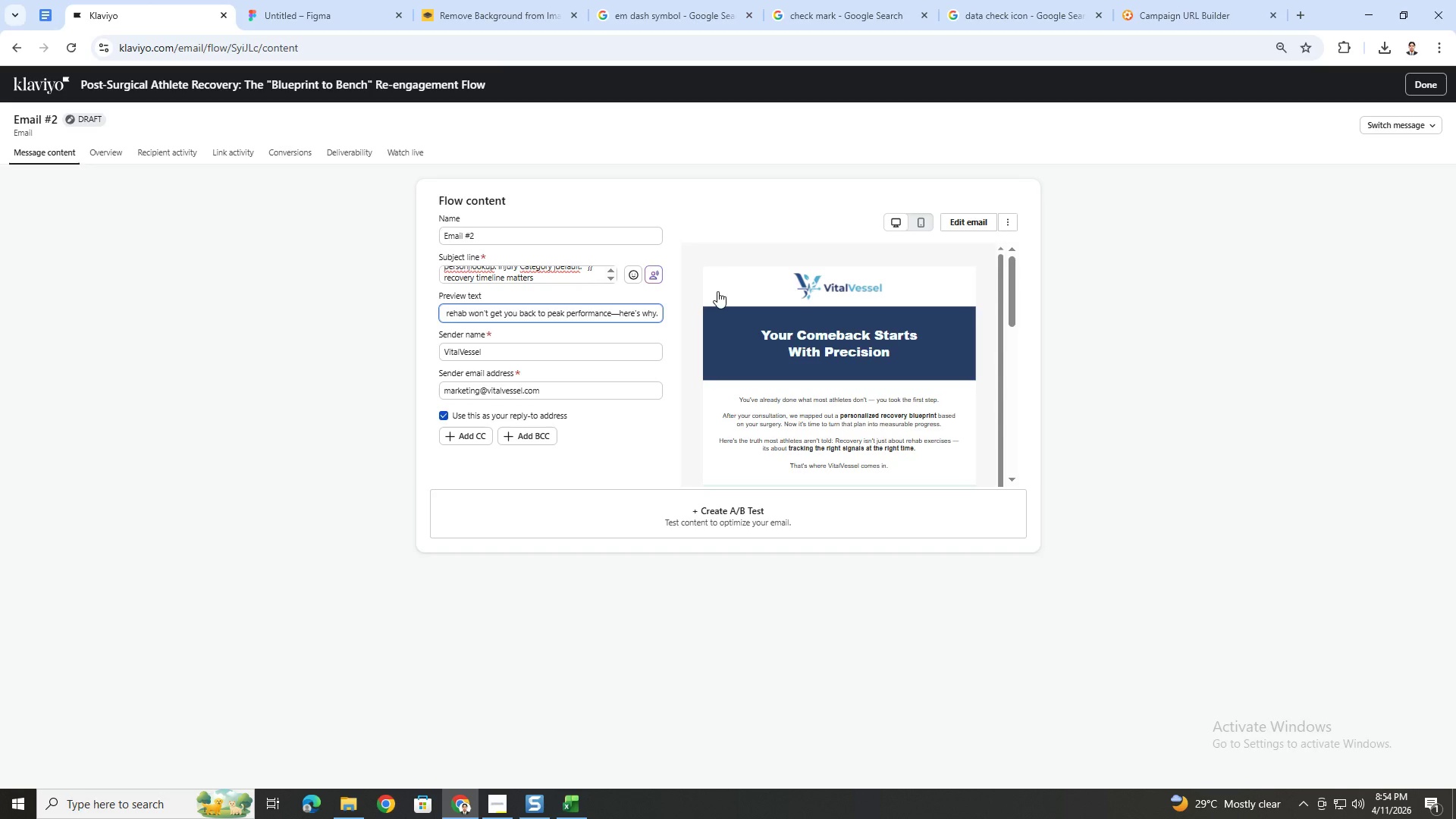 
left_click_drag(start_coordinate=[530, 315], to_coordinate=[433, 318])
 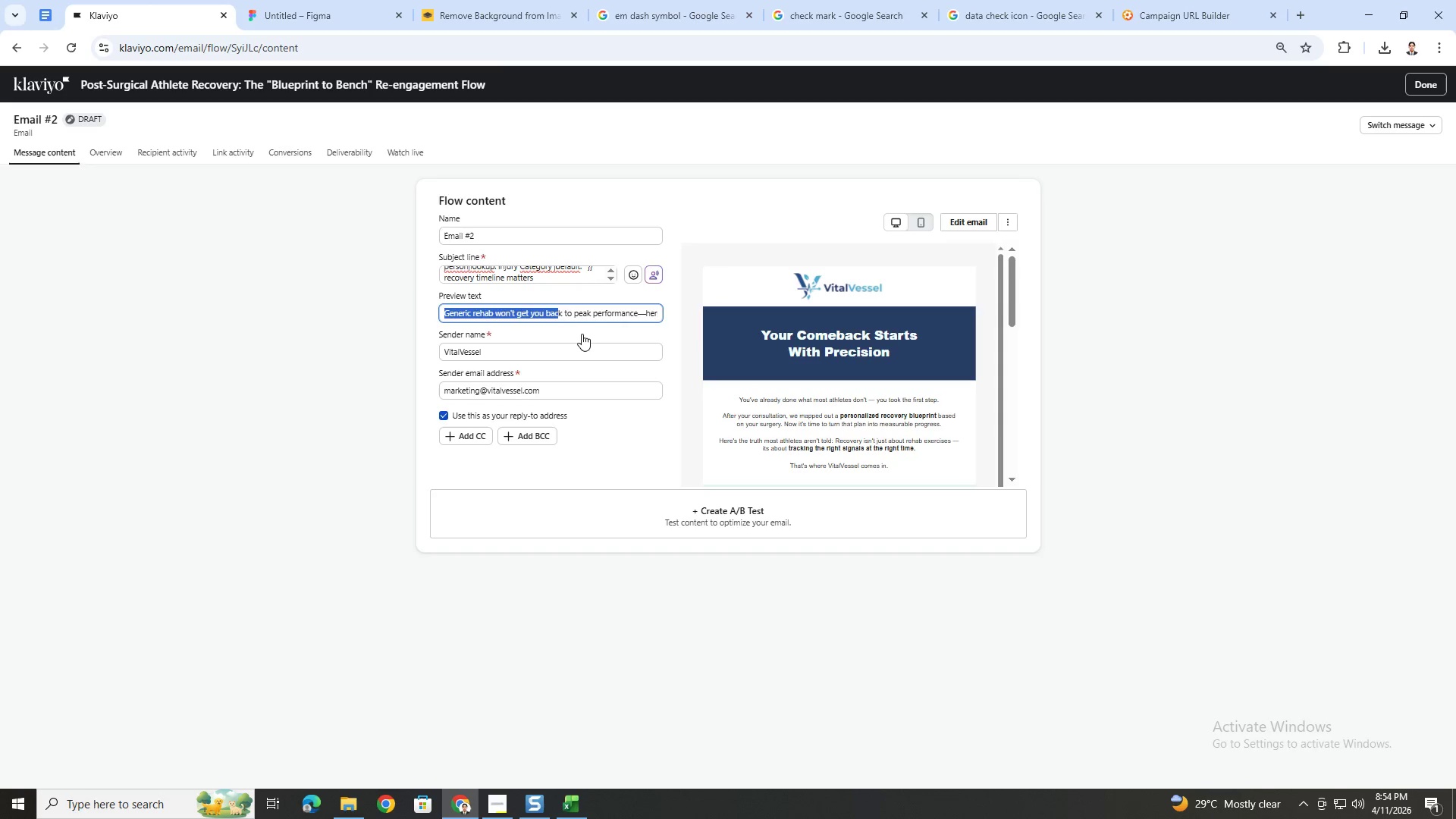 
left_click([582, 334])
 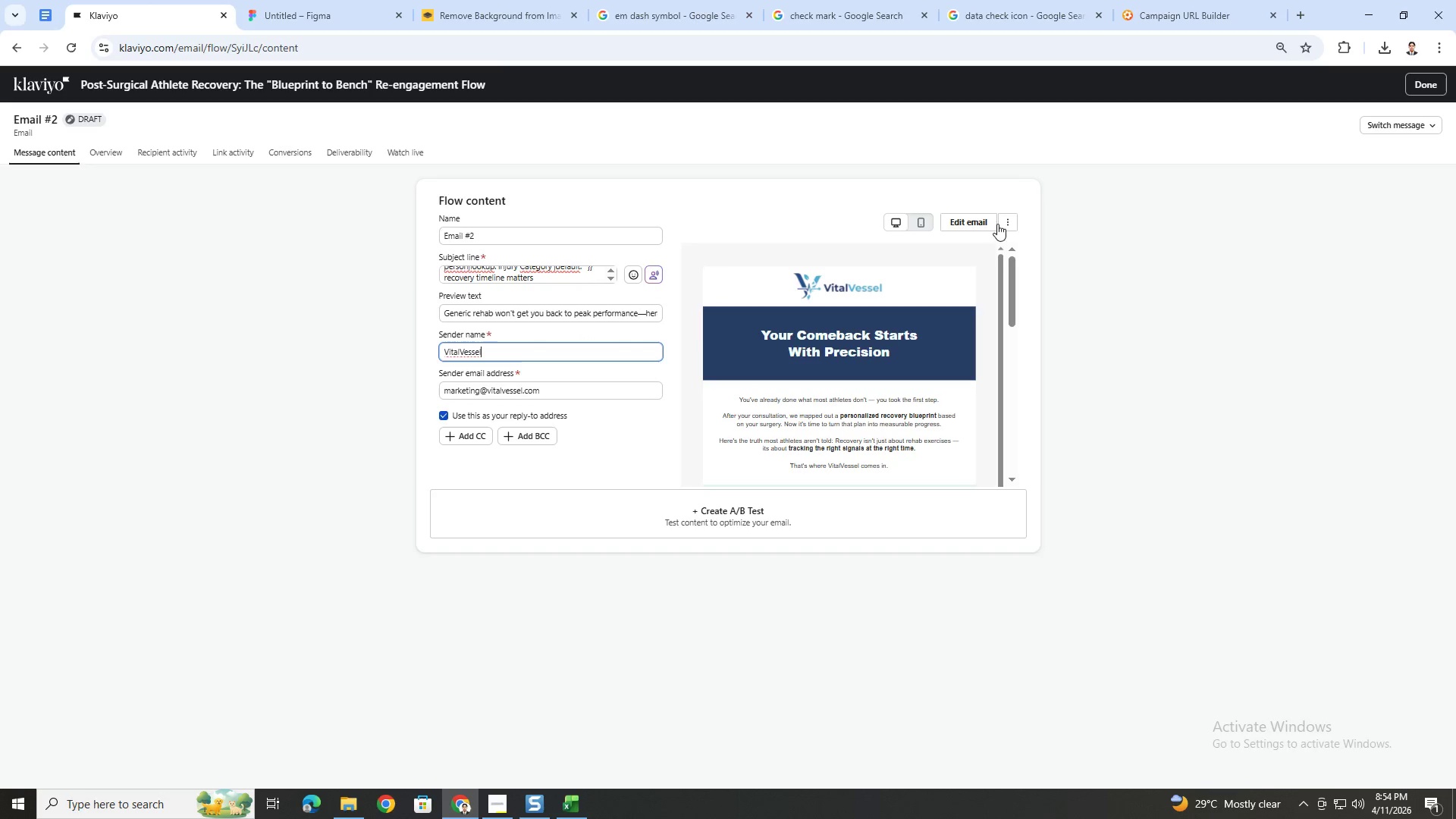 
left_click([980, 218])
 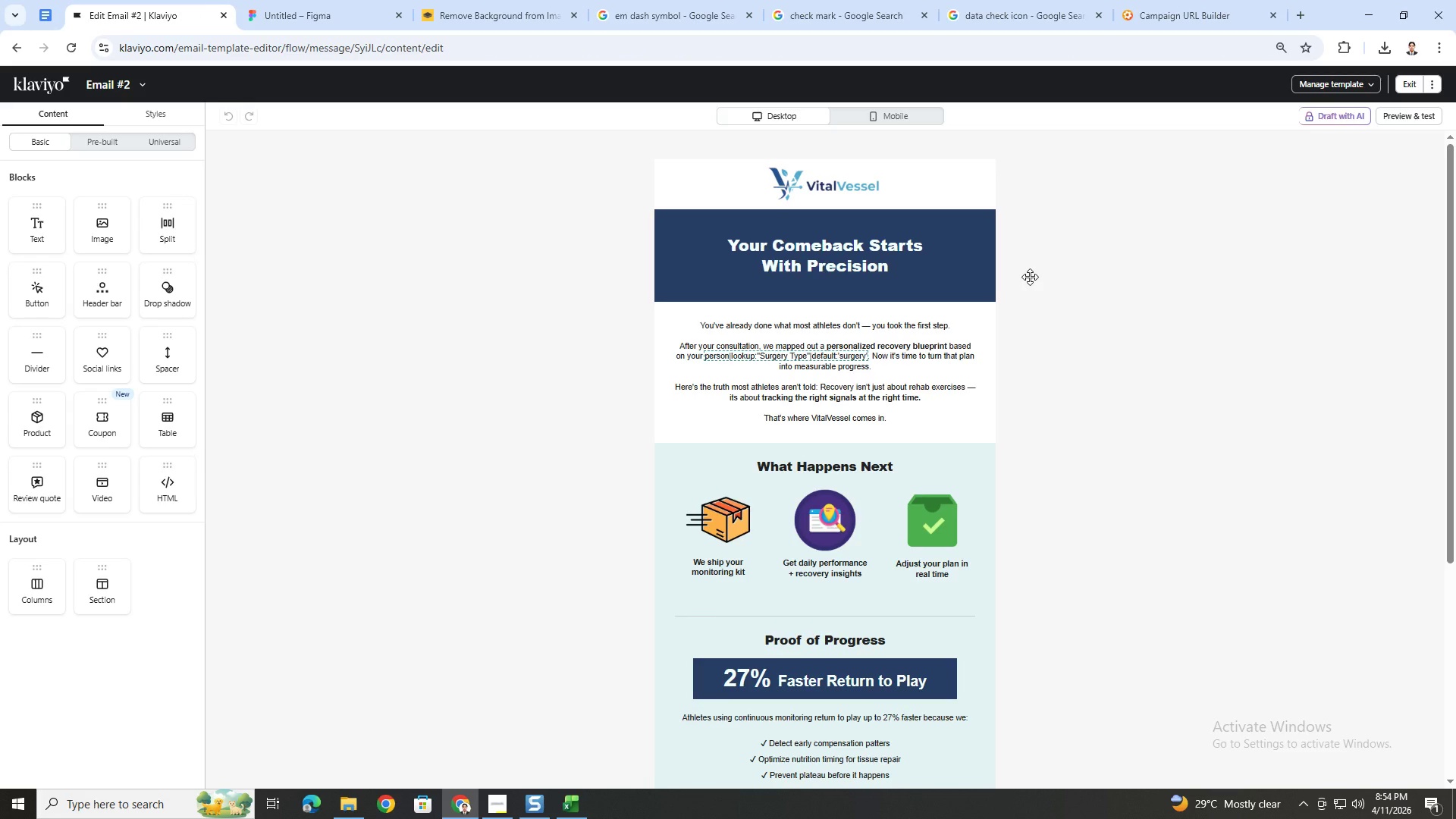 
wait(18.03)
 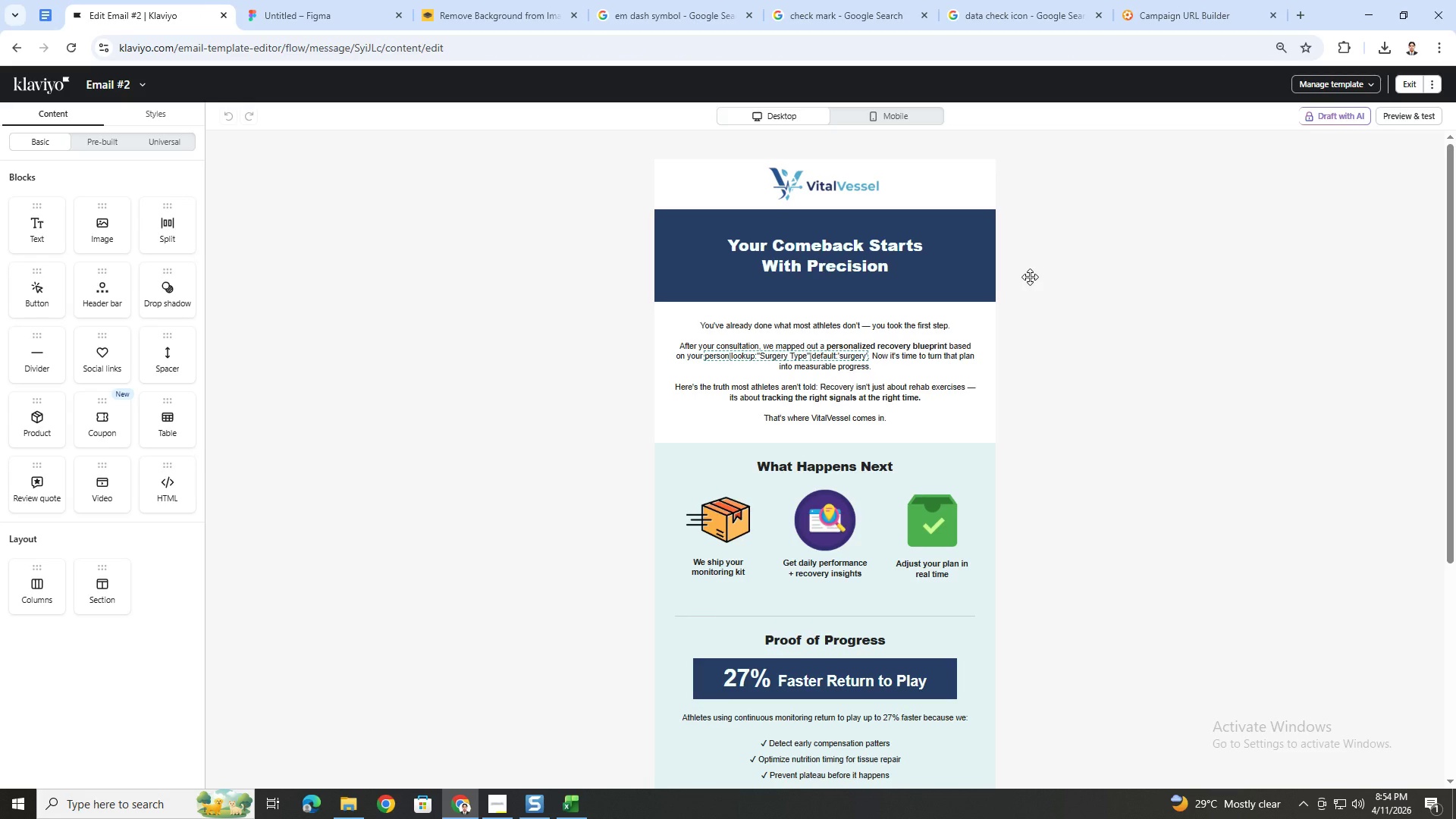 
scroll: coordinate [835, 342], scroll_direction: up, amount: 2.0
 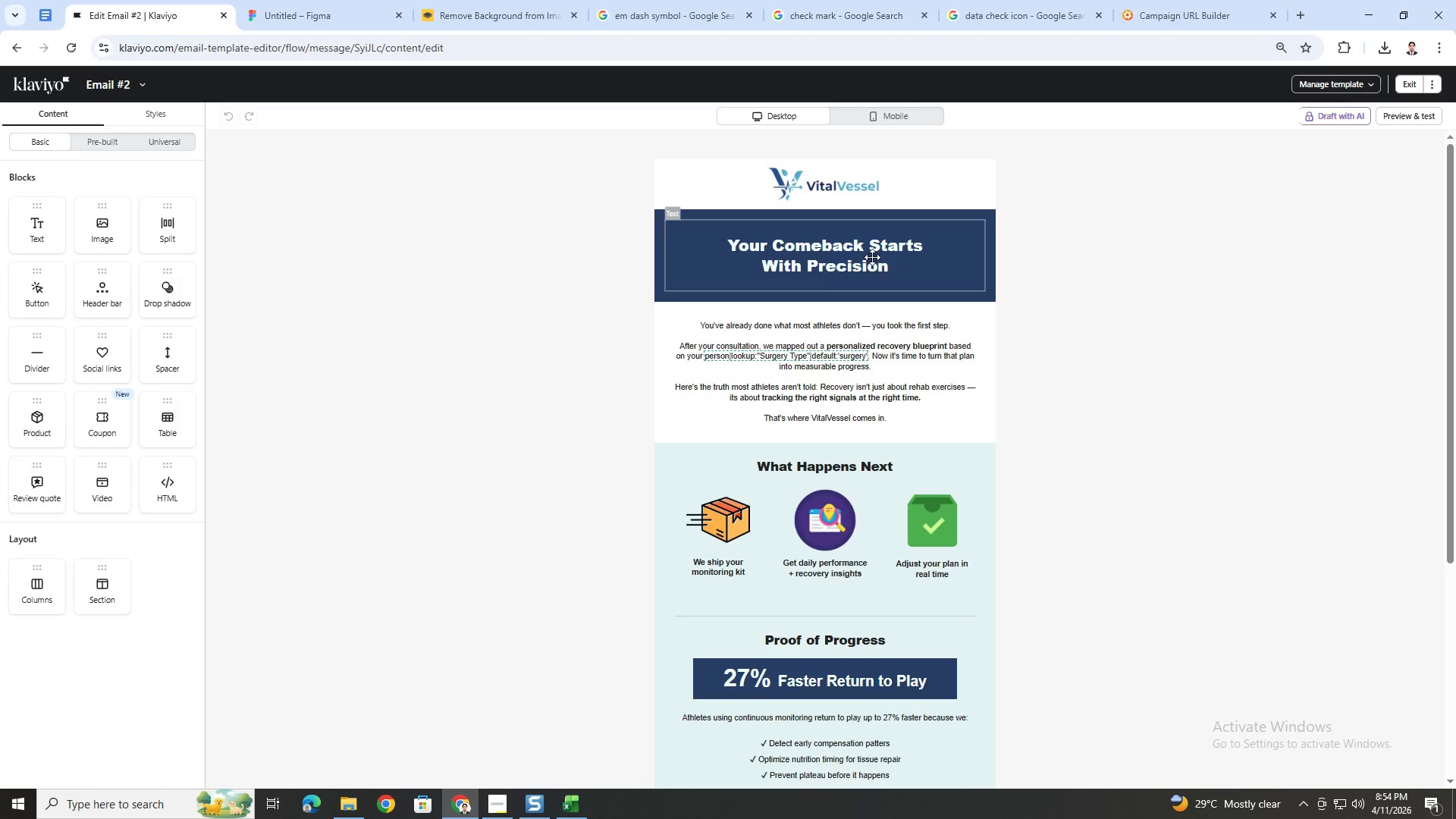 
double_click([872, 257])
 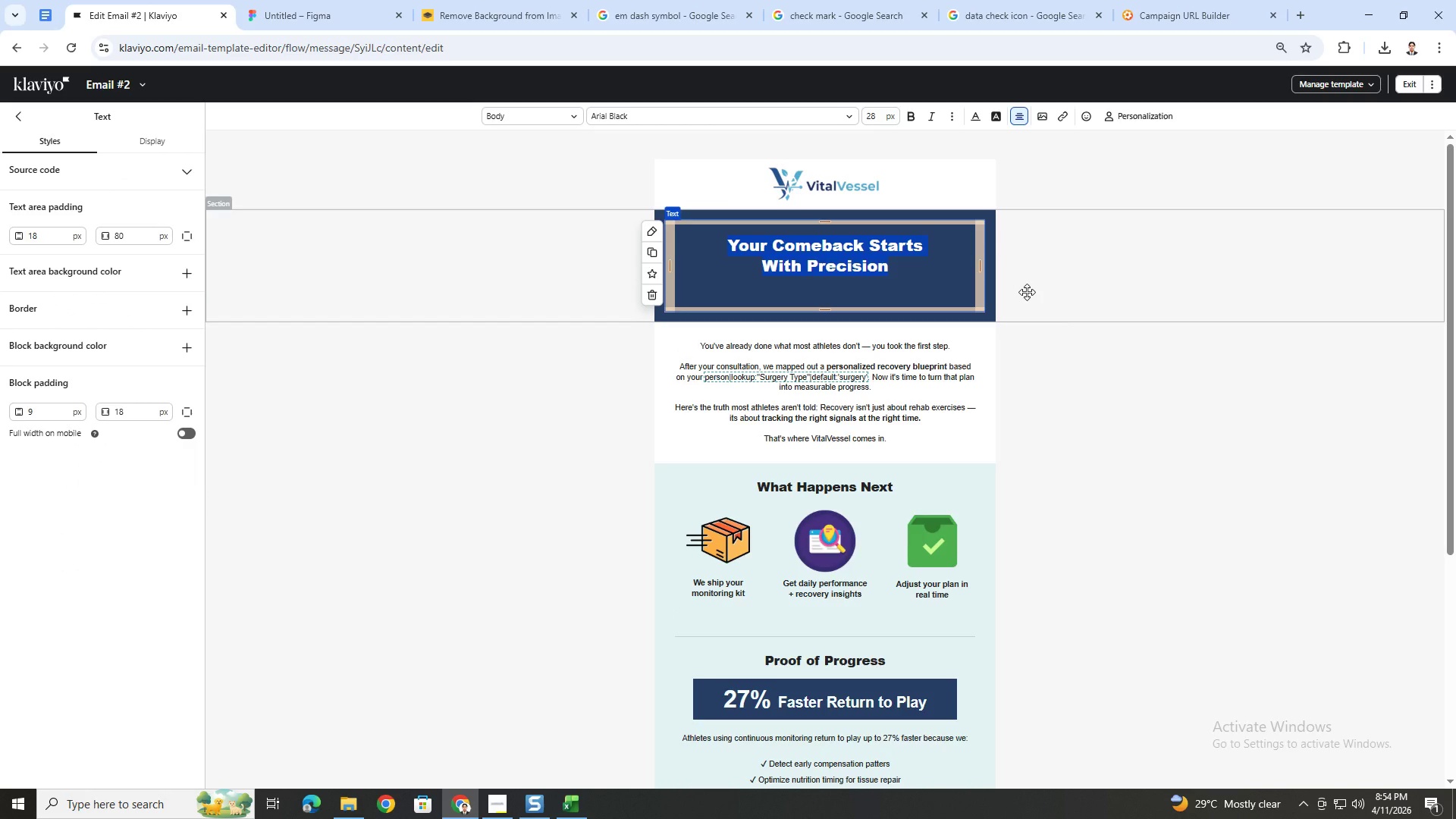 
wait(7.05)
 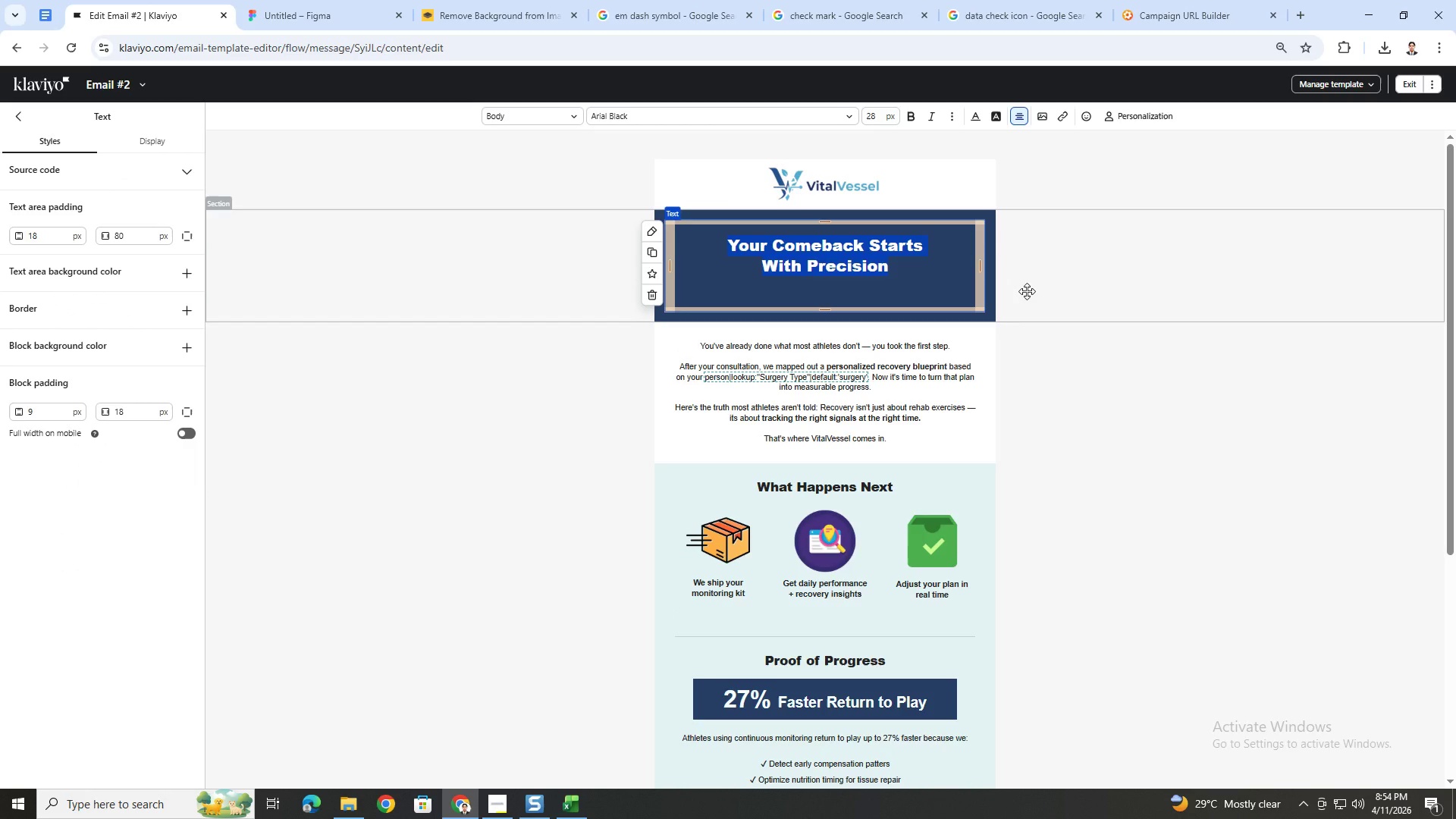 
left_click([1147, 435])
 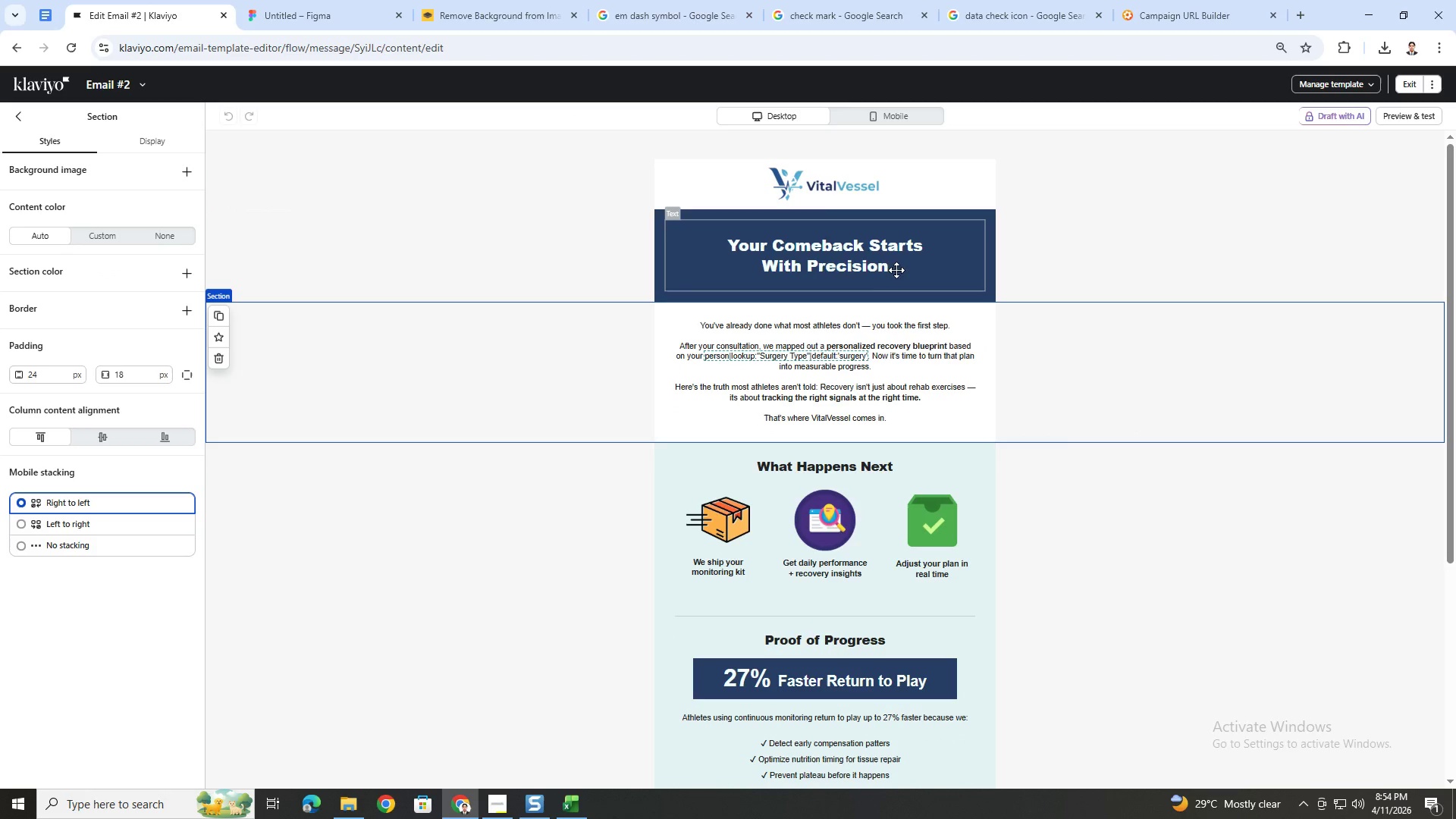 
double_click([890, 265])
 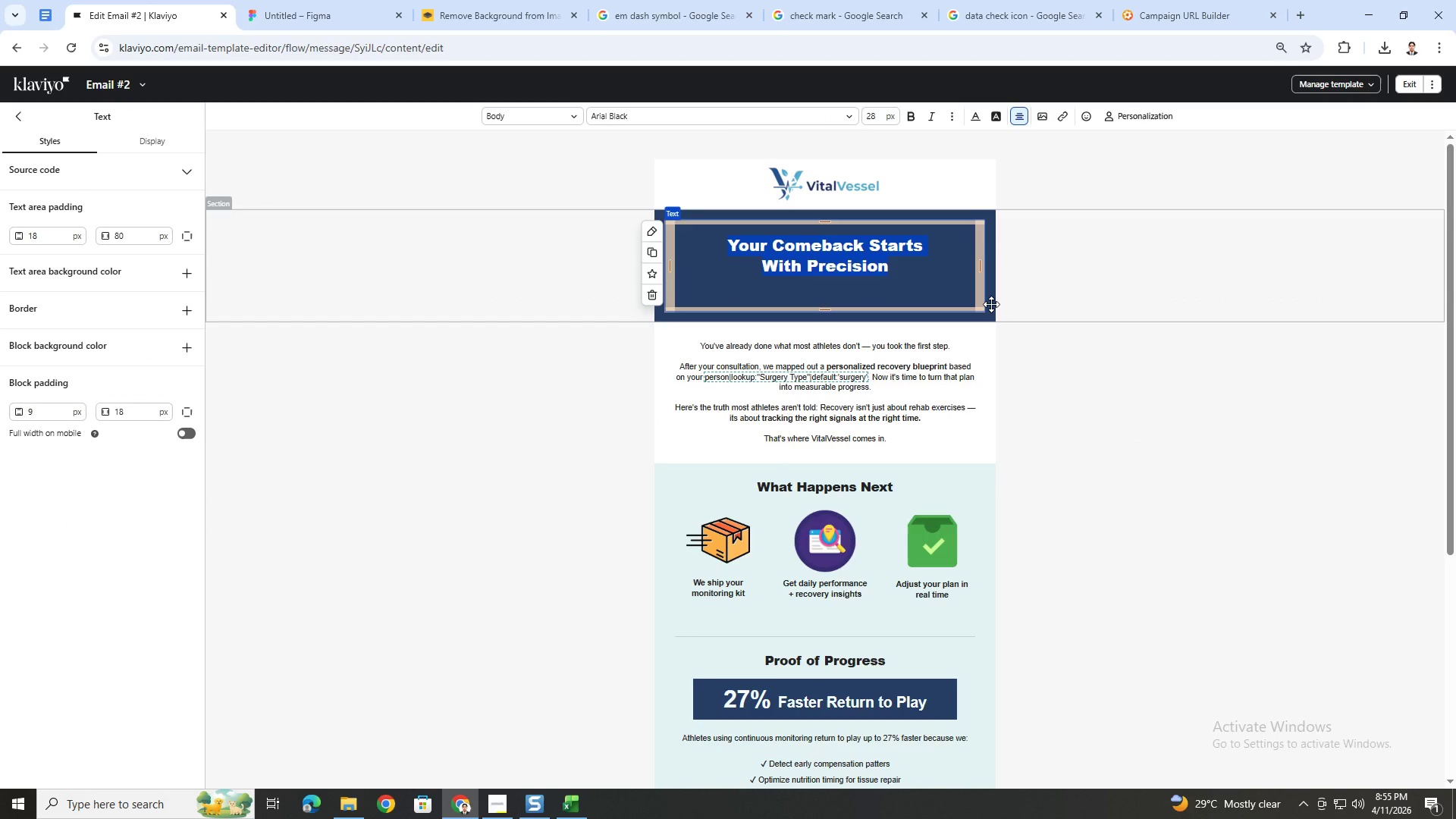 
wait(28.91)
 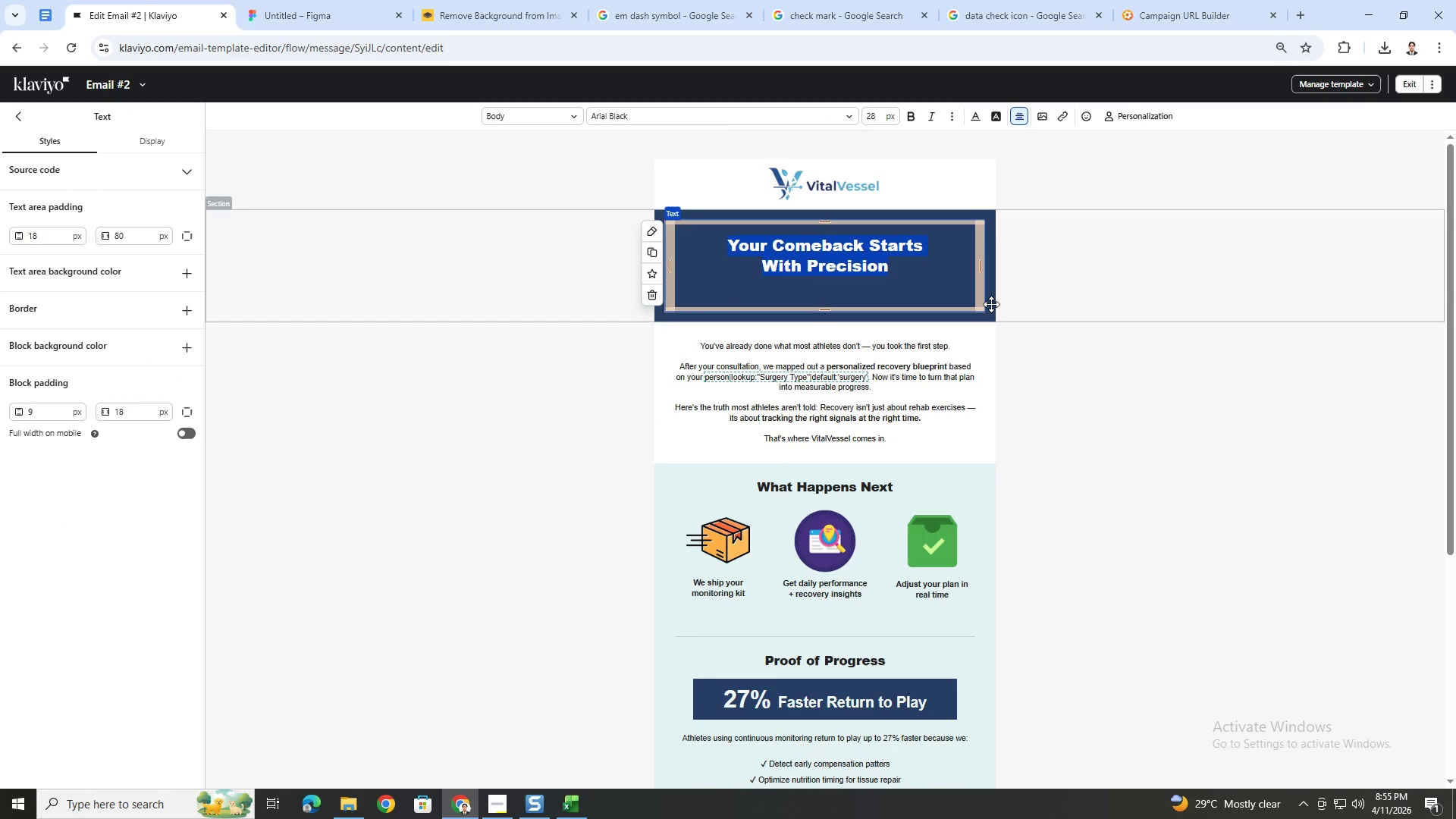 
left_click([954, 355])
 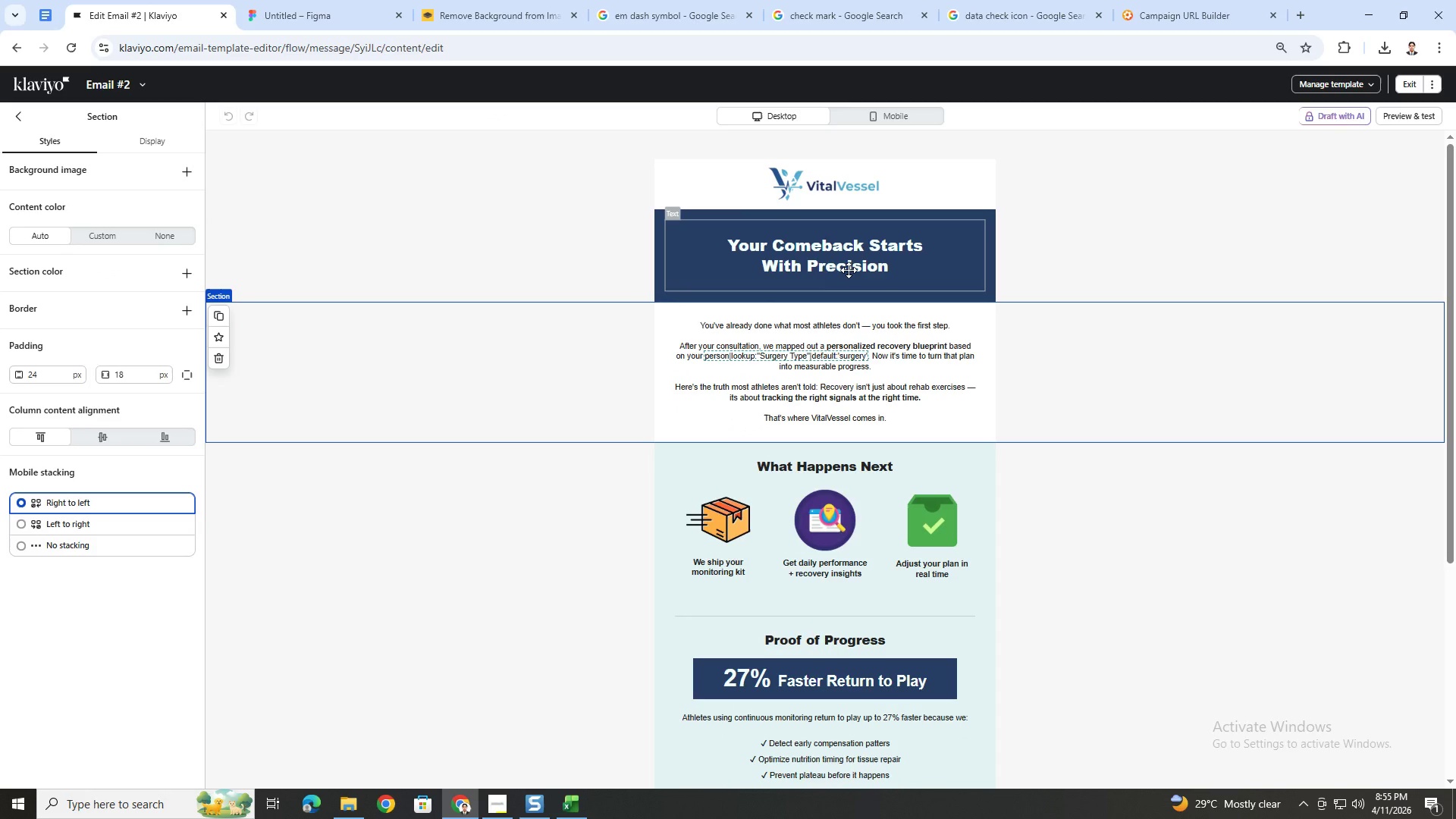 
double_click([849, 270])
 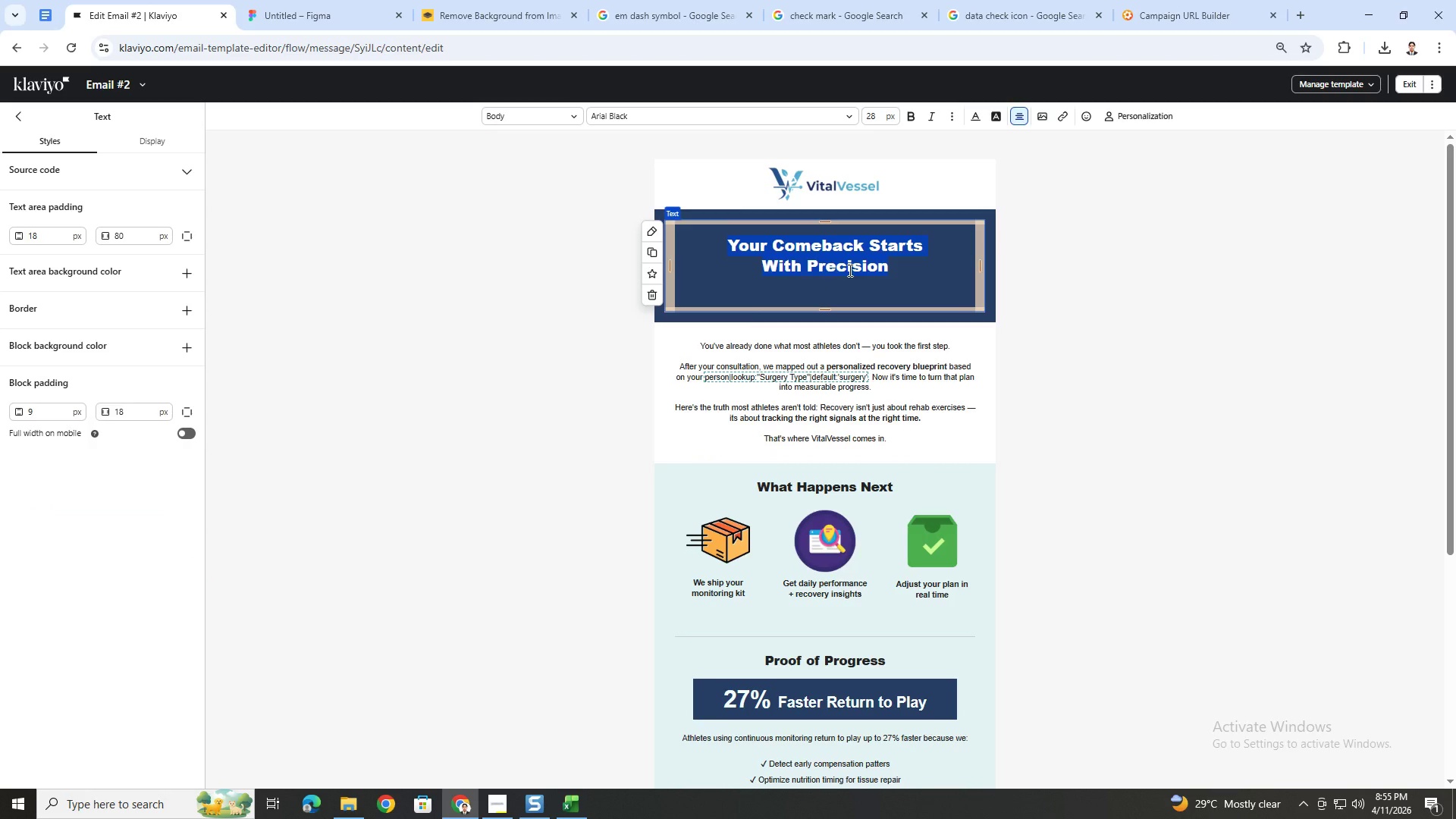 
wait(26.25)
 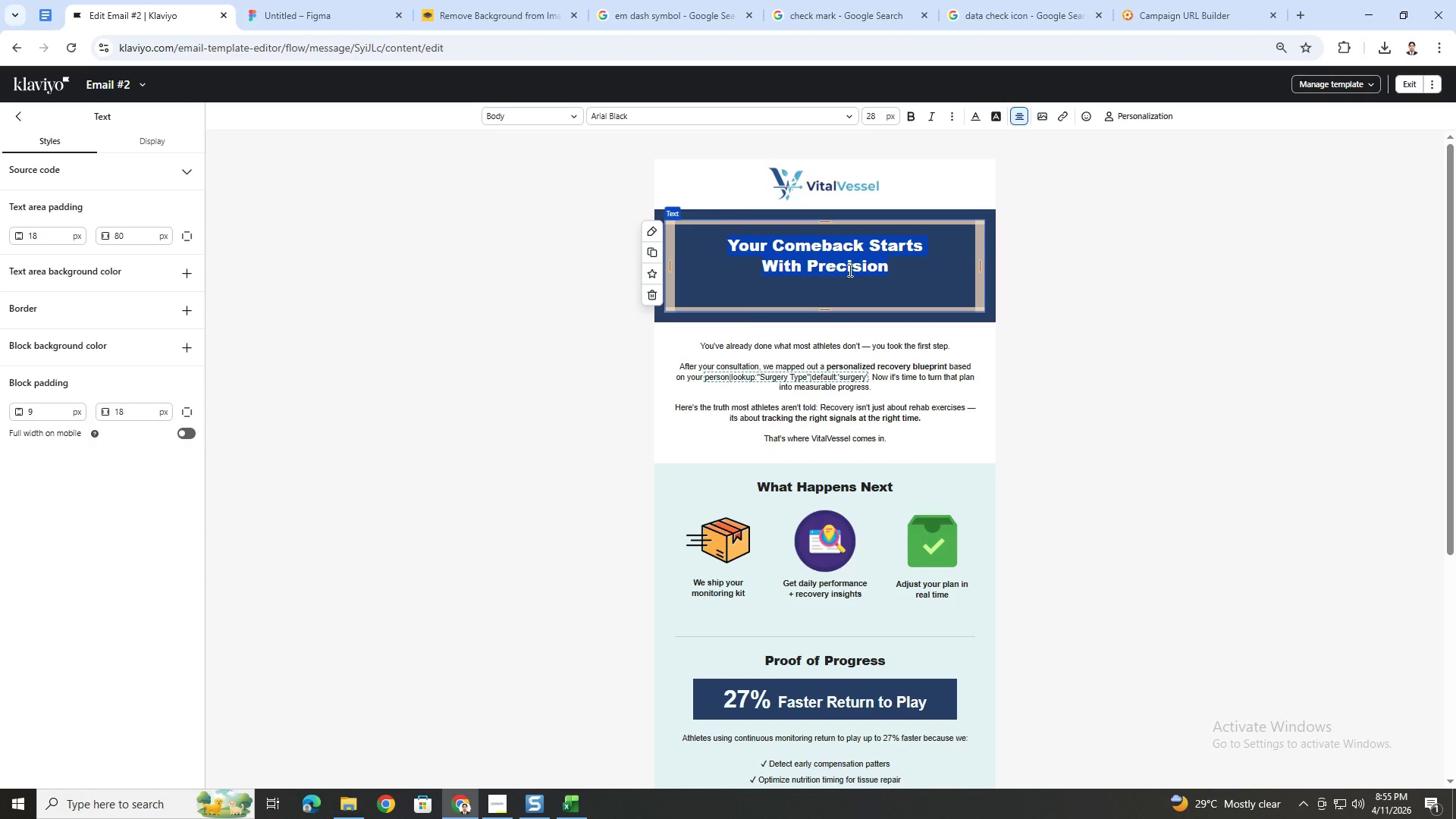 
type(Stenth)
key(Backspace)
key(Backspace)
type(f)
key(Backspace)
type(gth I's)
key(Backspace)
key(Backspace)
type(sn't the Same as Readiness)
 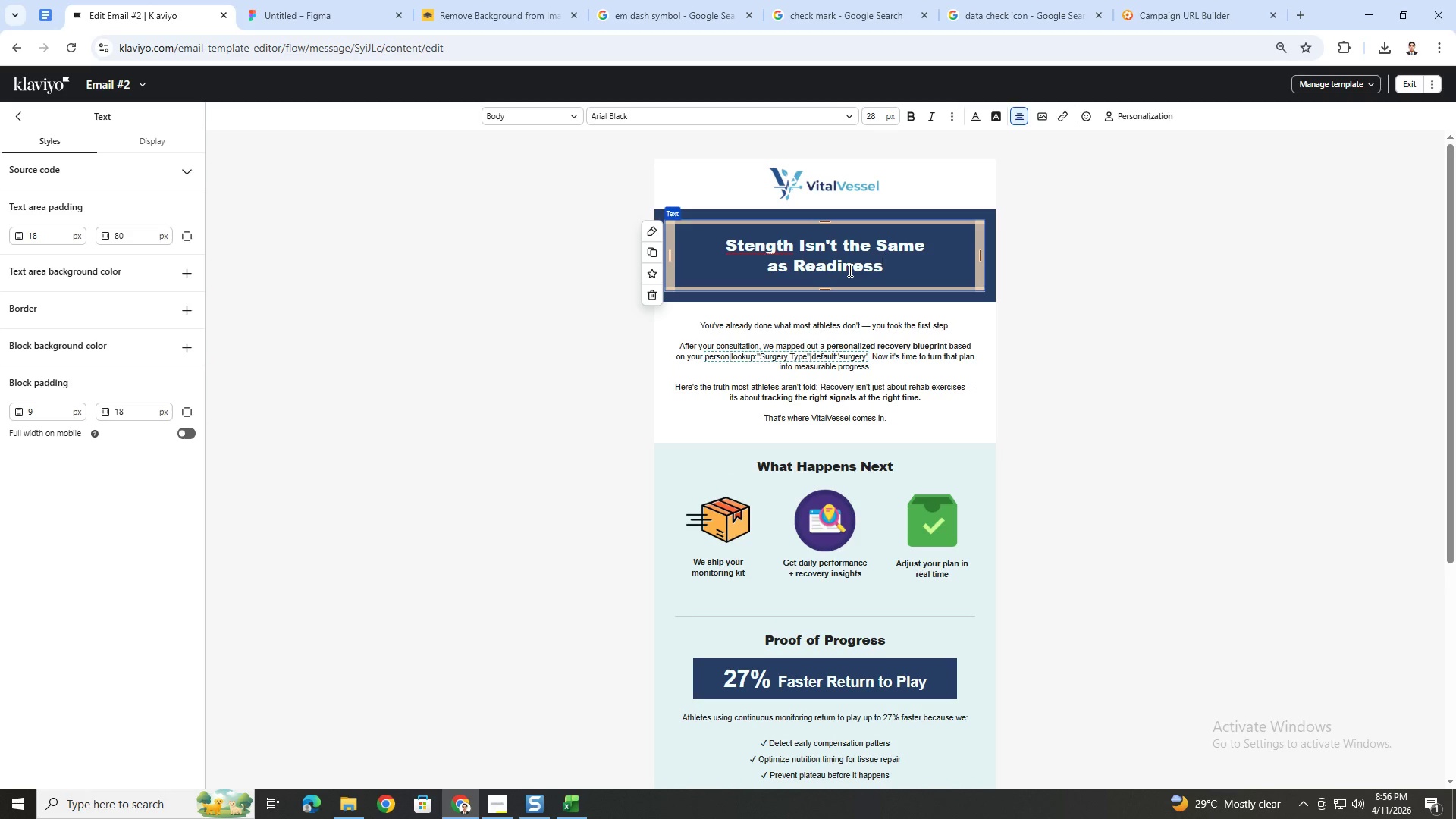 
double_click([883, 321])
 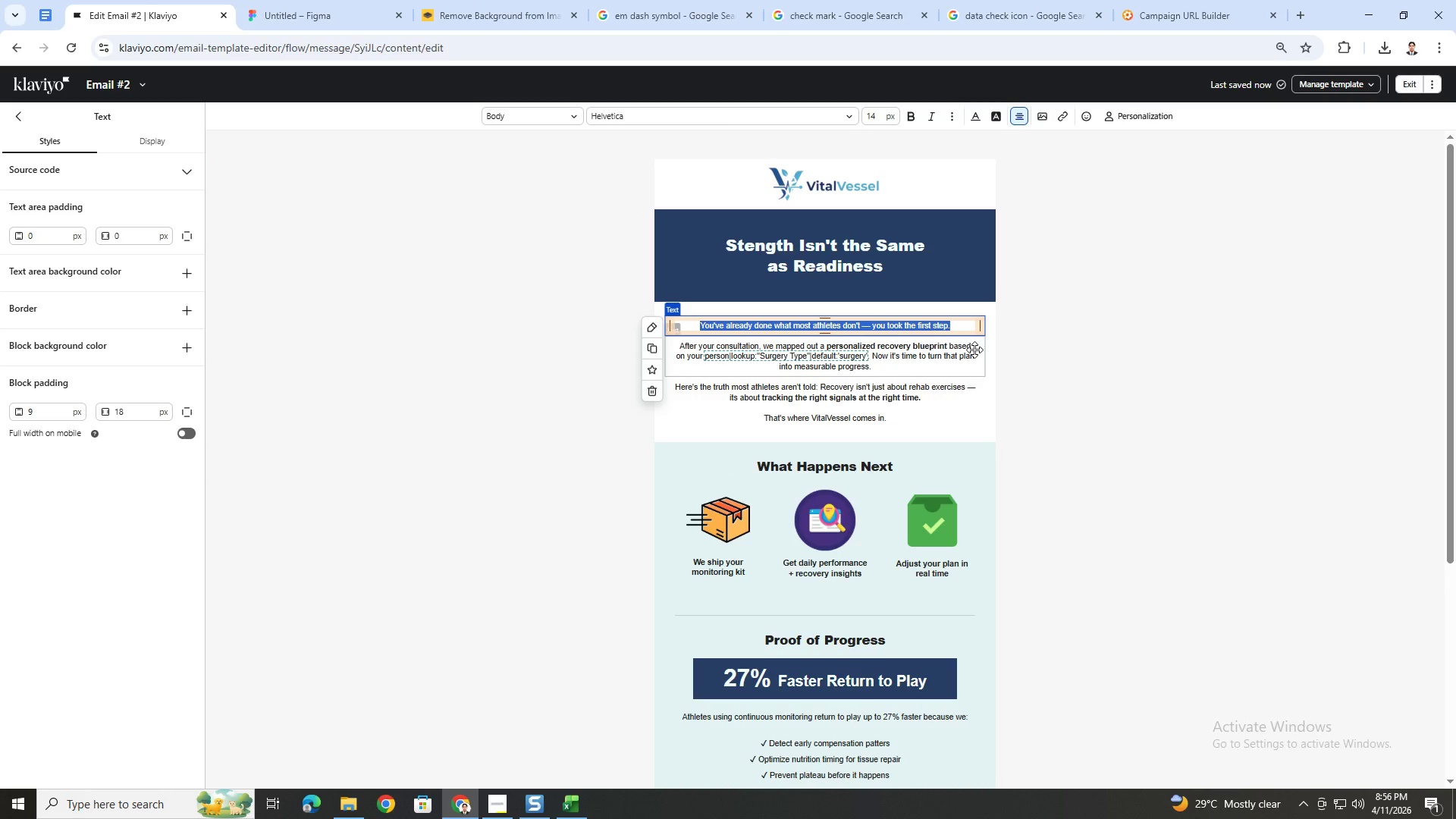 
wait(12.48)
 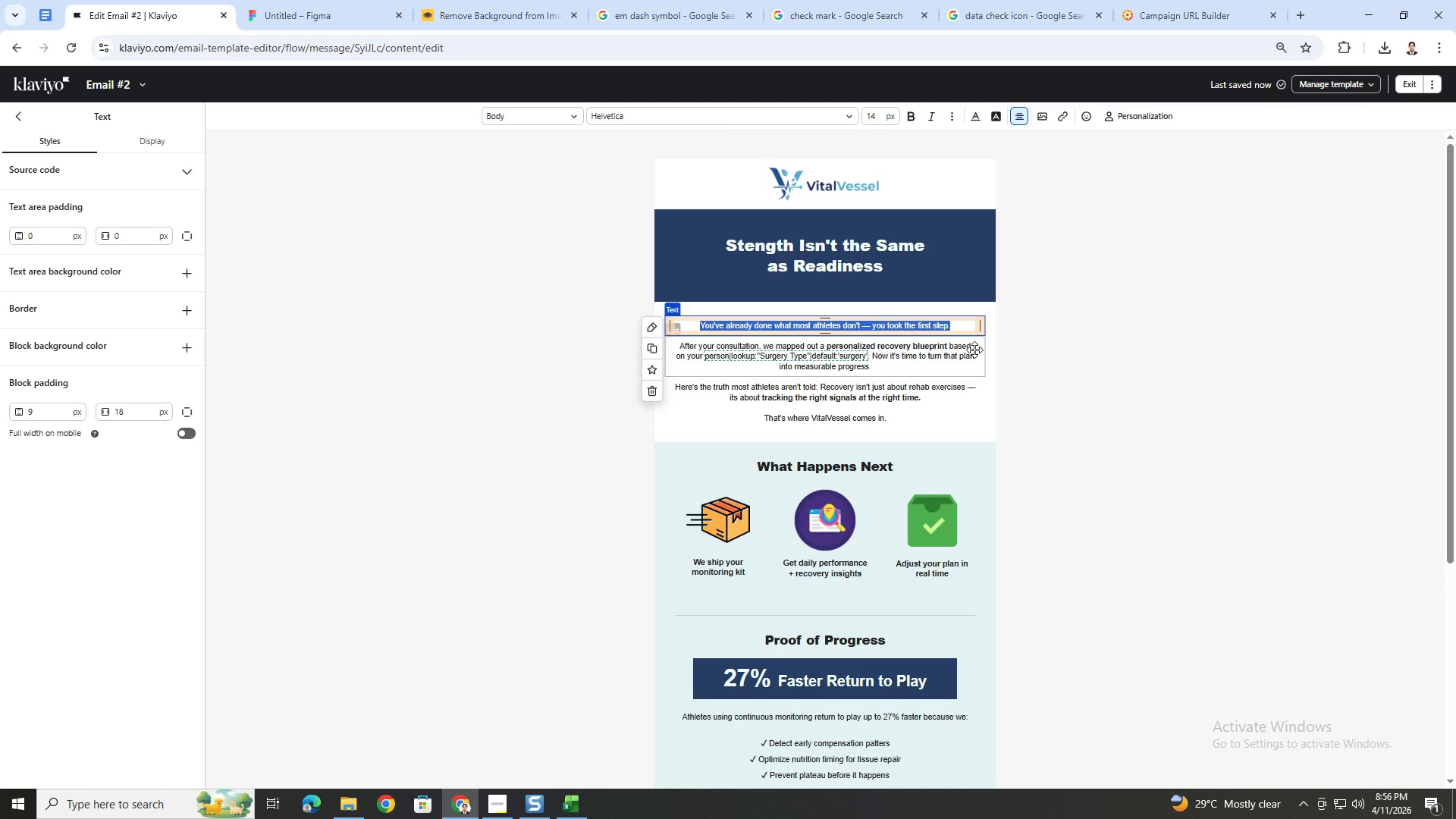 
type(ACL and )
 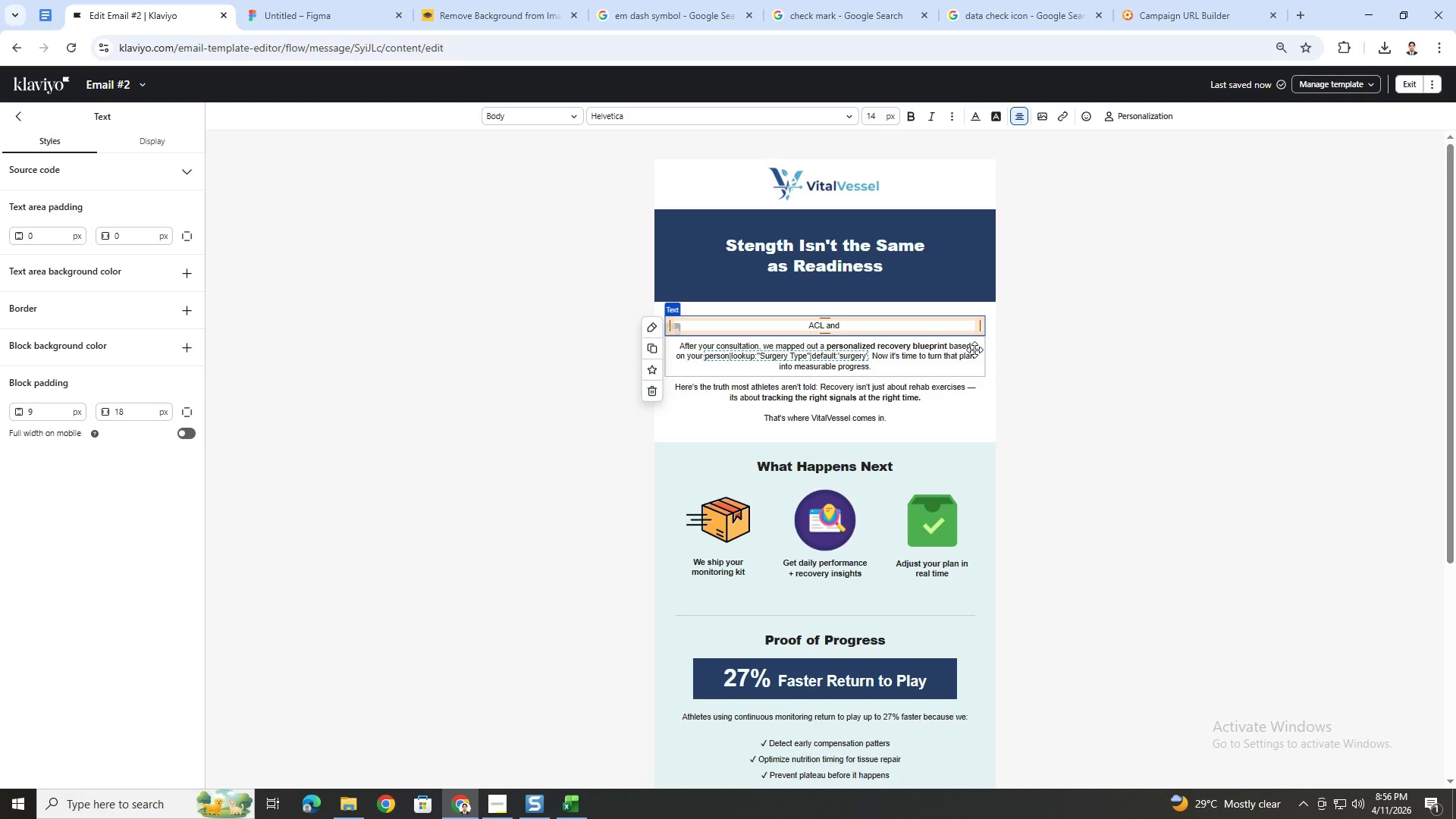 
wait(14.31)
 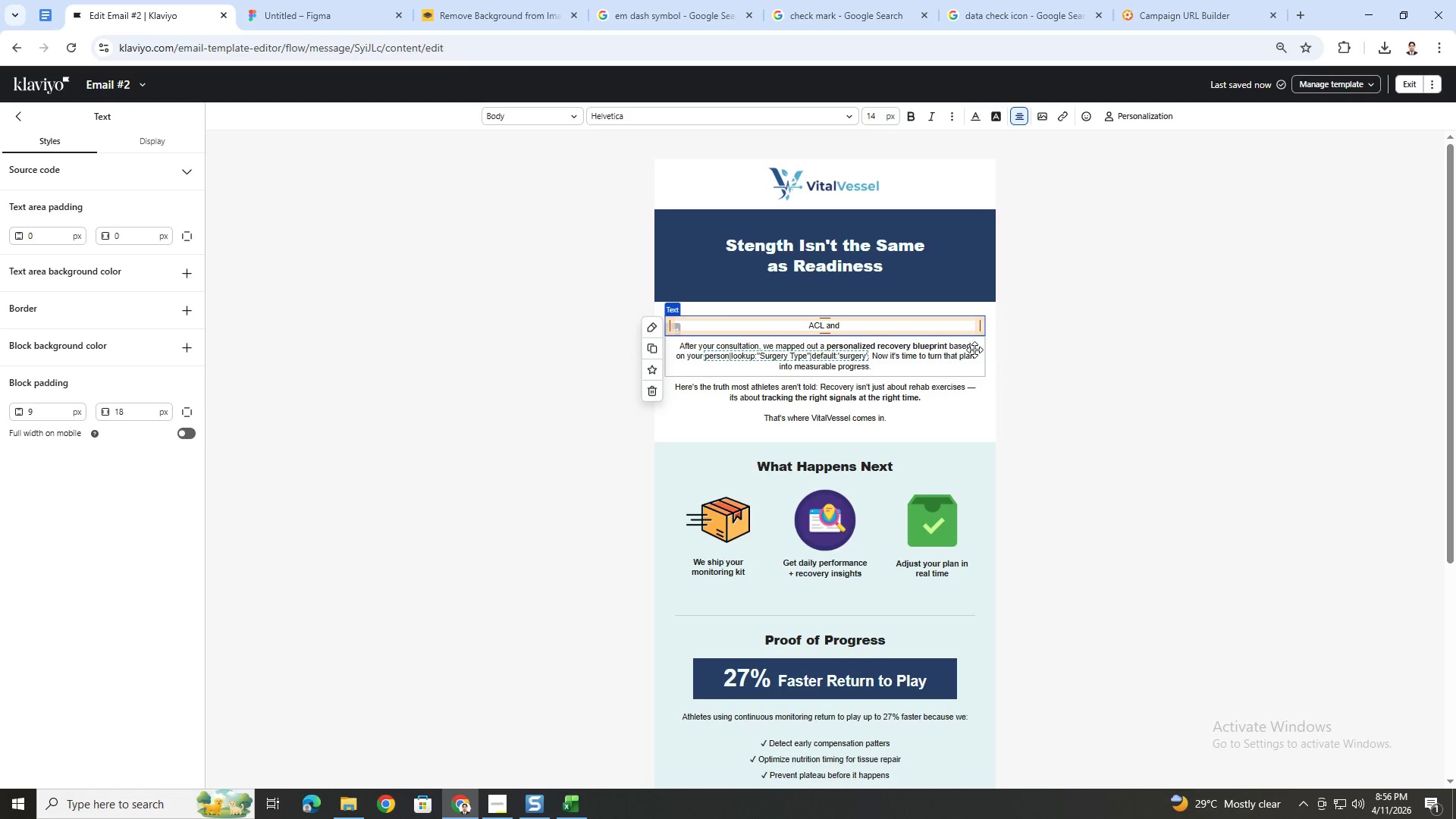 
double_click([974, 350])
 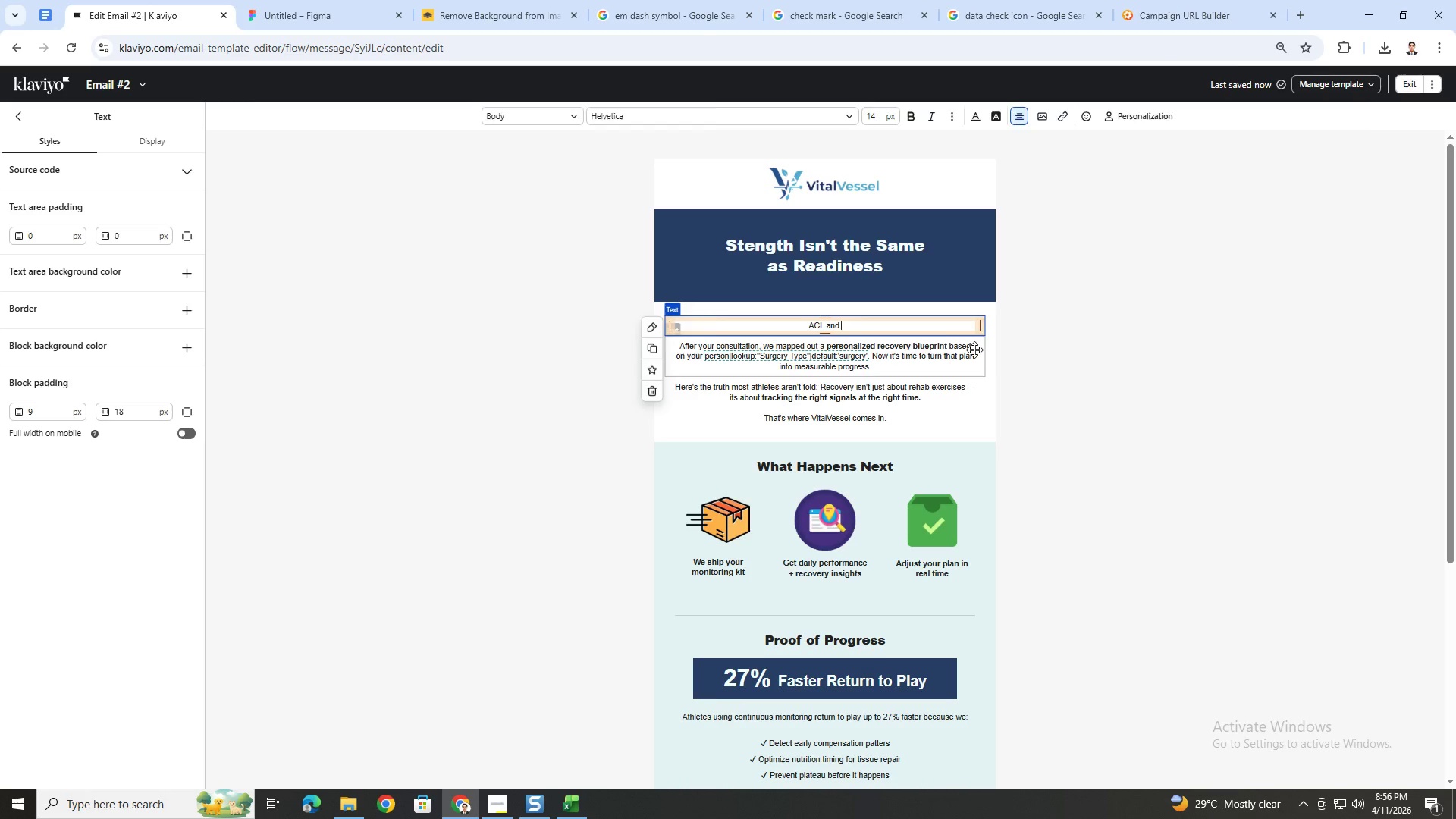 
triple_click([974, 350])
 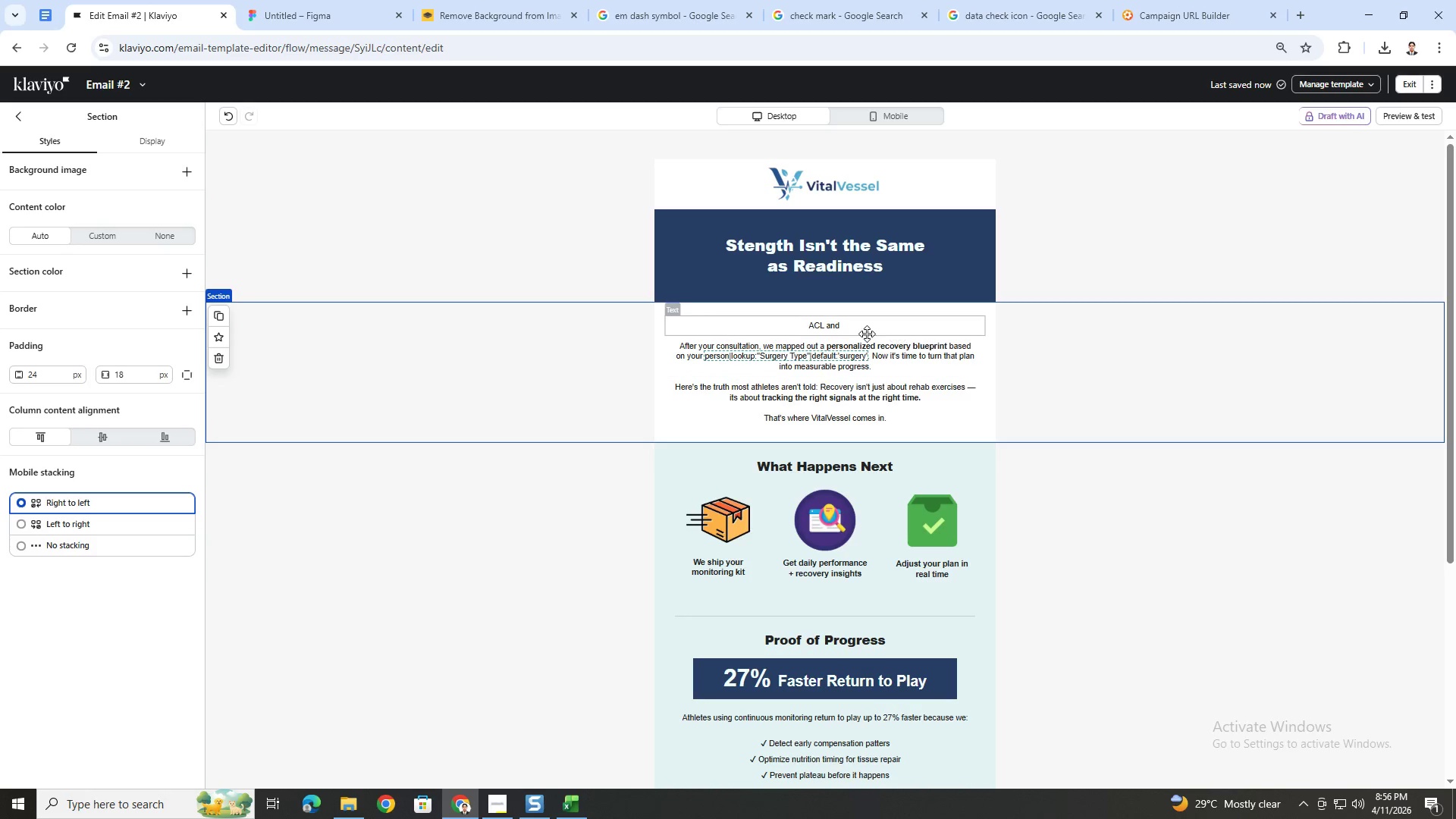 
double_click([836, 330])
 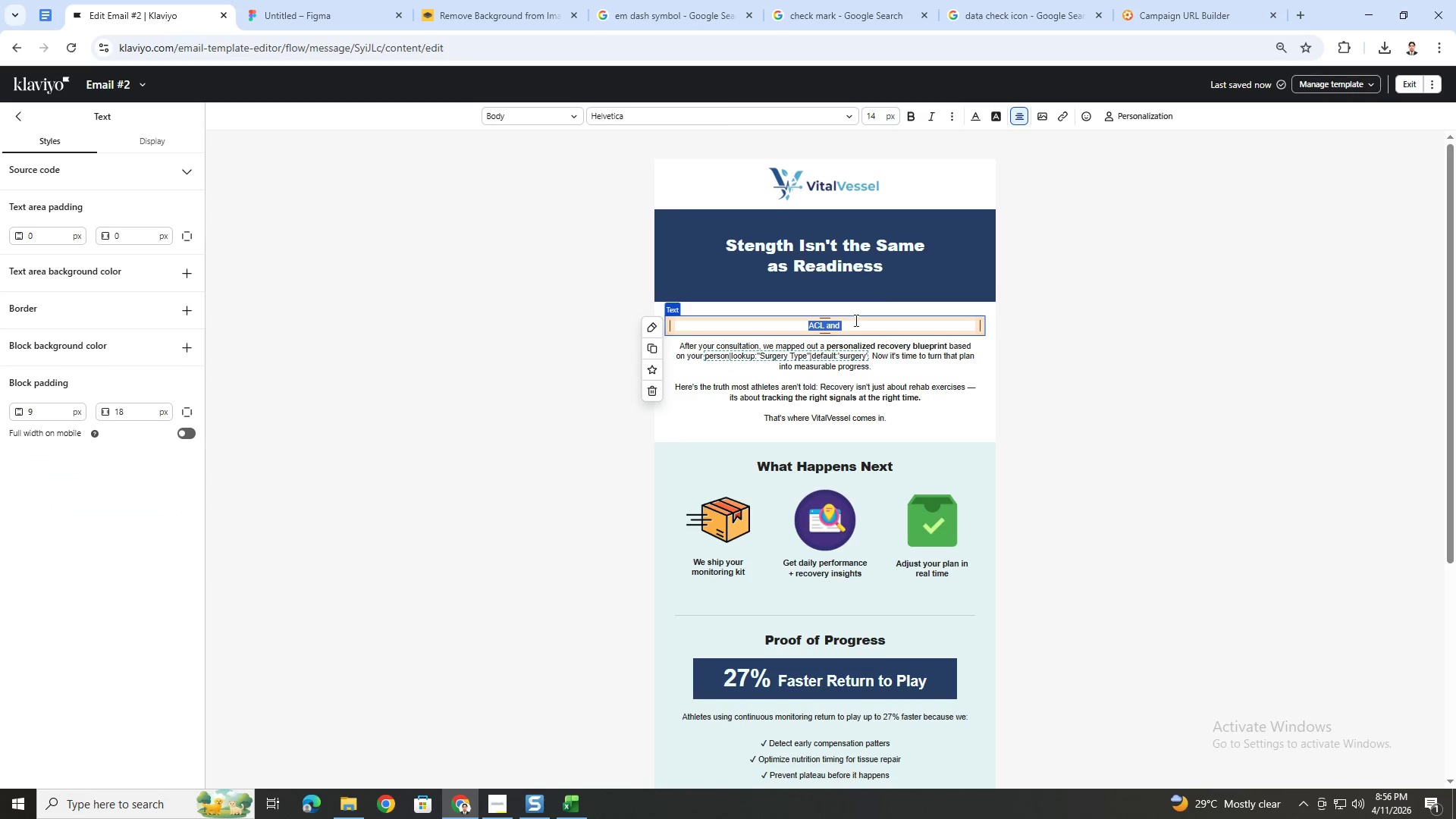 
left_click([1144, 119])
 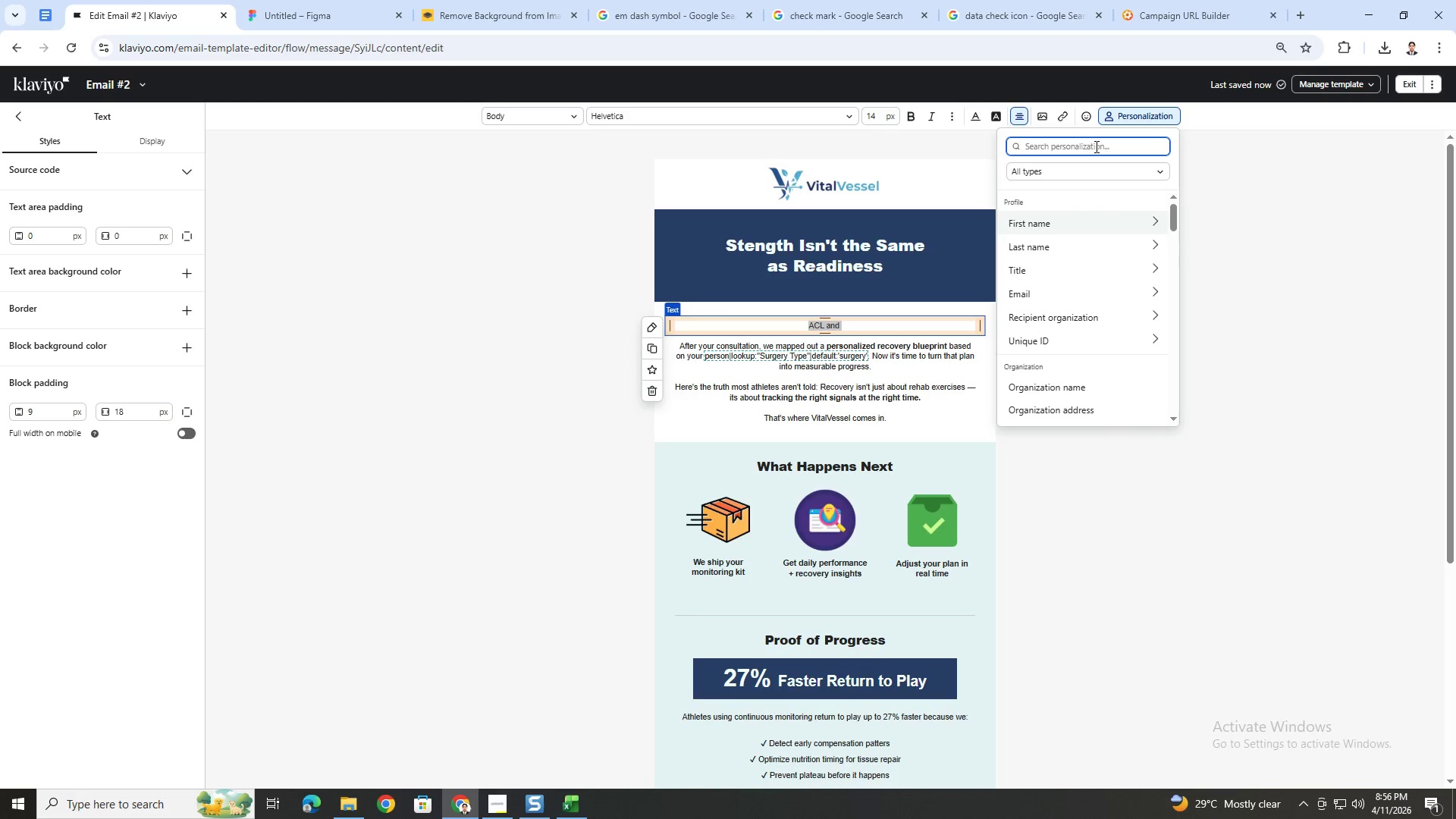 
type(injur)
 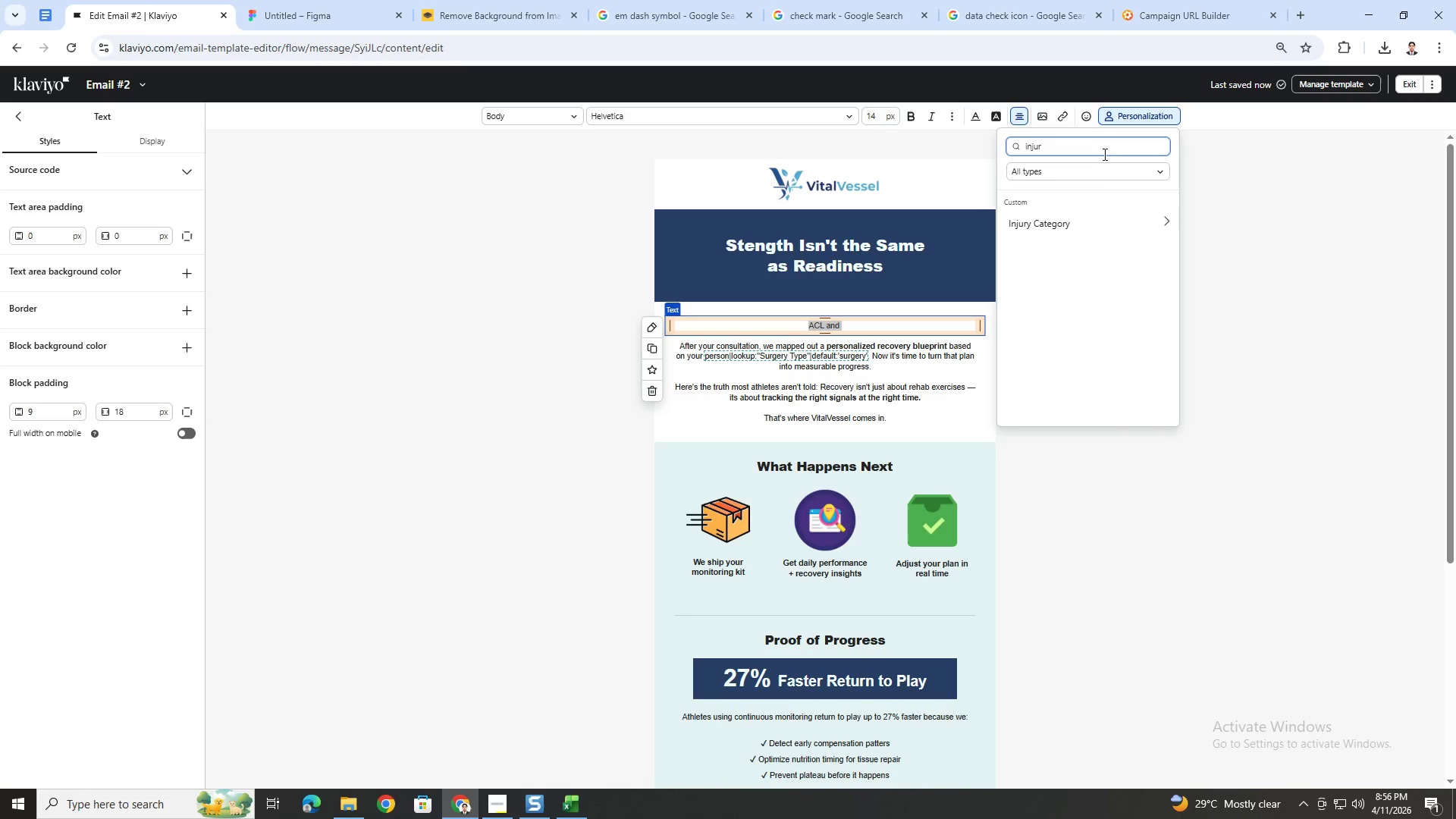 
left_click([1103, 224])
 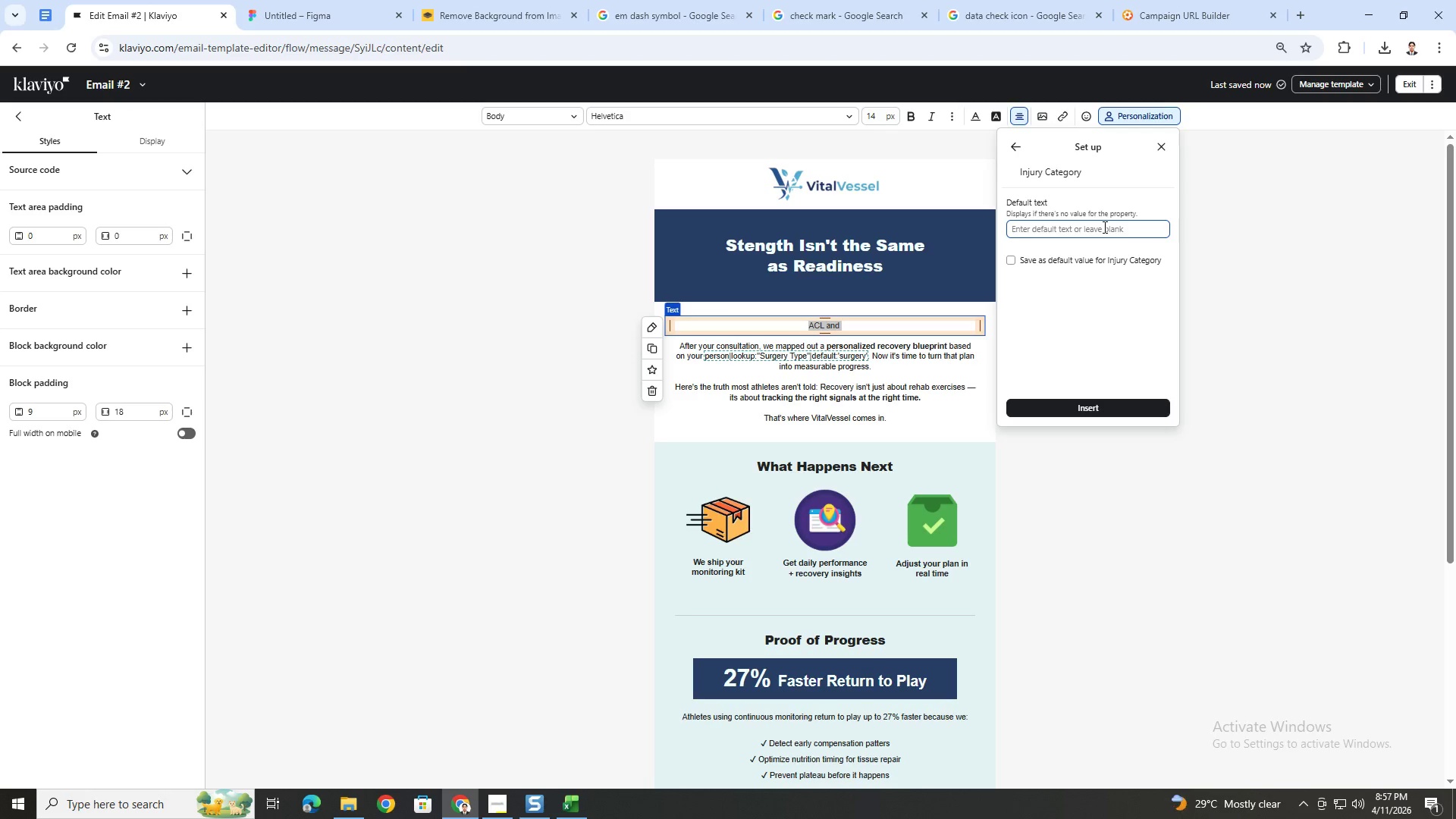 
wait(14.22)
 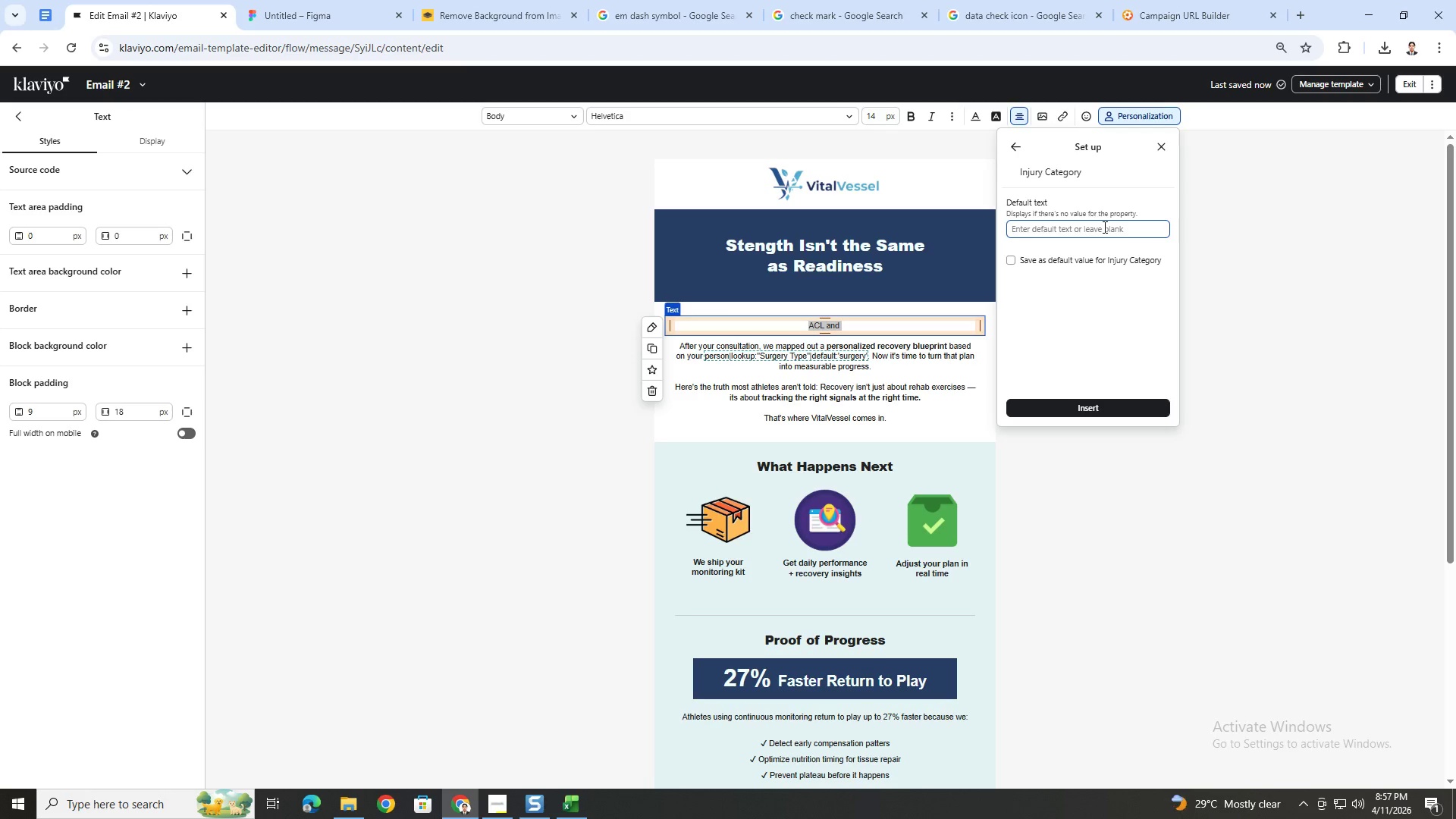 
left_click([1103, 229])
 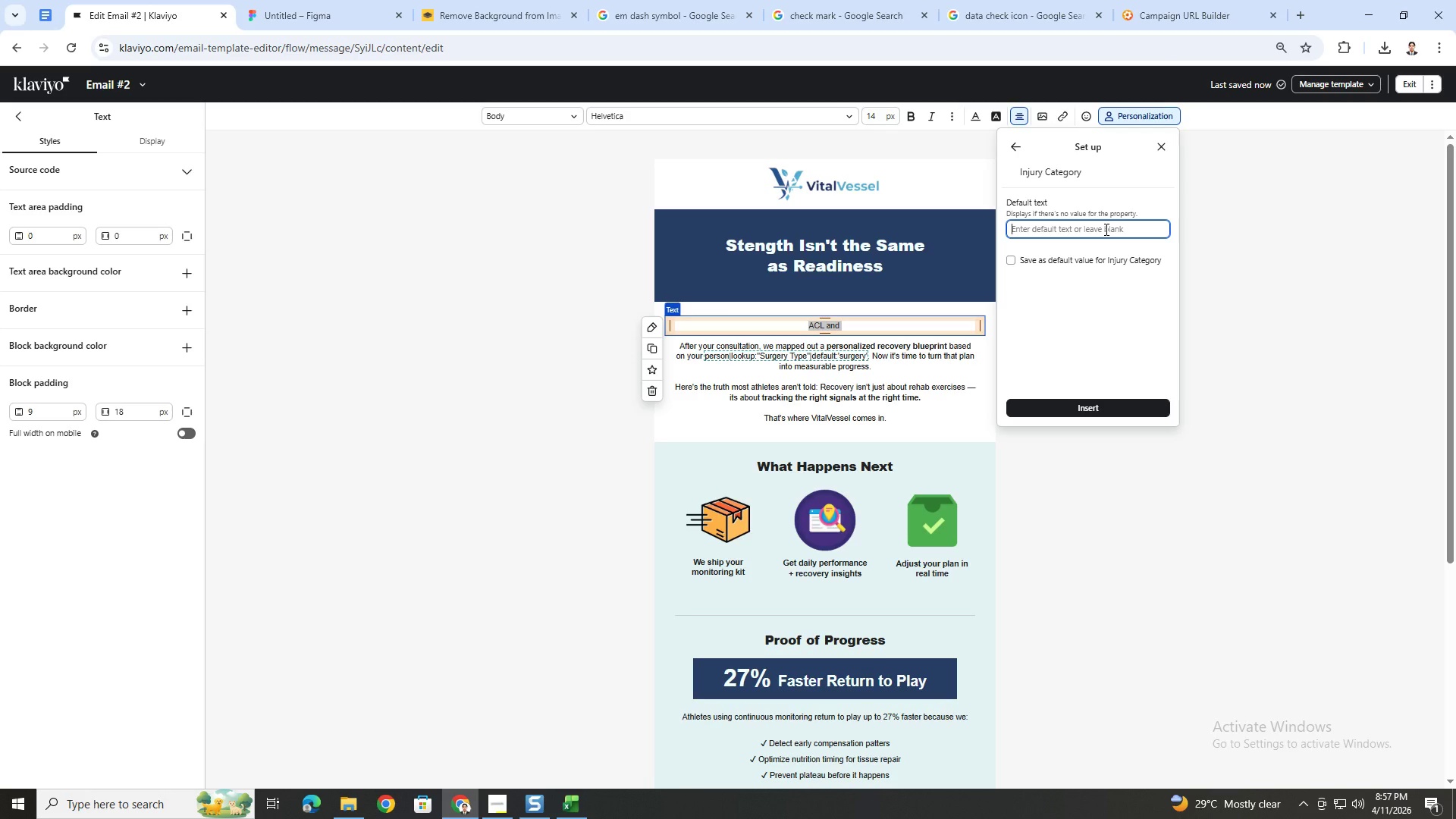 
wait(8.73)
 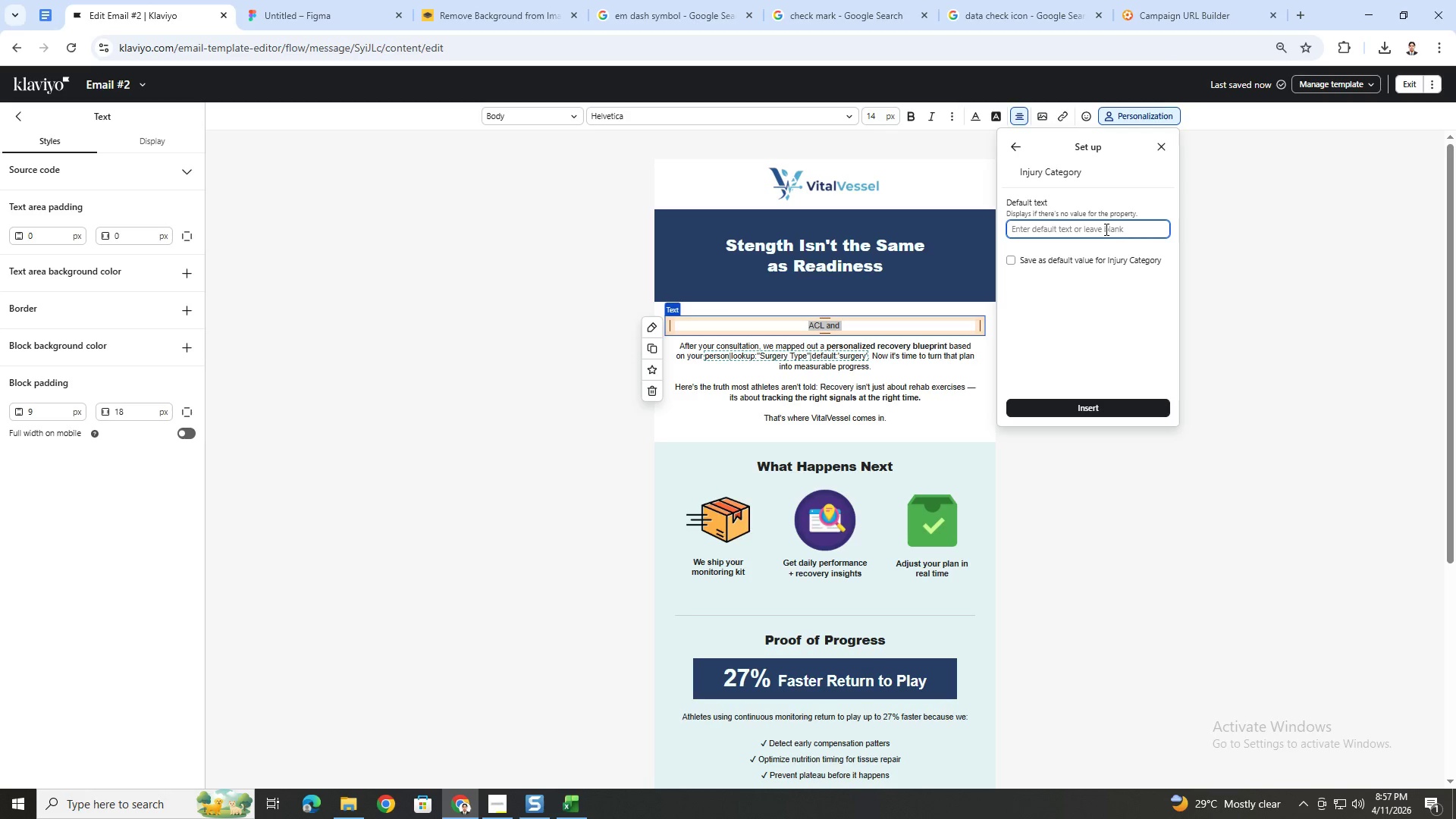 
key(Shift+A)
 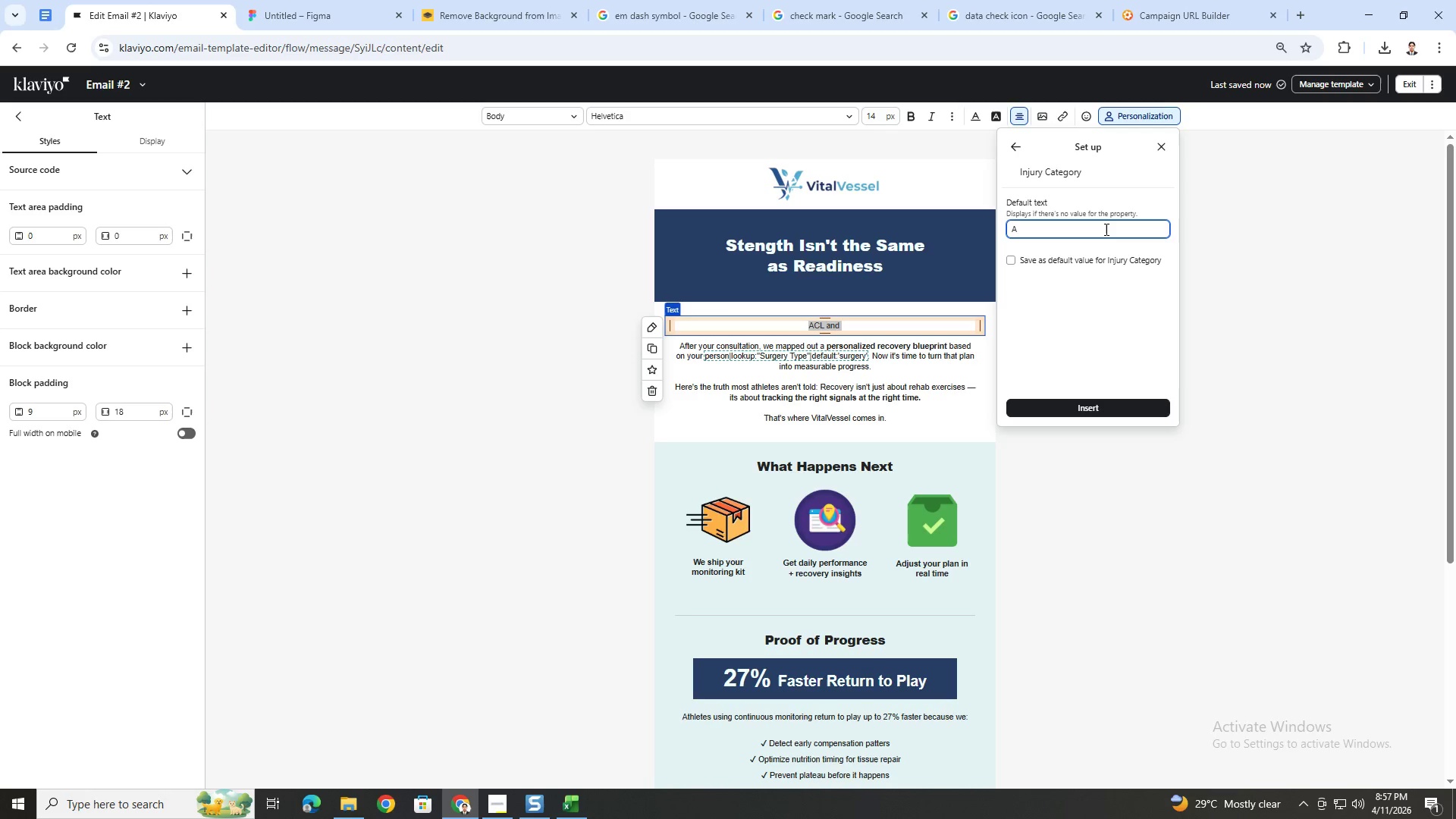 
key(Backspace)
 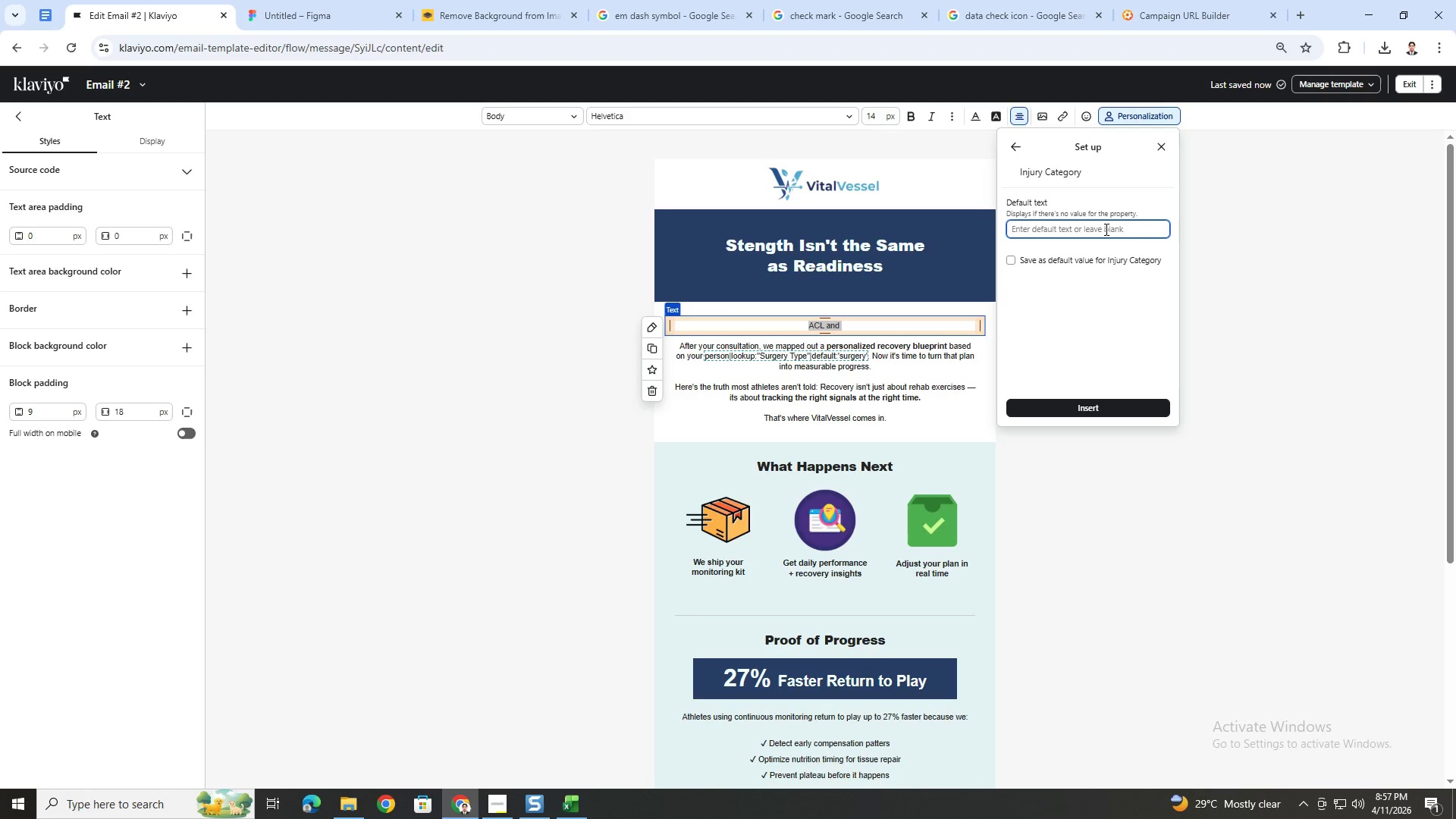 
wait(6.45)
 